 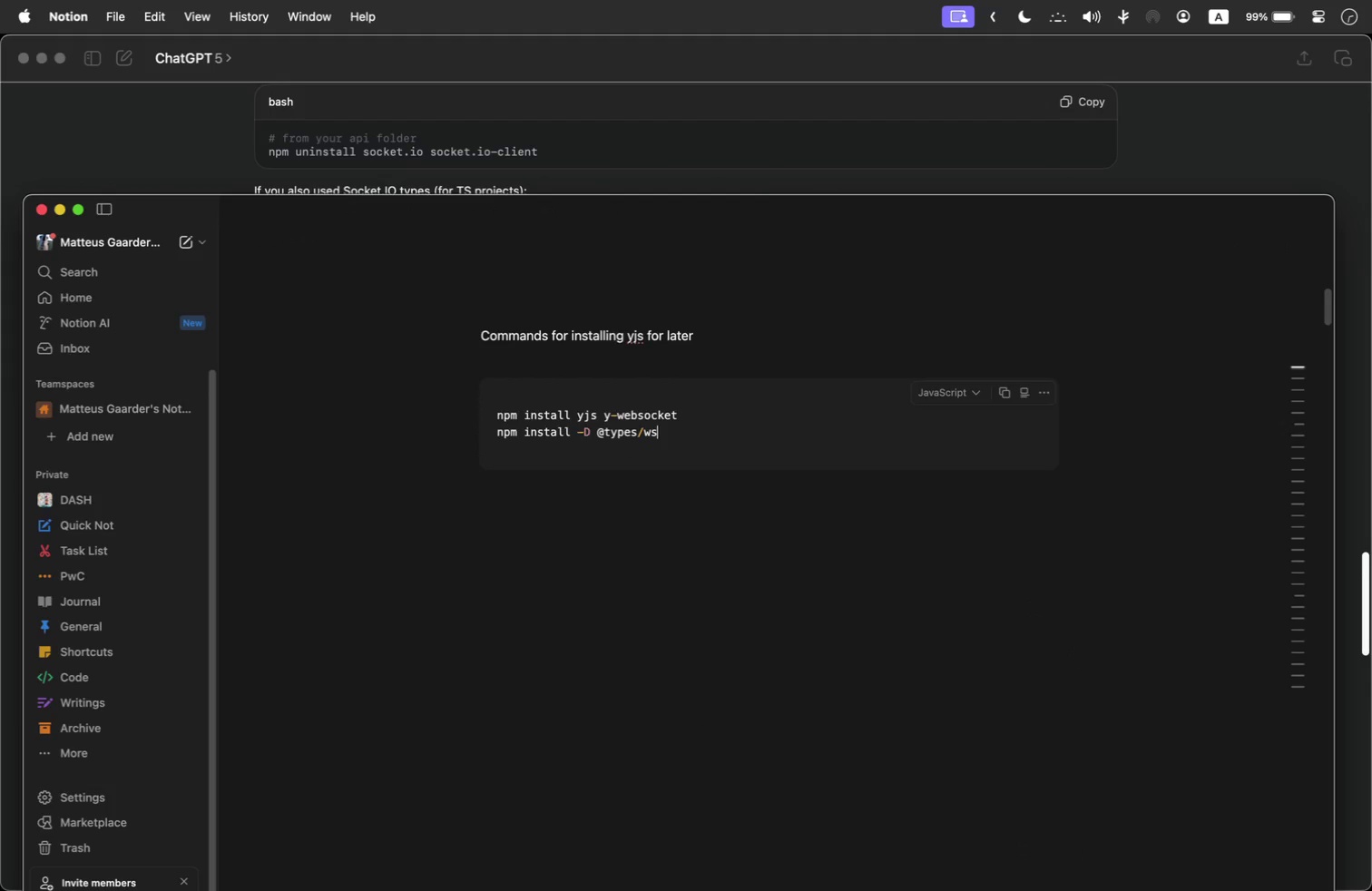 
scroll: coordinate [606, 555], scroll_direction: down, amount: 12.0
 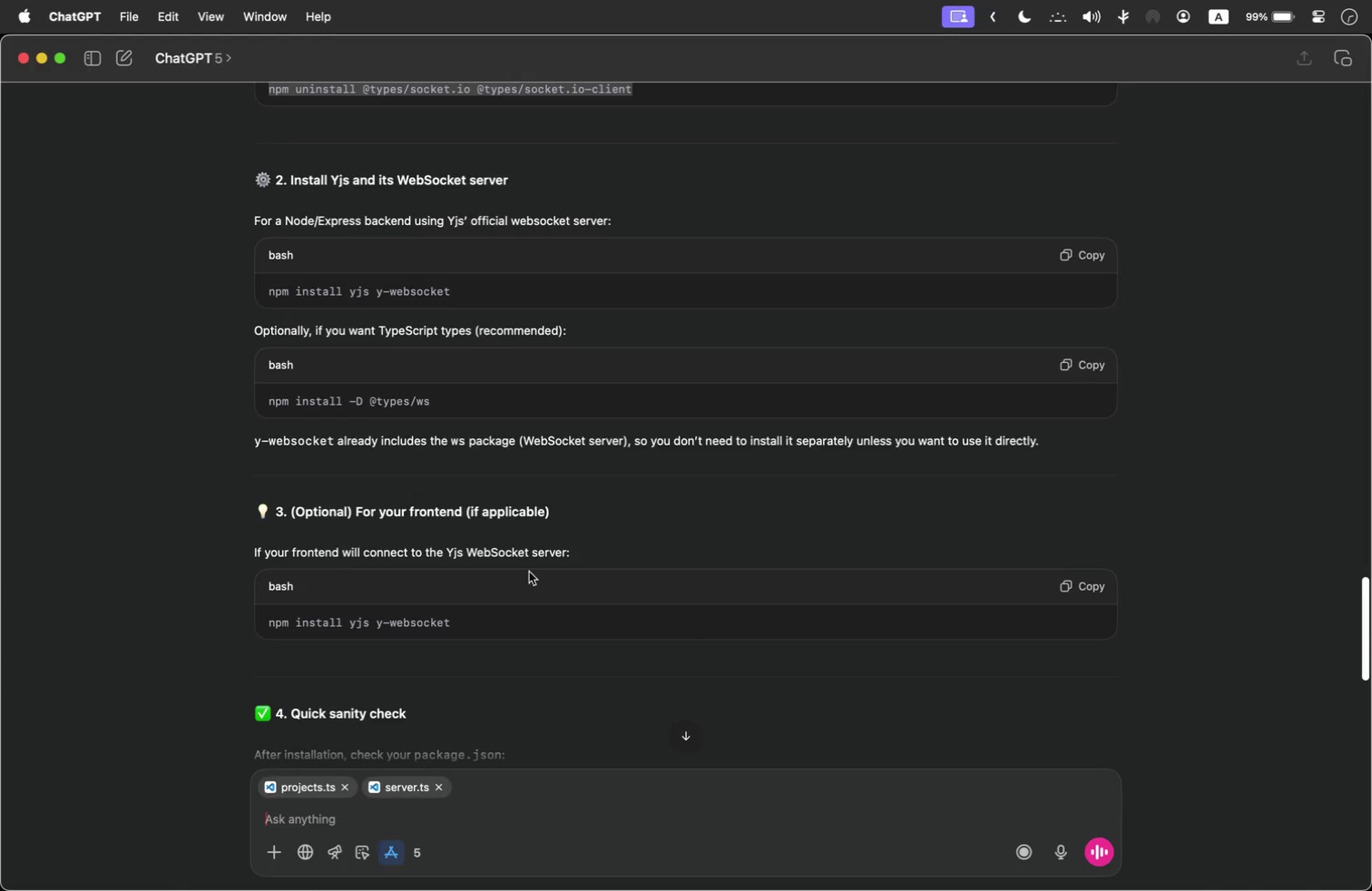 
left_click([1085, 592])
 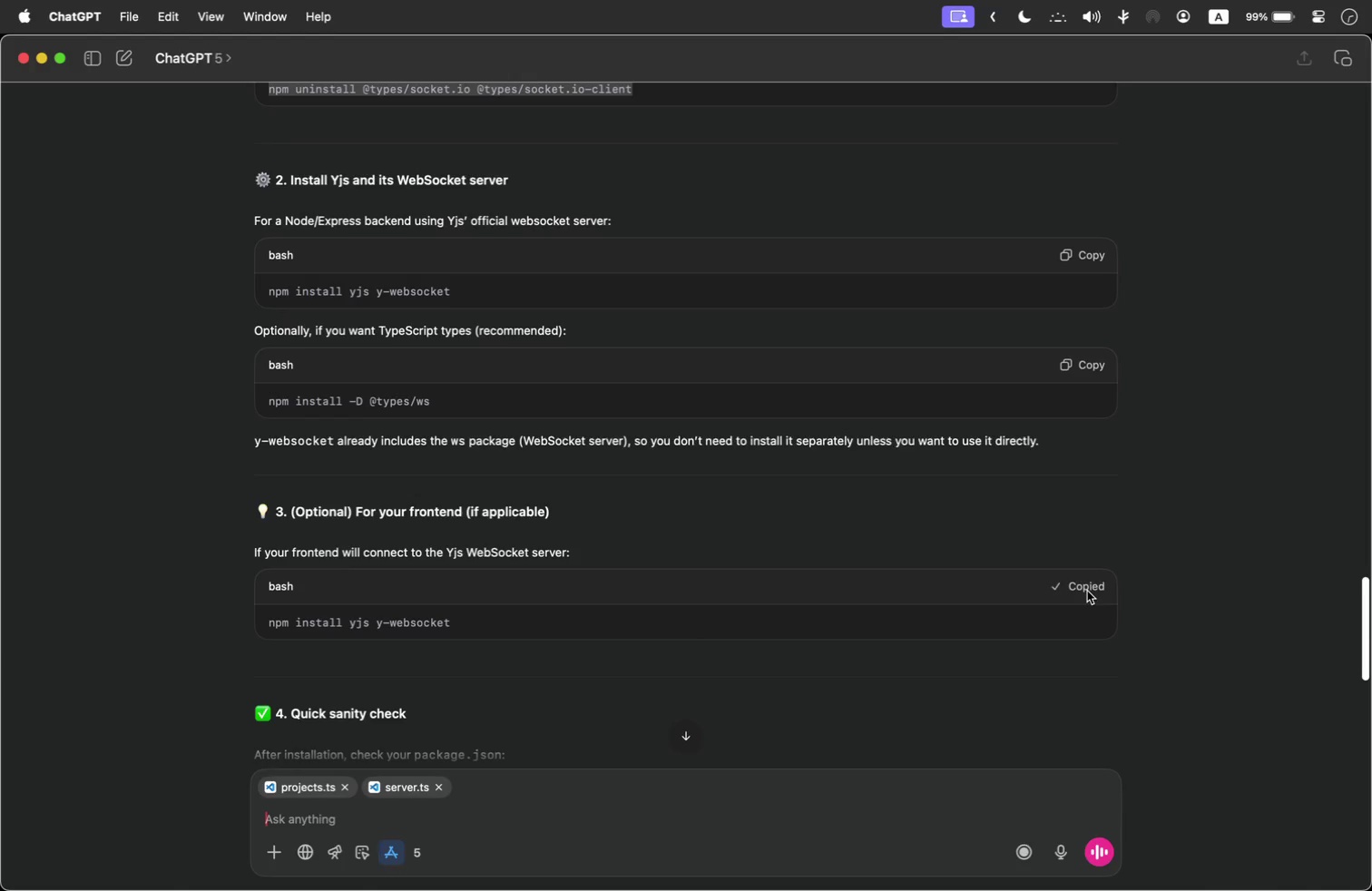 
key(Meta+Tab)
 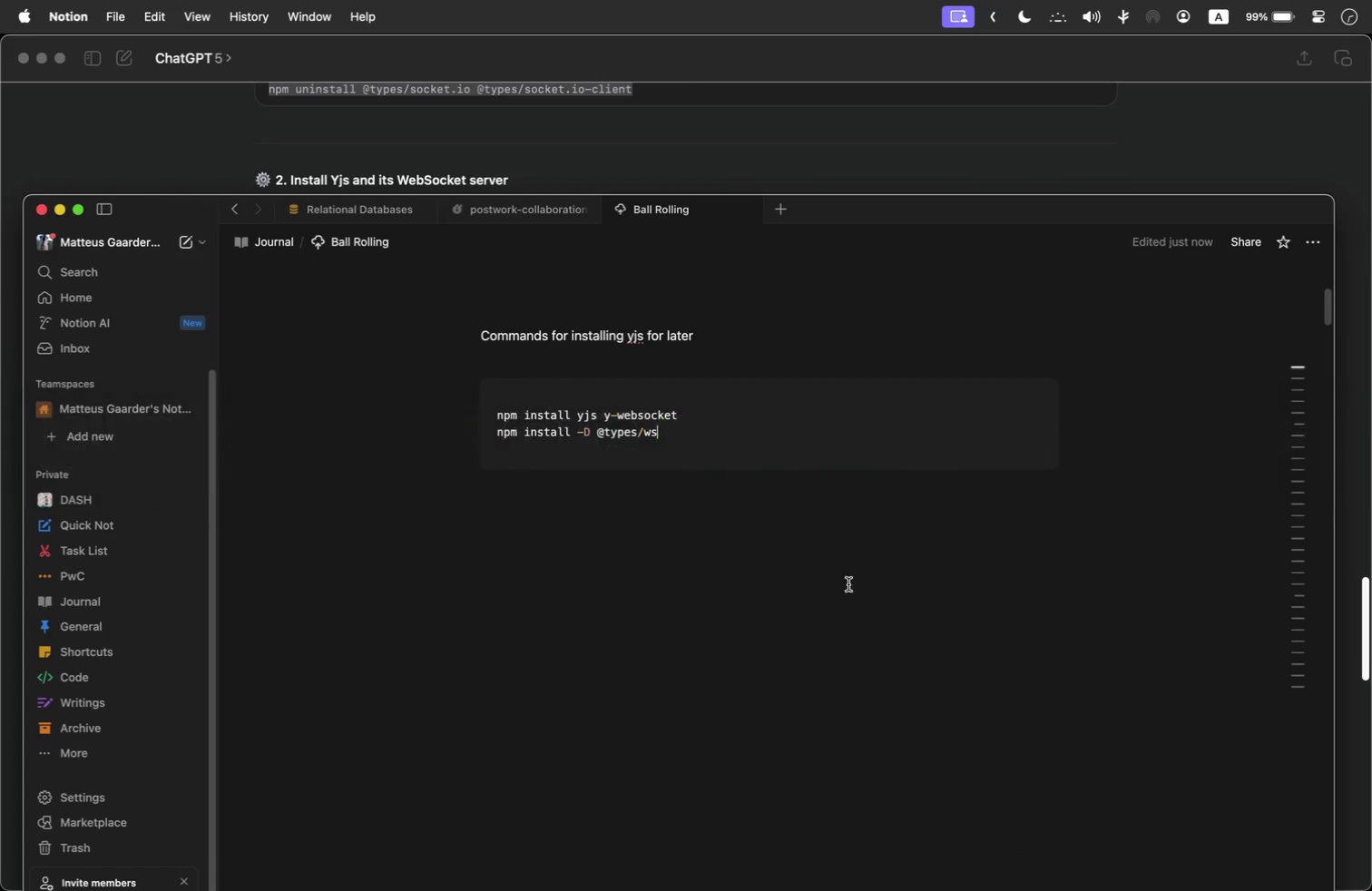 
key(Enter)
 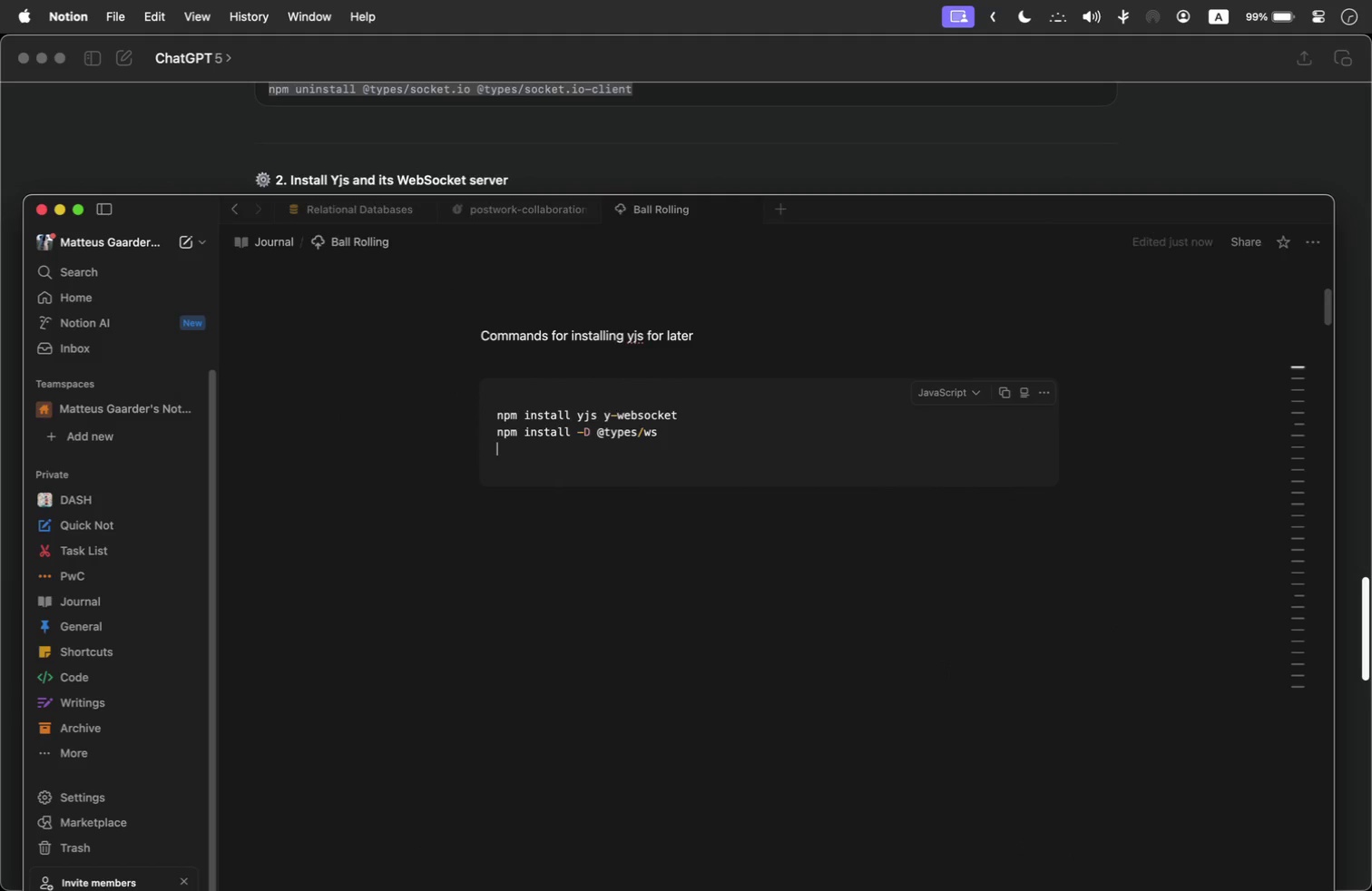 
key(Meta+V)
 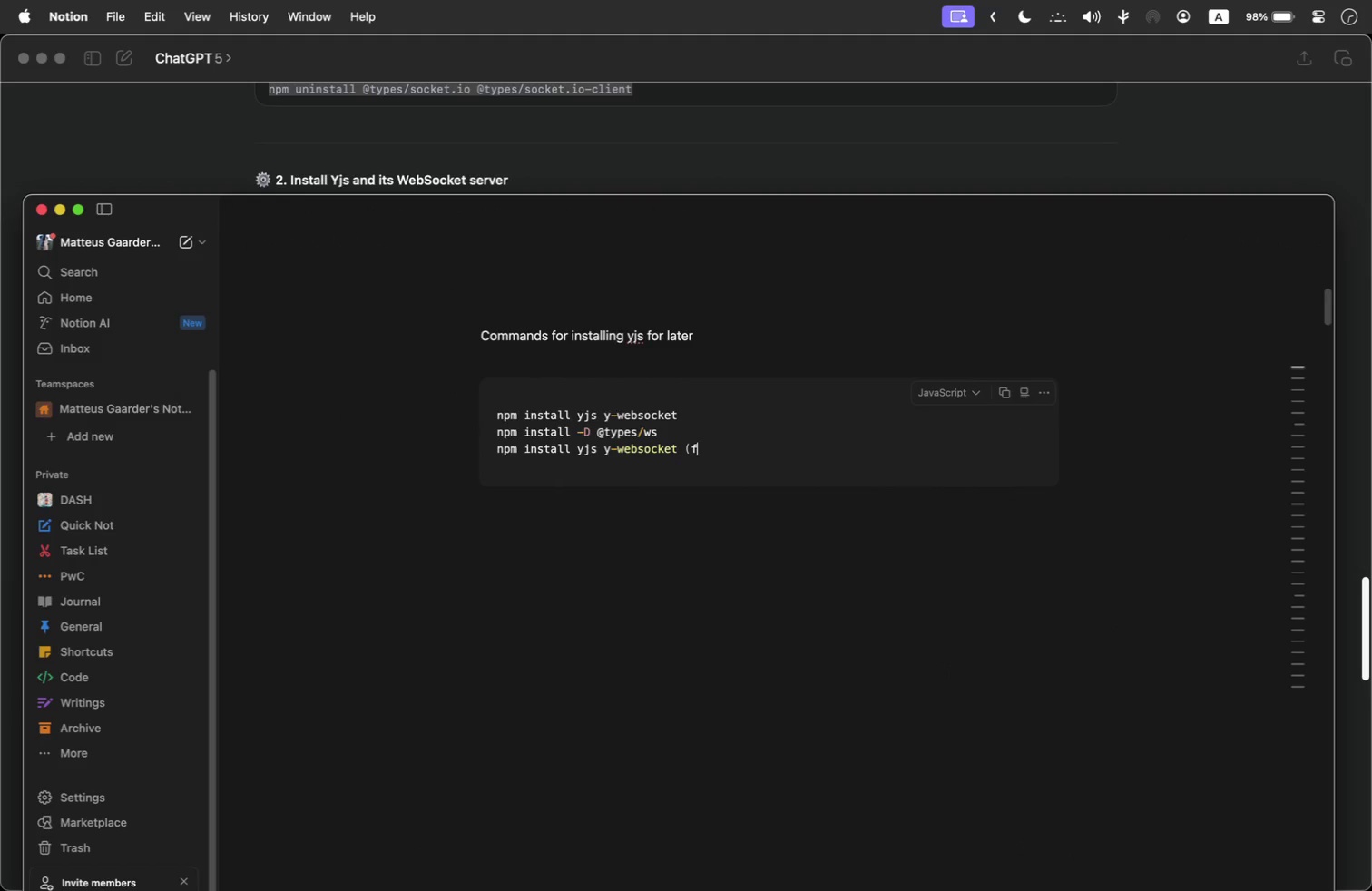 
type( (frontend))
 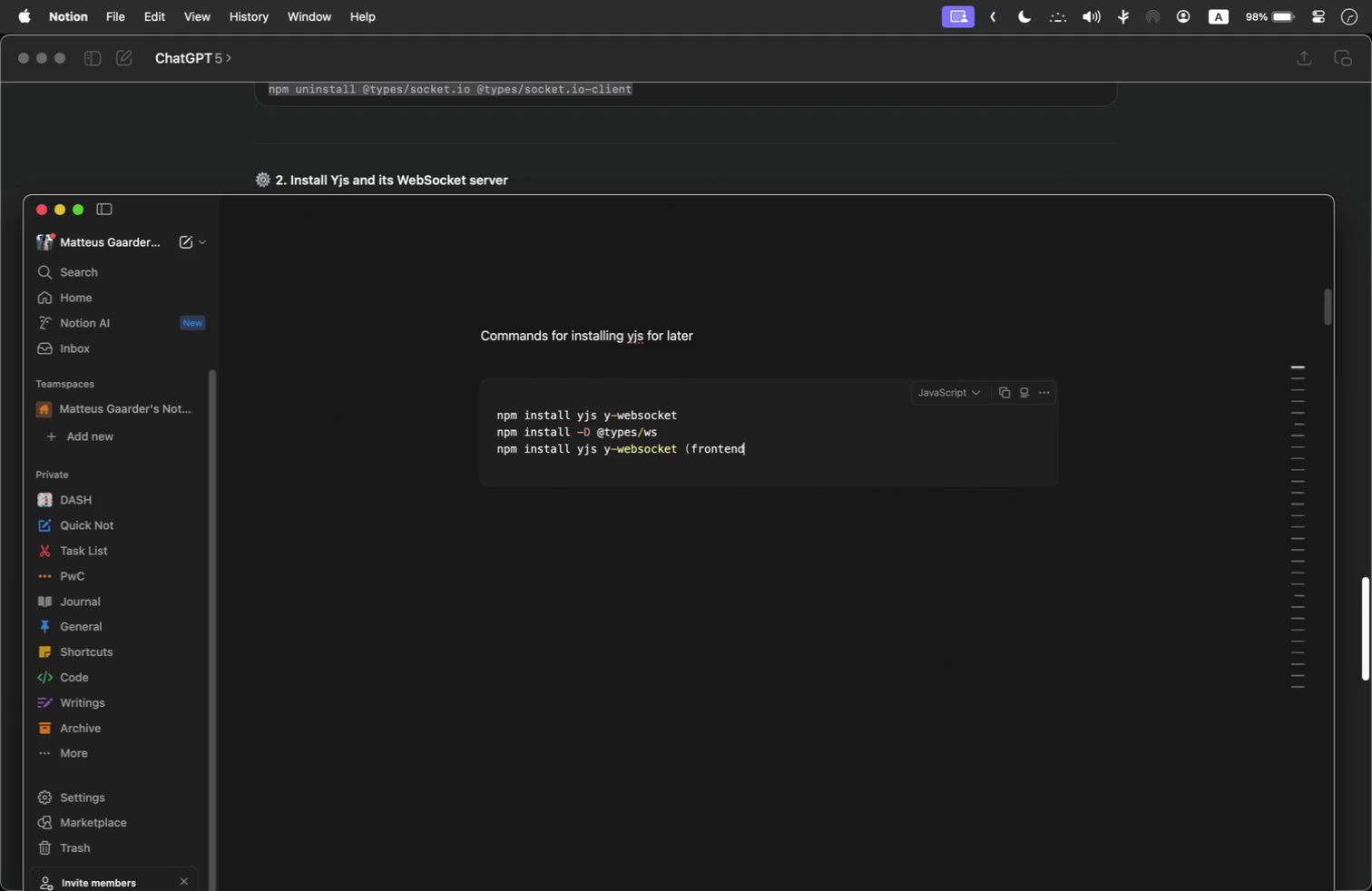 
key(Meta+Tab)
 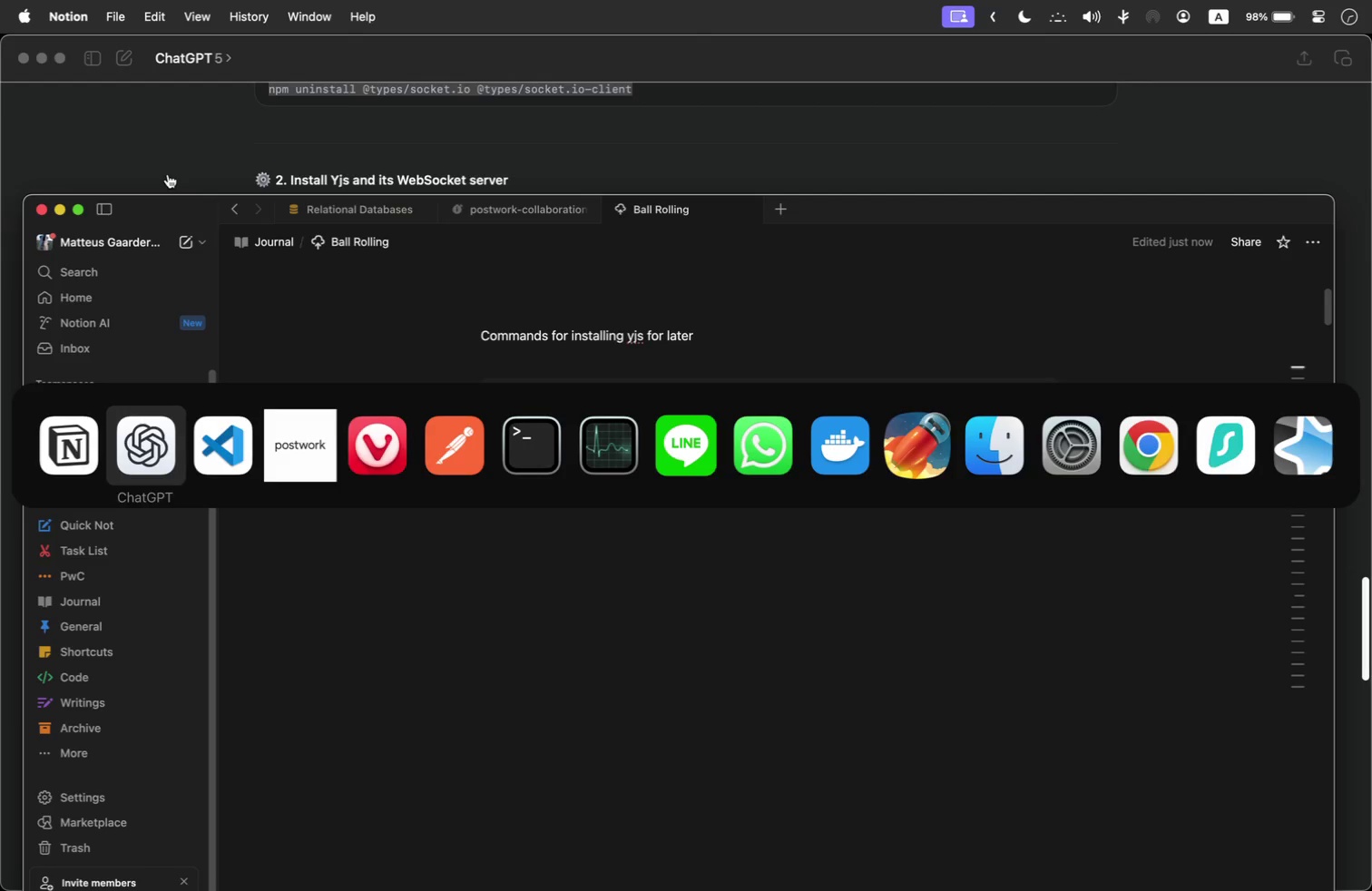 
key(Meta+Tab)
 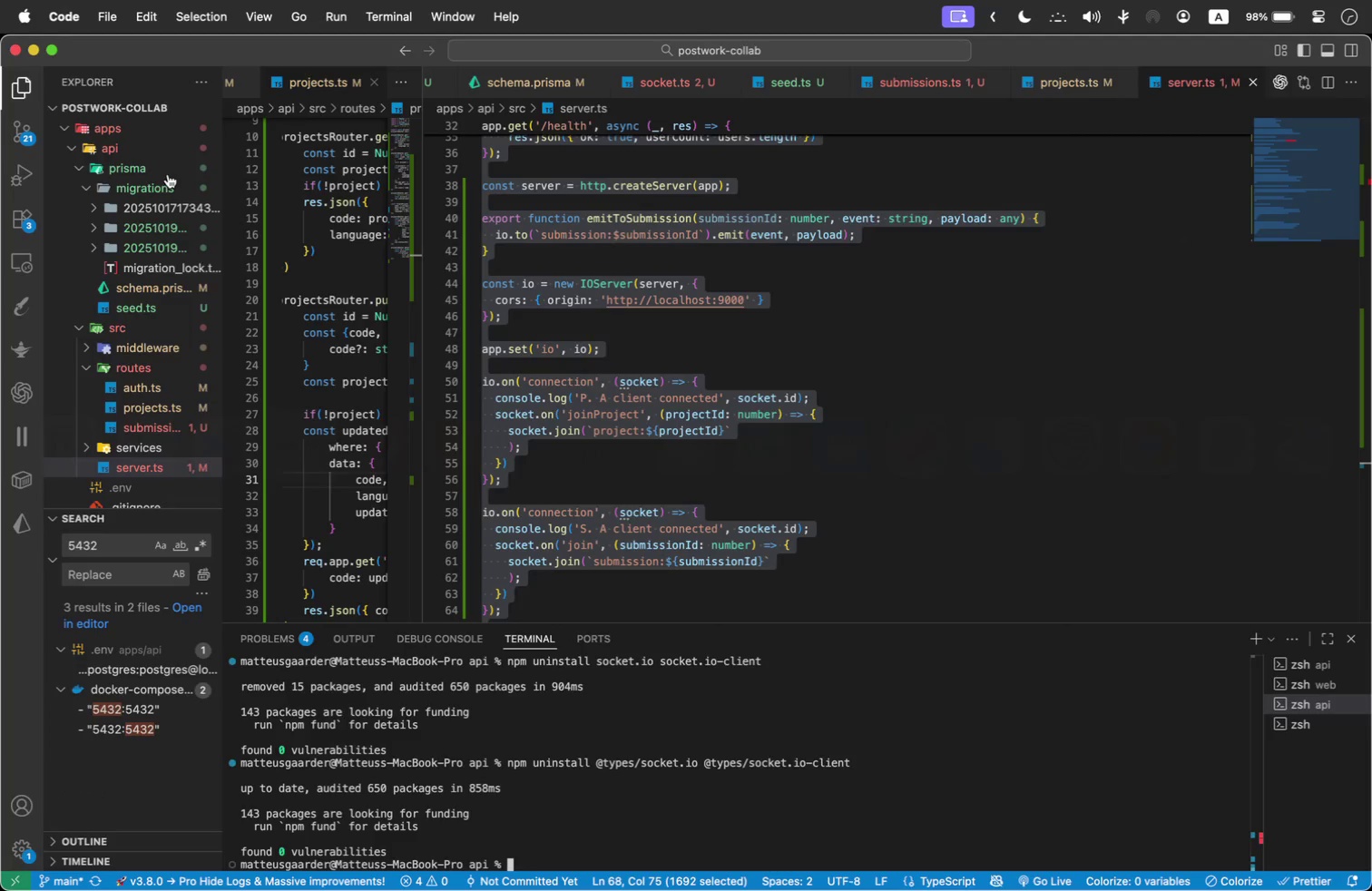 
scroll: coordinate [698, 397], scroll_direction: up, amount: 13.0
 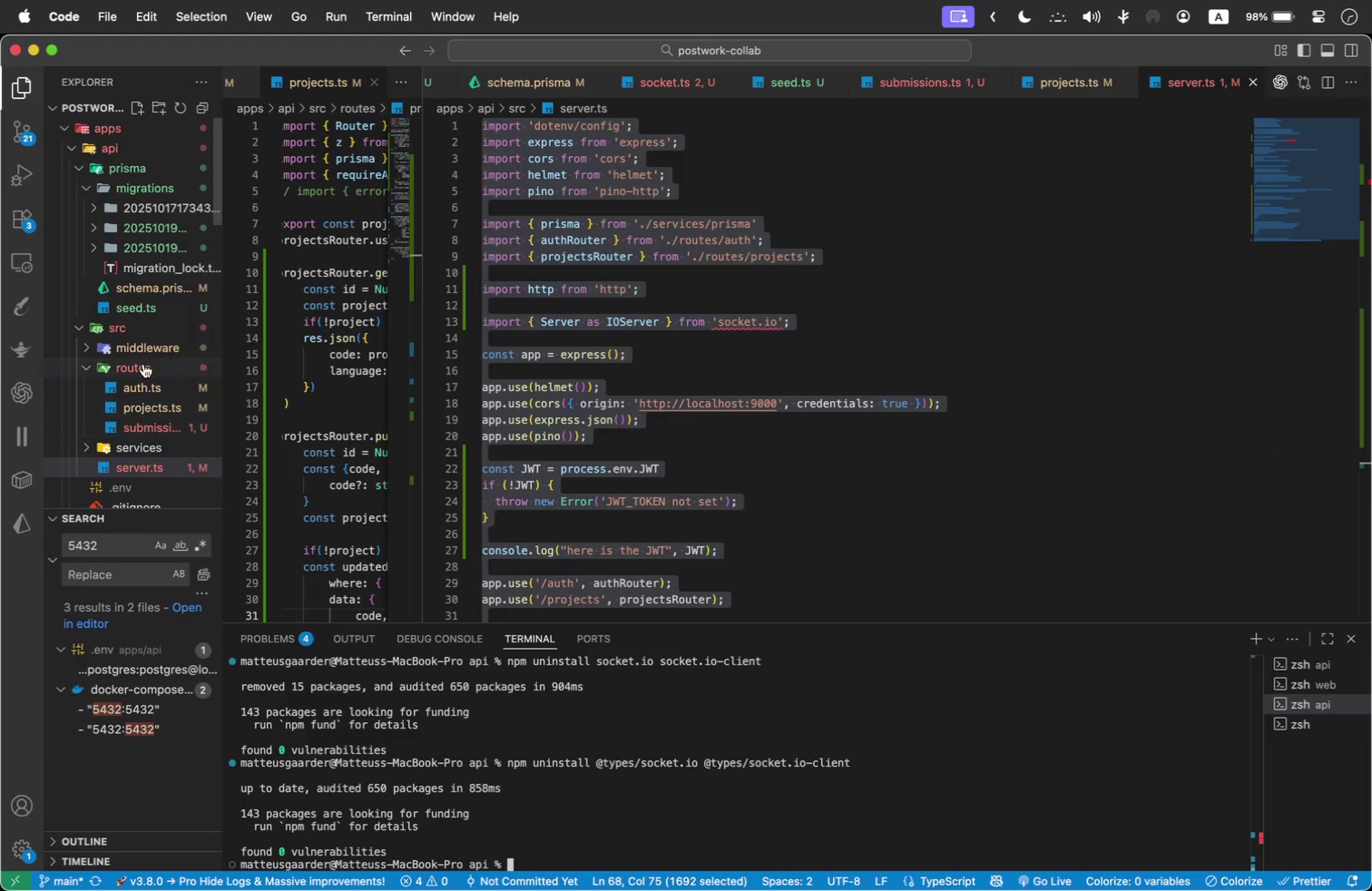 
wait(6.87)
 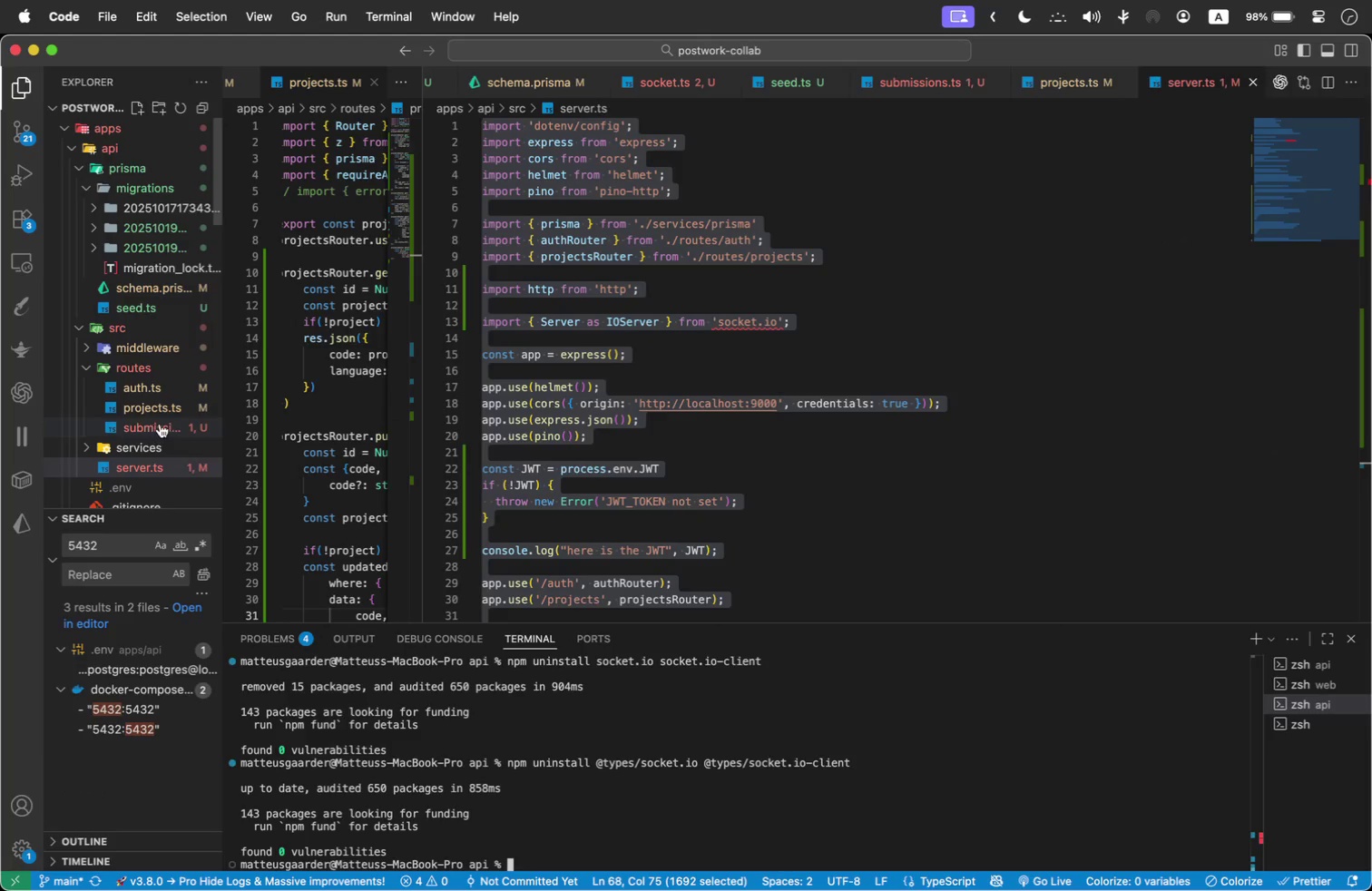 
left_click([168, 367])
 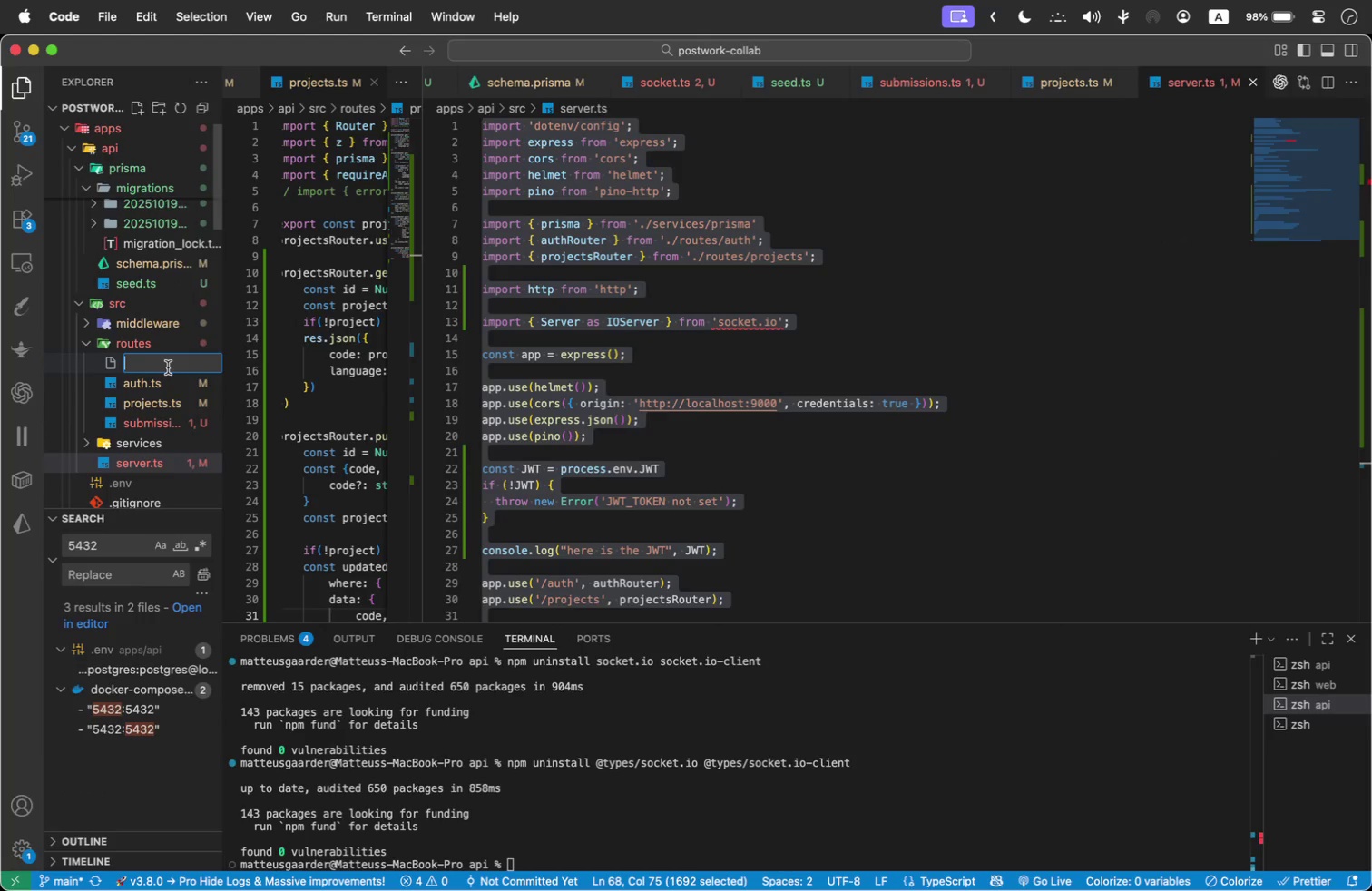 
type(versions.ts)
 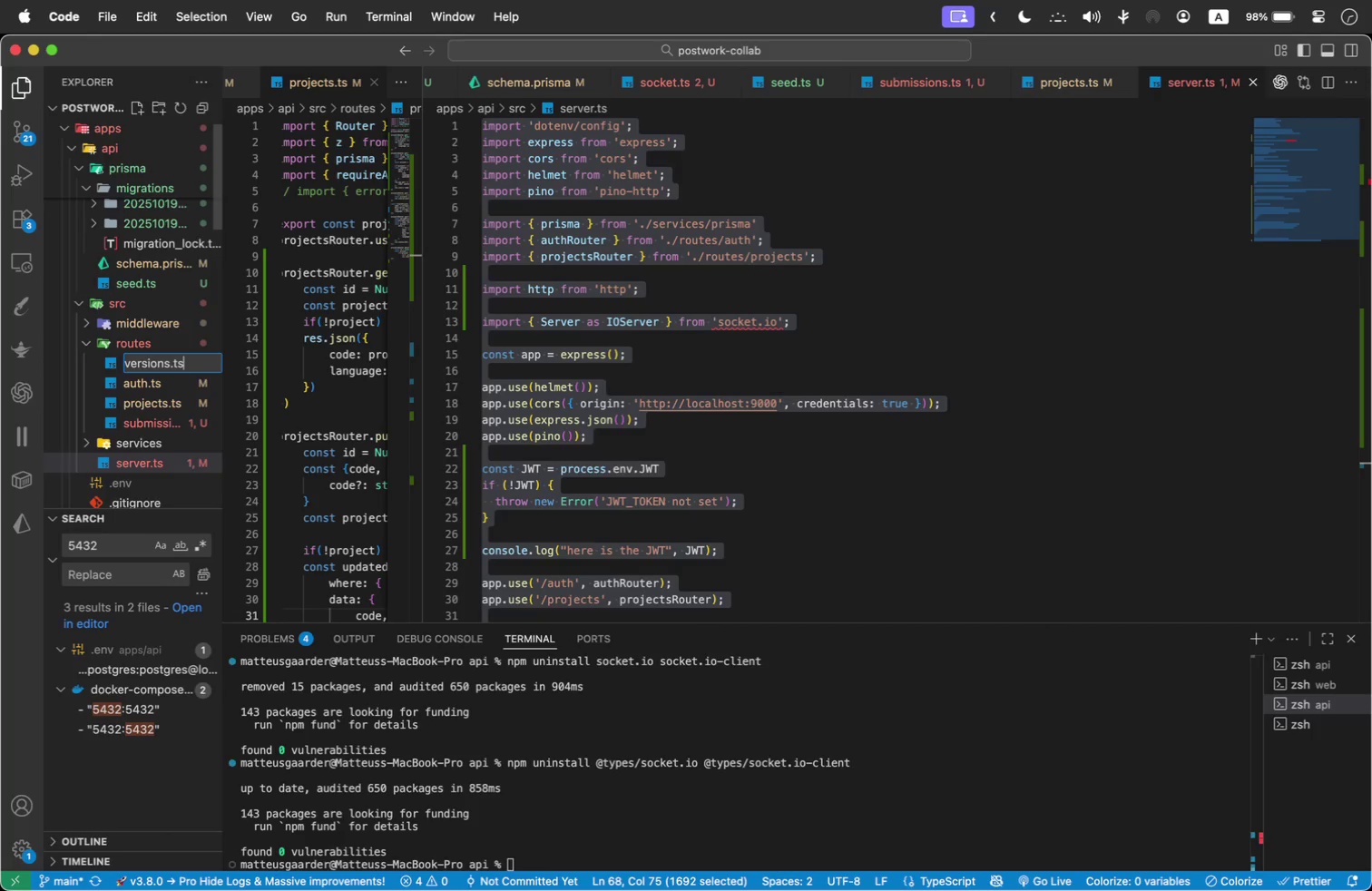 
key(Enter)
 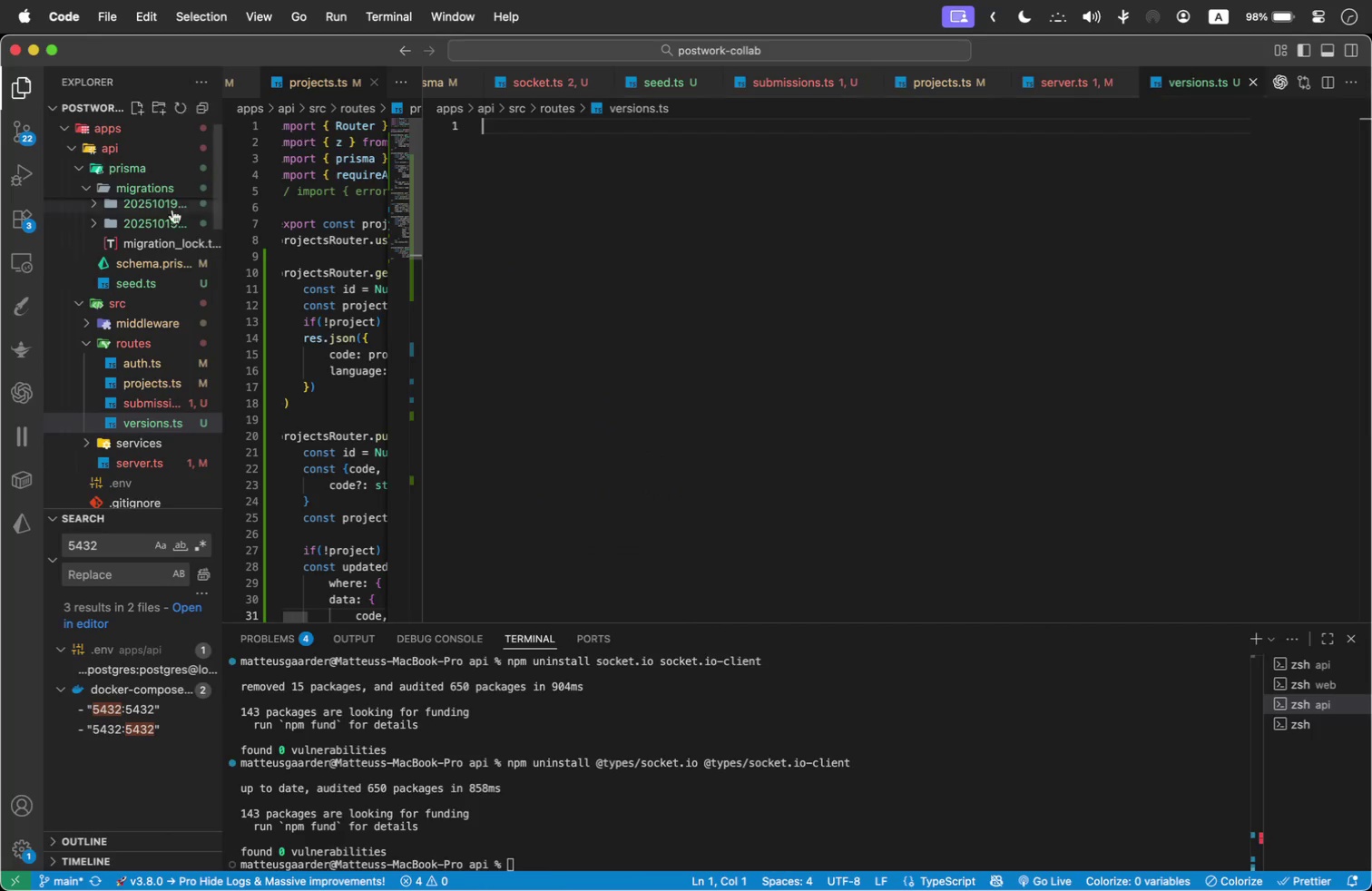 
scroll: coordinate [127, 418], scroll_direction: down, amount: 1.0
 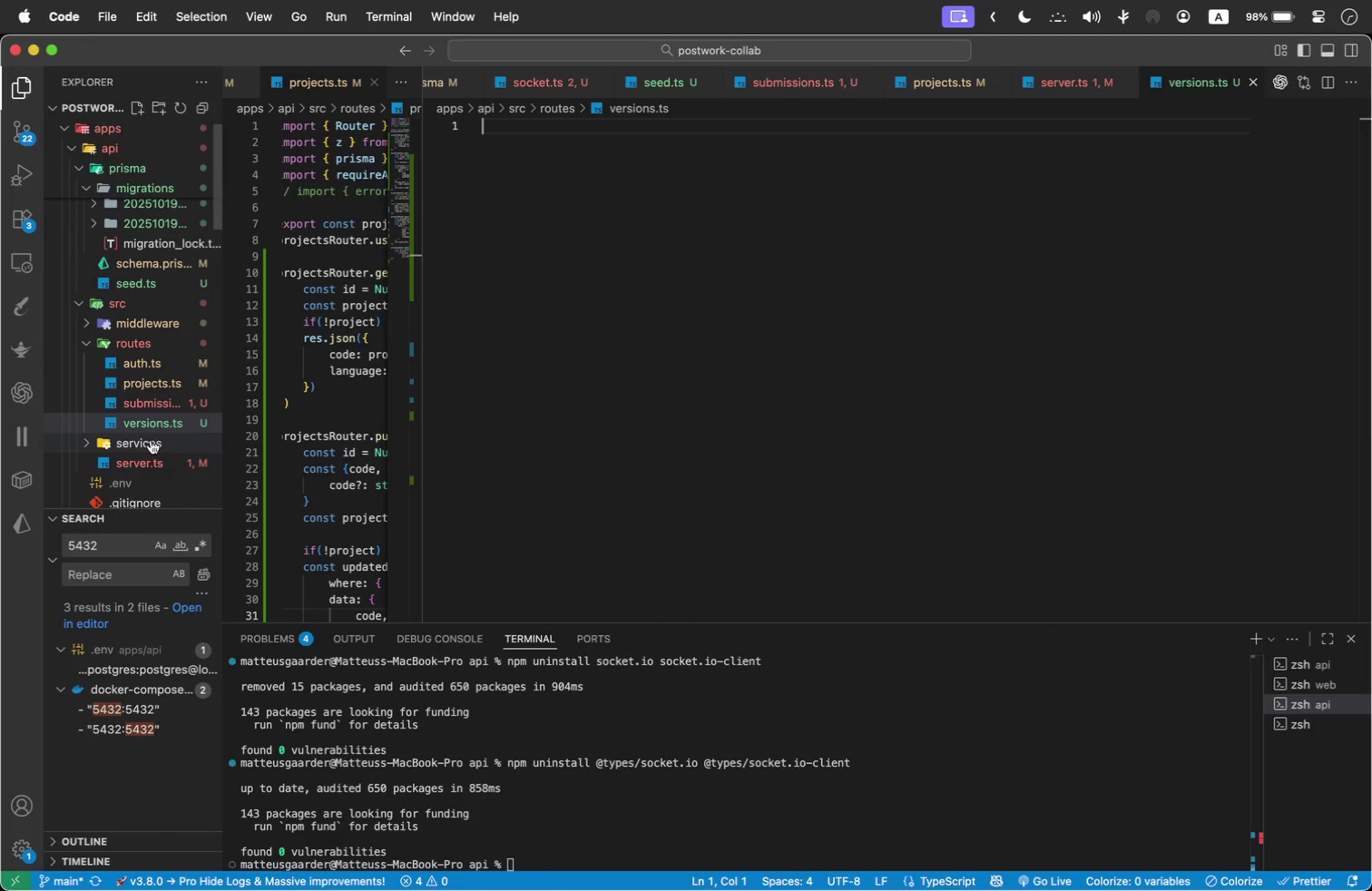 
scroll: coordinate [126, 279], scroll_direction: up, amount: 1.0
 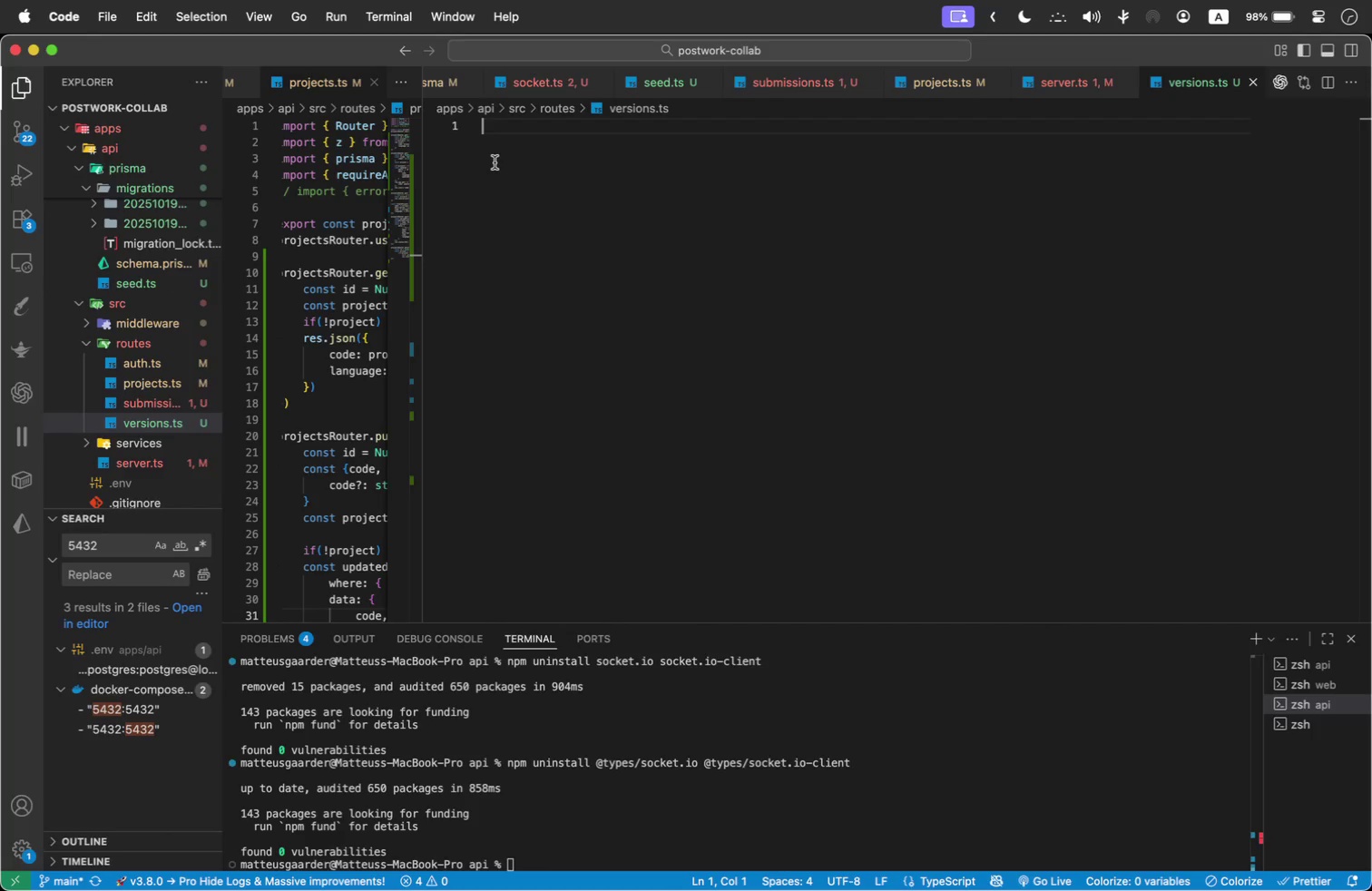 
wait(11.82)
 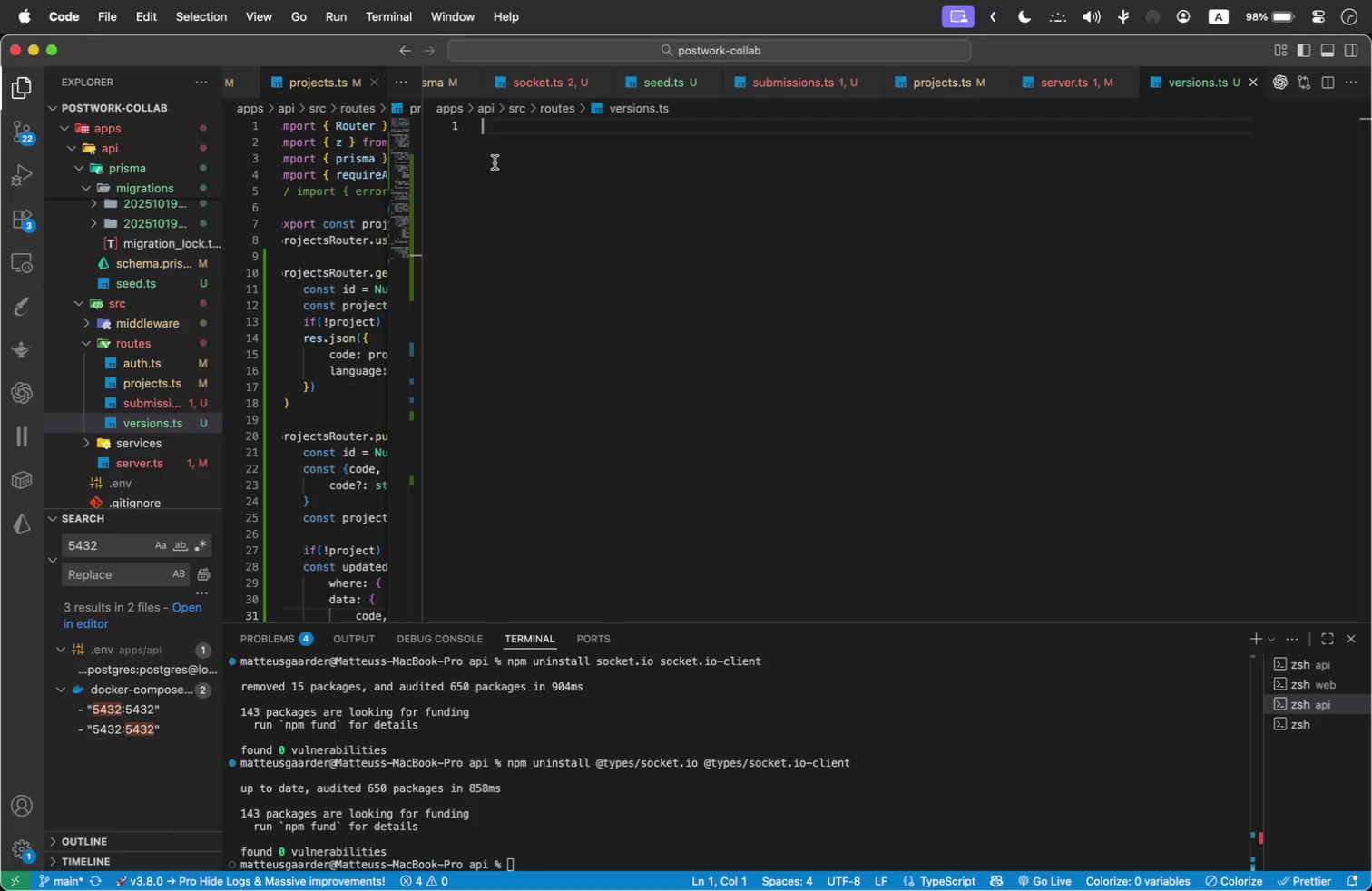 
left_click_drag(start_coordinate=[420, 279], to_coordinate=[943, 285])
 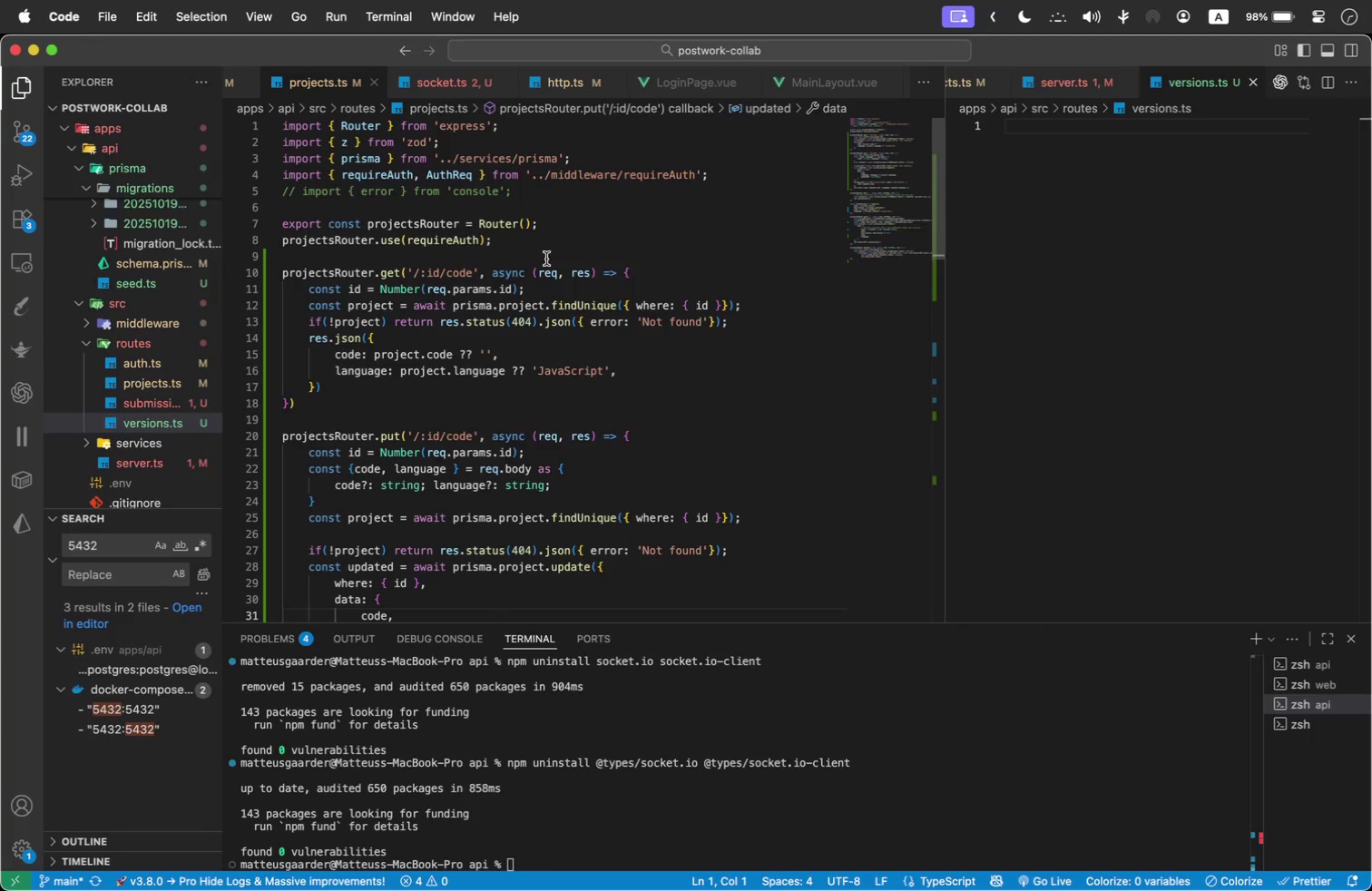 
wait(11.87)
 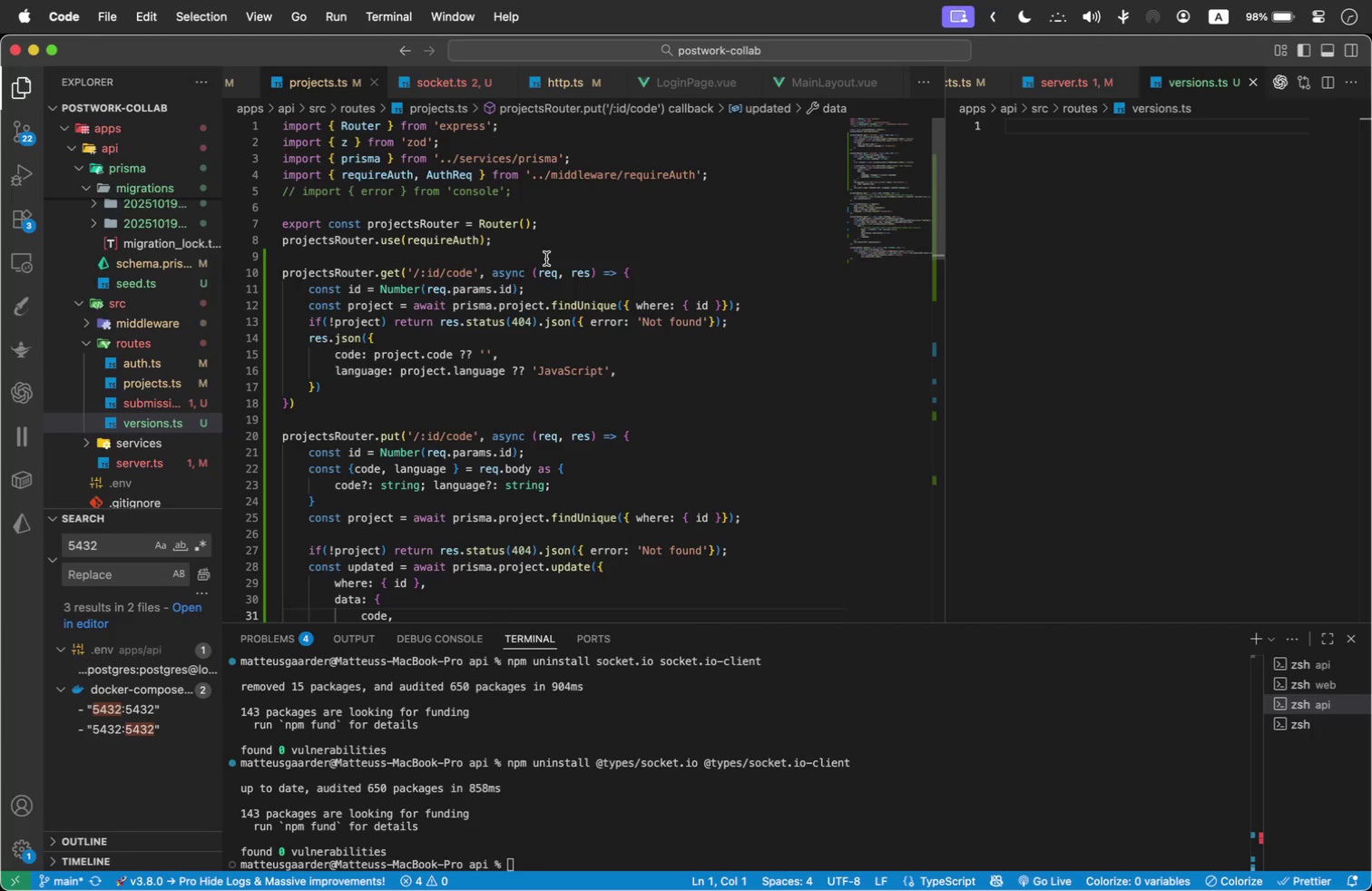 
mouse_move([295, 266])
 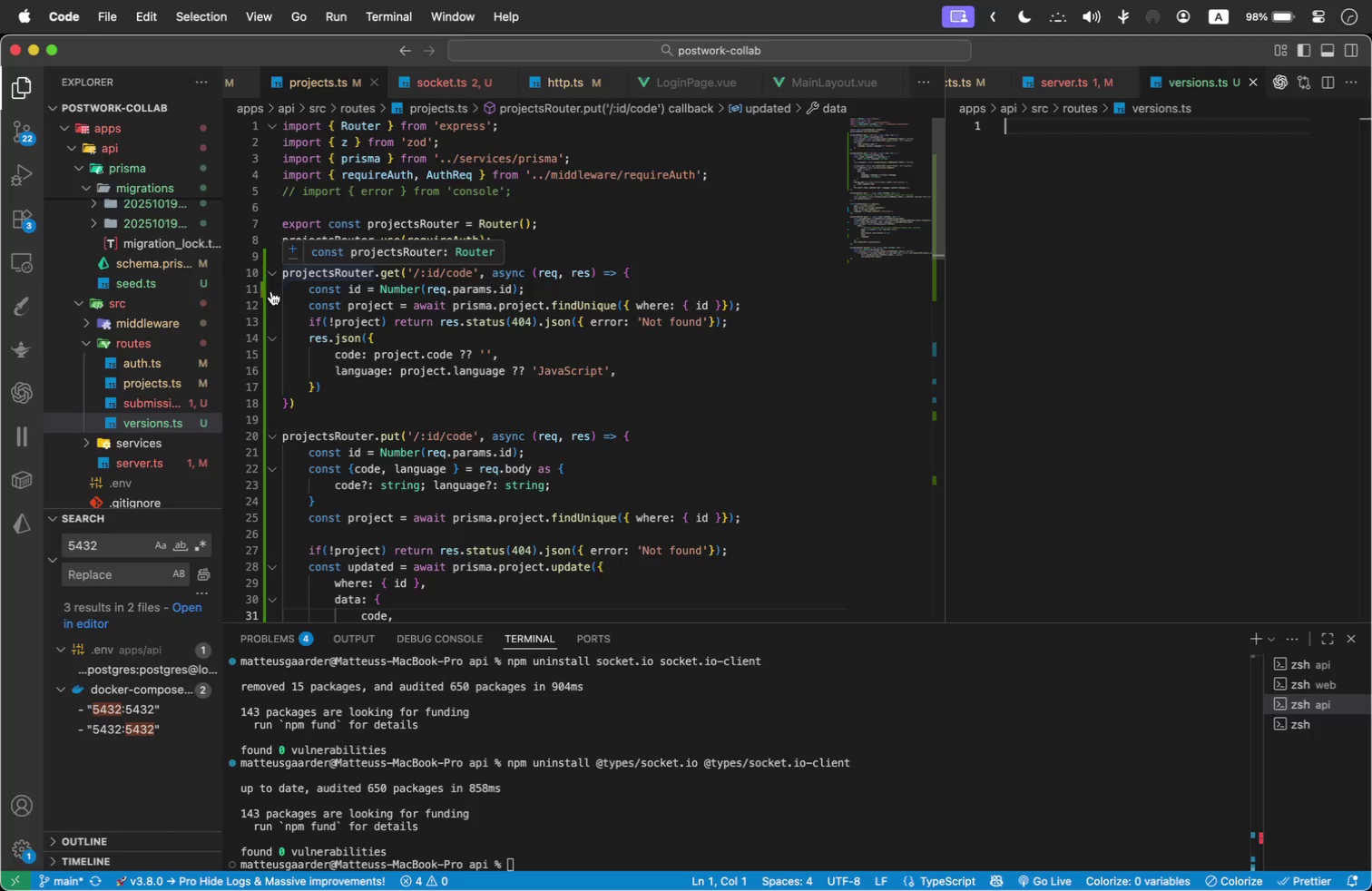 
left_click_drag(start_coordinate=[221, 264], to_coordinate=[412, 269])
 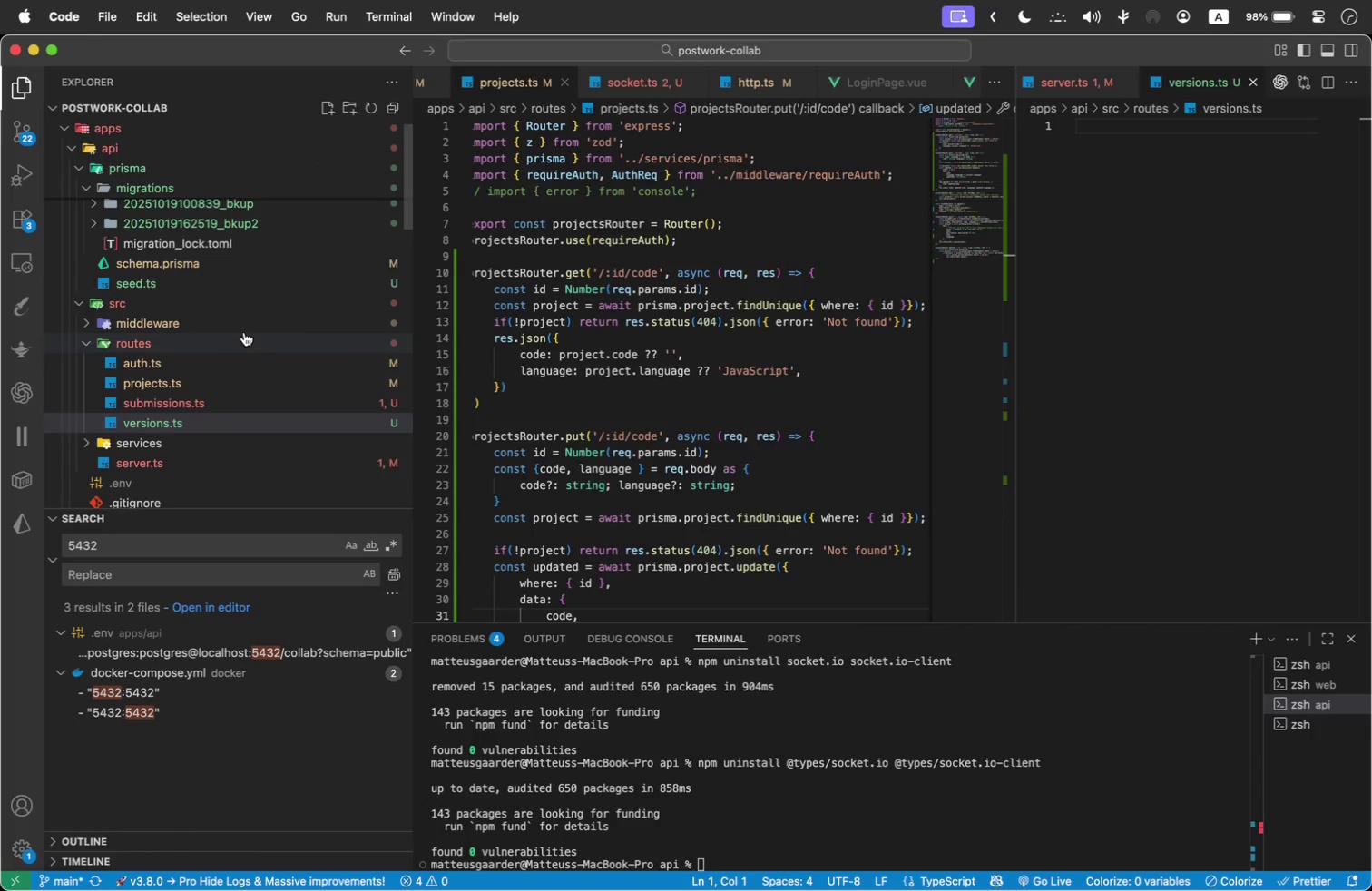 
scroll: coordinate [269, 321], scroll_direction: down, amount: 1.0
 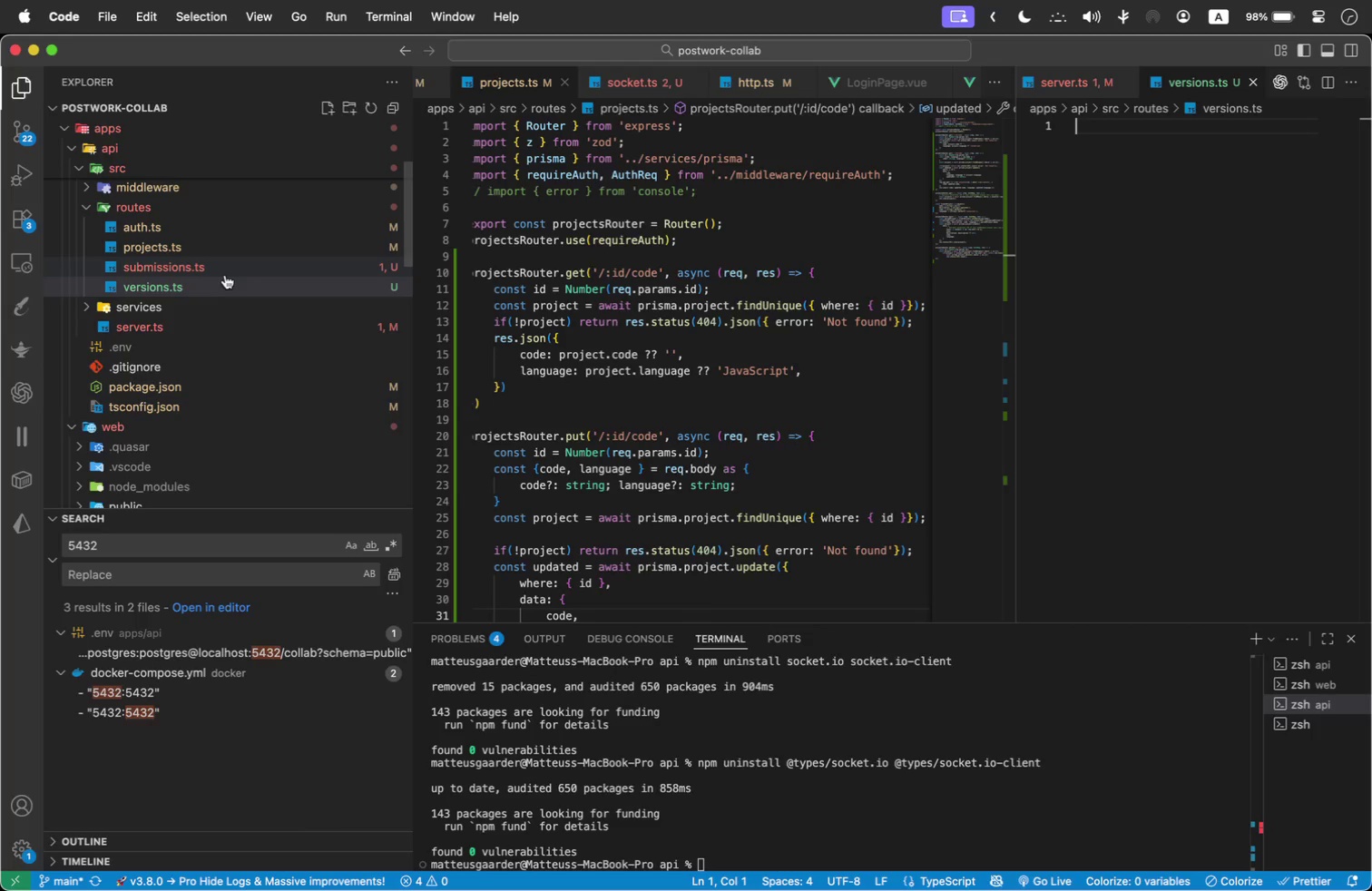 
left_click([162, 324])
 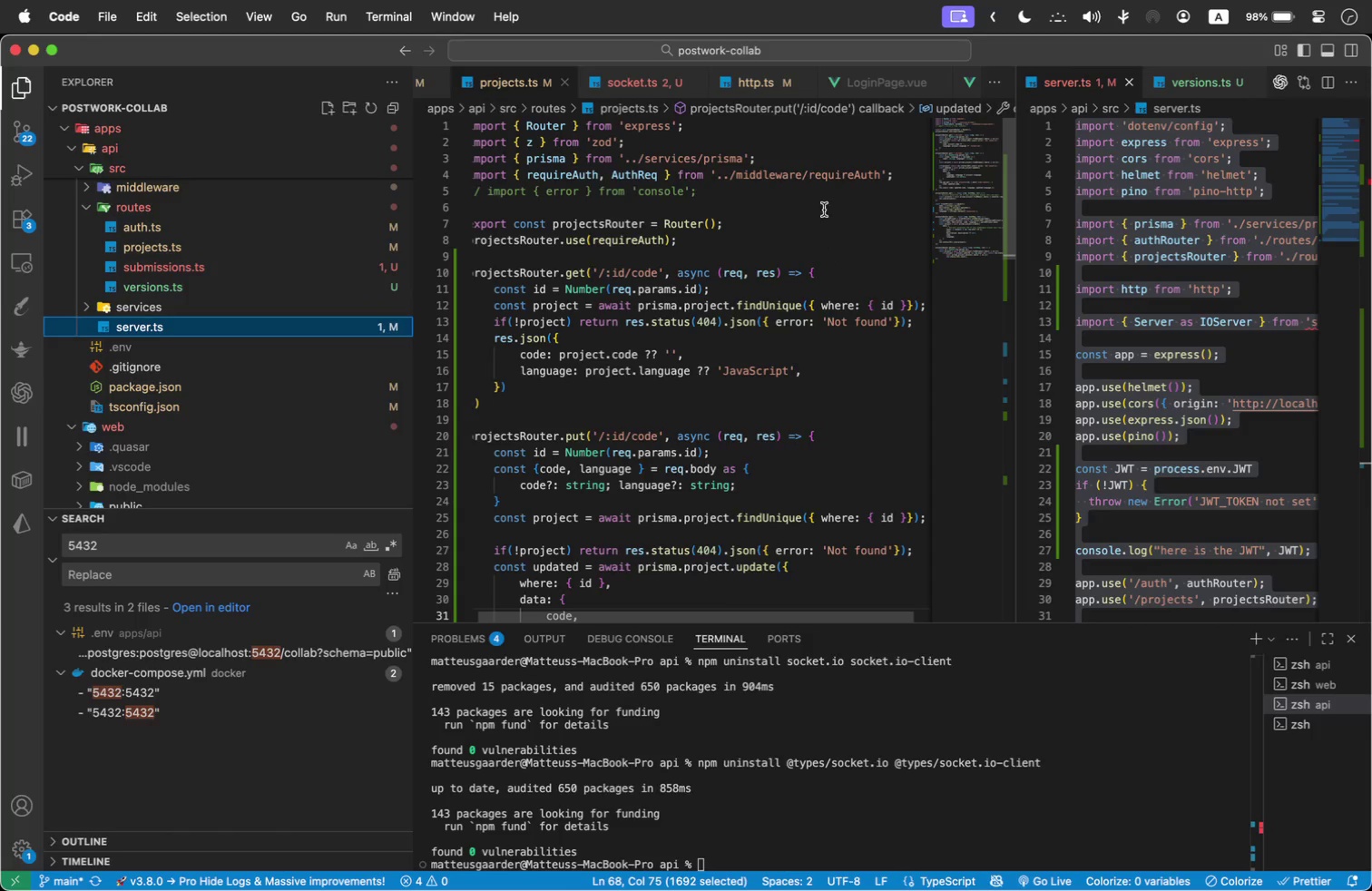 
scroll: coordinate [203, 291], scroll_direction: up, amount: 1.0
 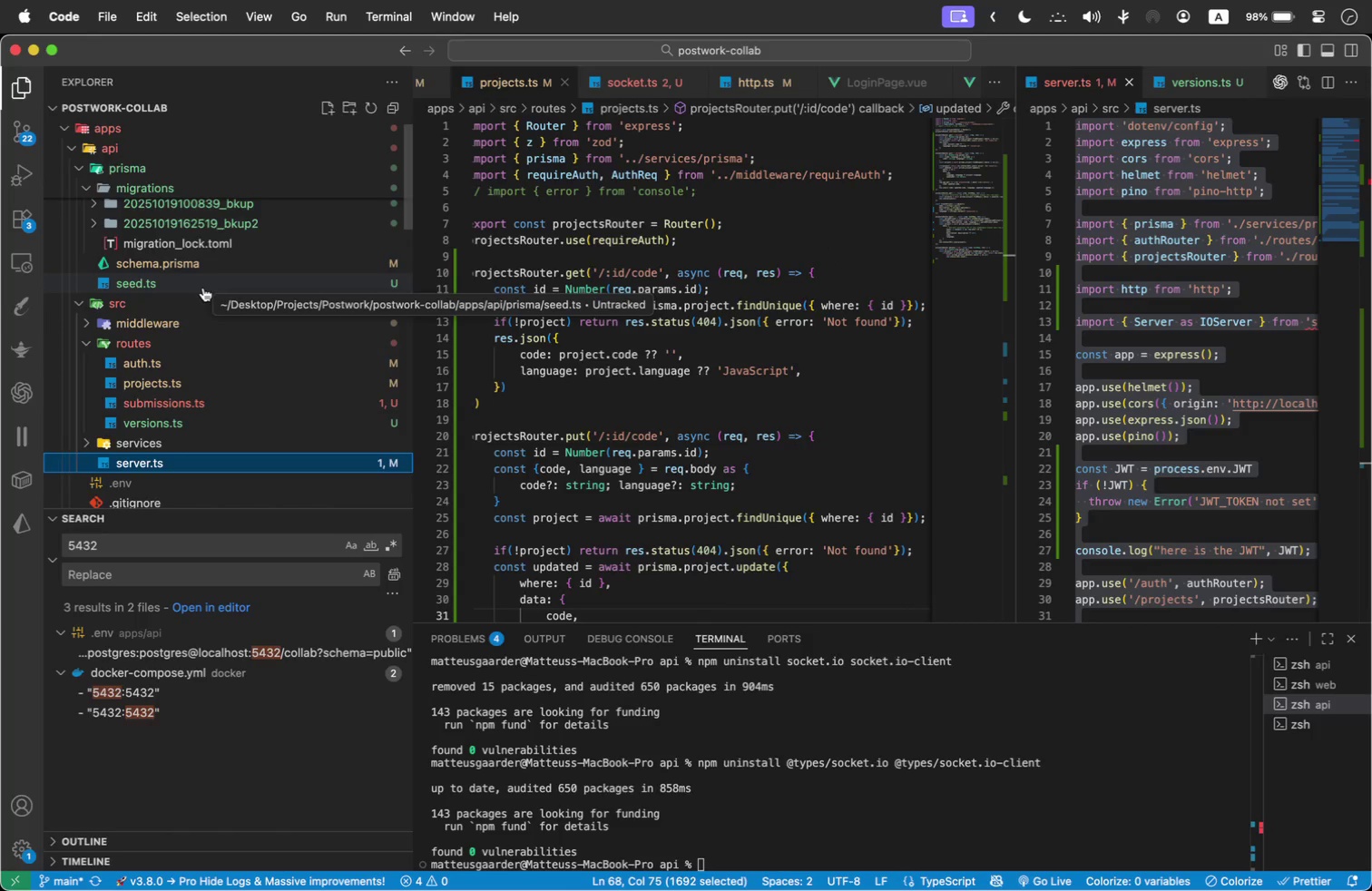 
wait(7.33)
 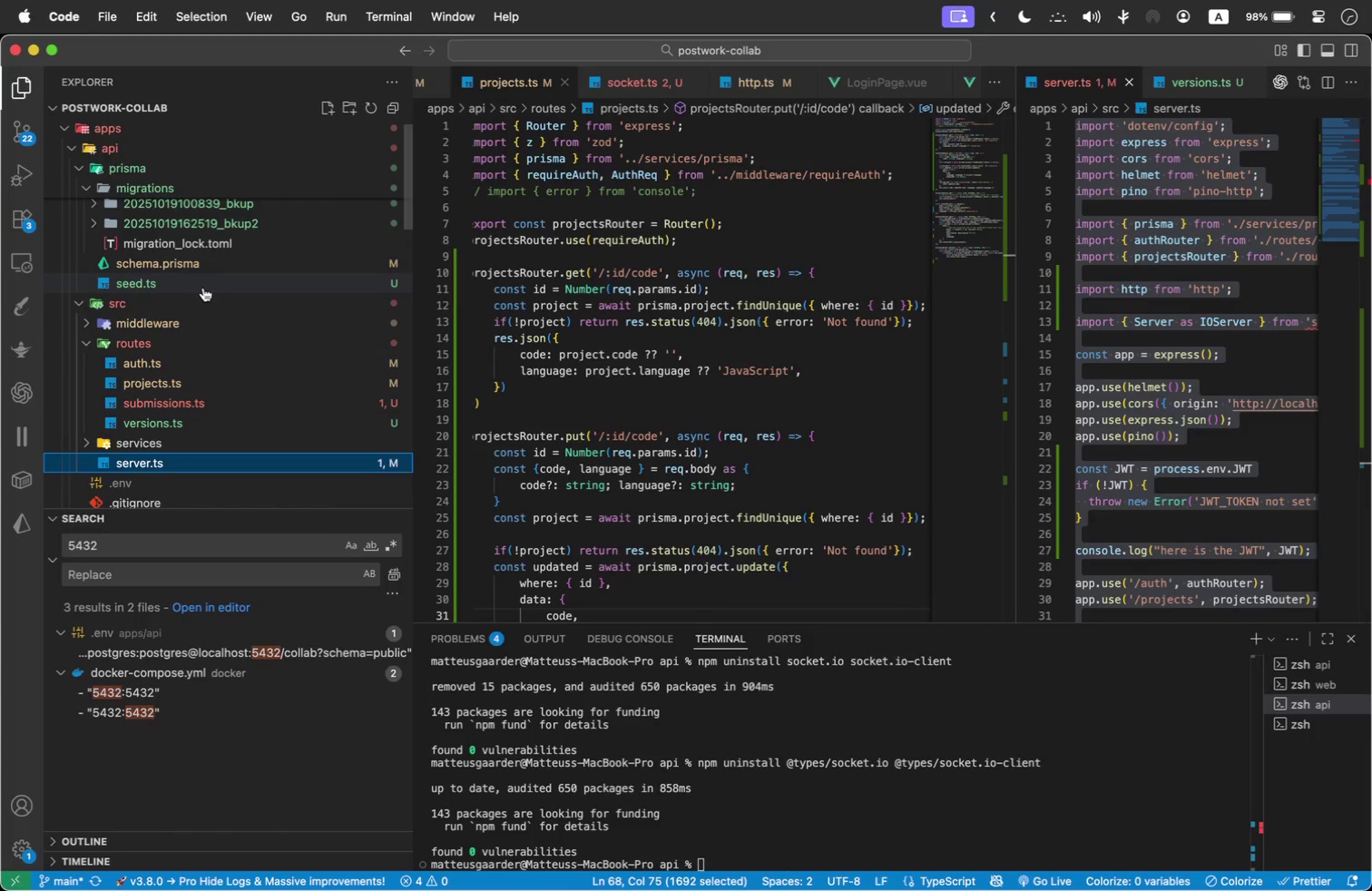 
left_click_drag(start_coordinate=[897, 622], to_coordinate=[907, 786])
 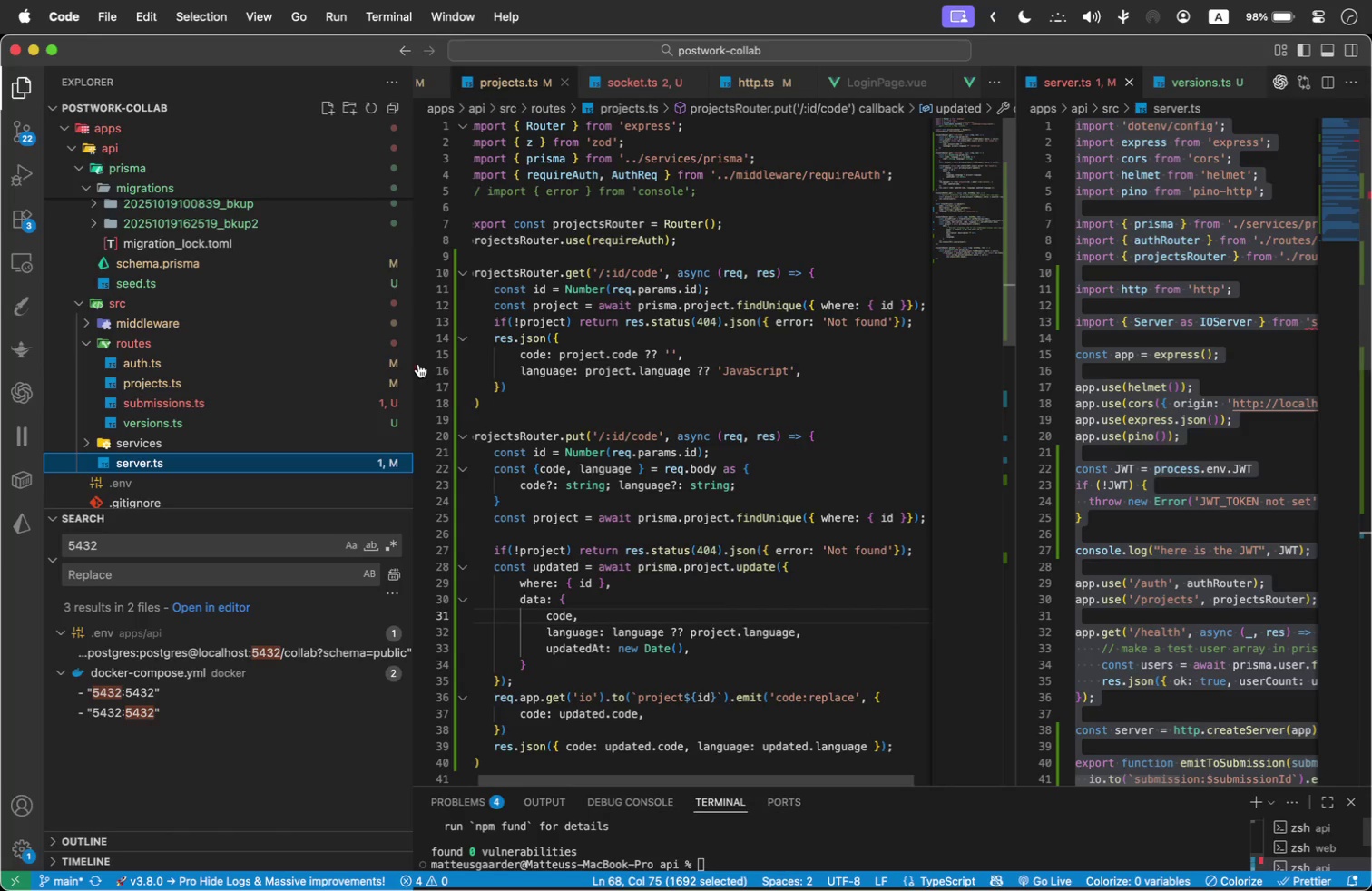 
left_click_drag(start_coordinate=[413, 345], to_coordinate=[146, 338])
 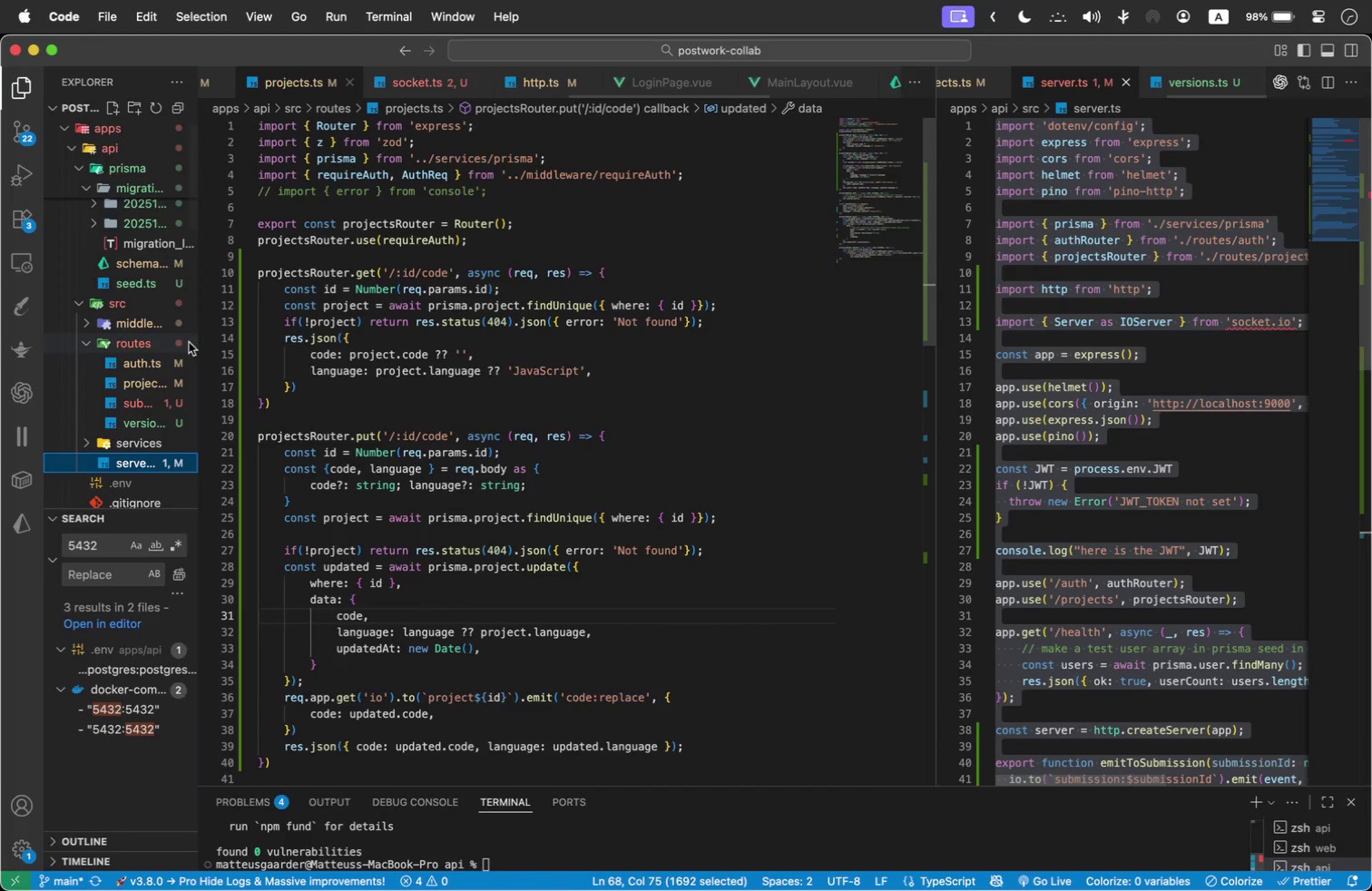 
left_click([658, 365])
 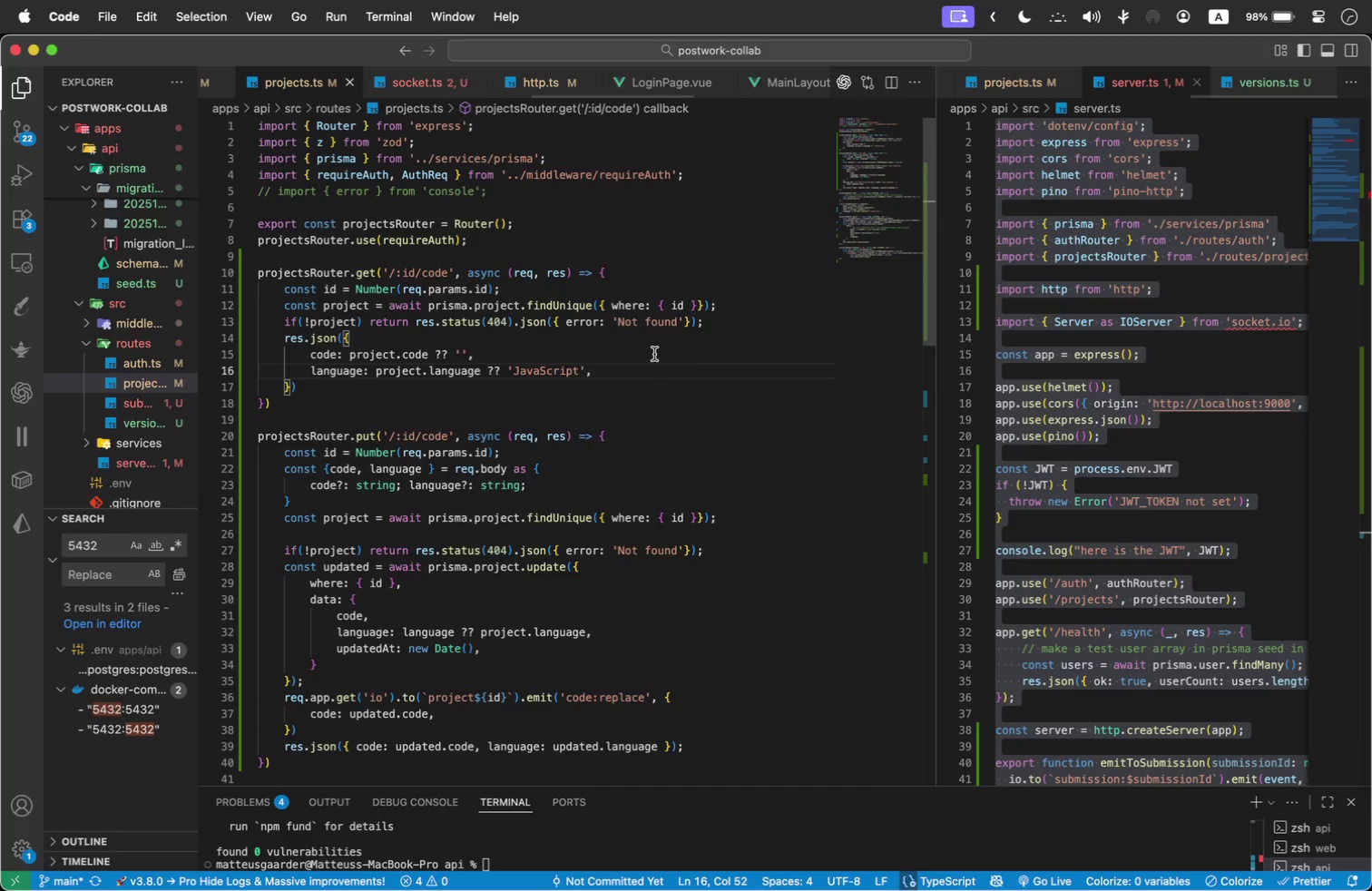 
mouse_move([481, 274])
 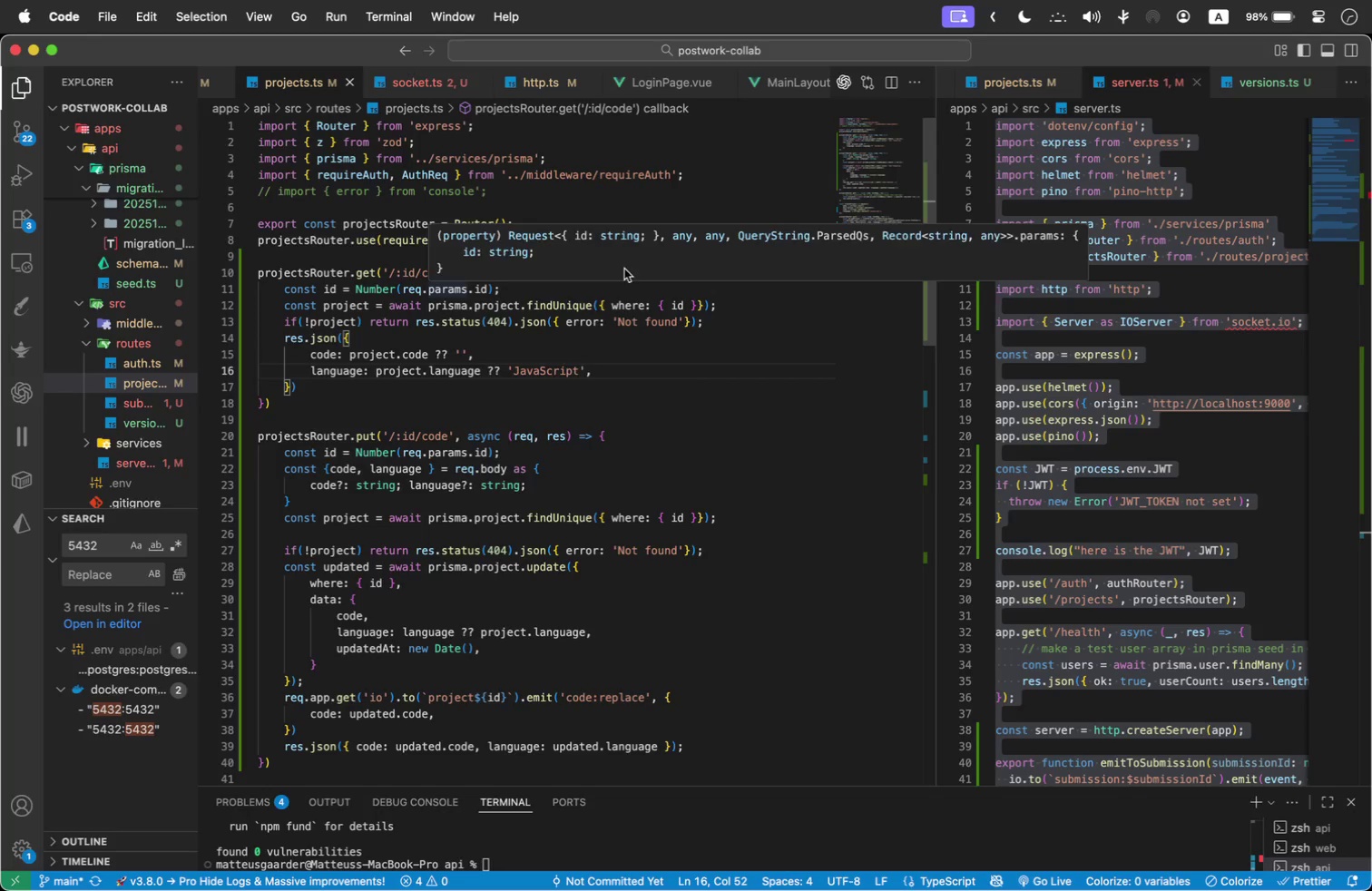 
left_click([532, 162])
 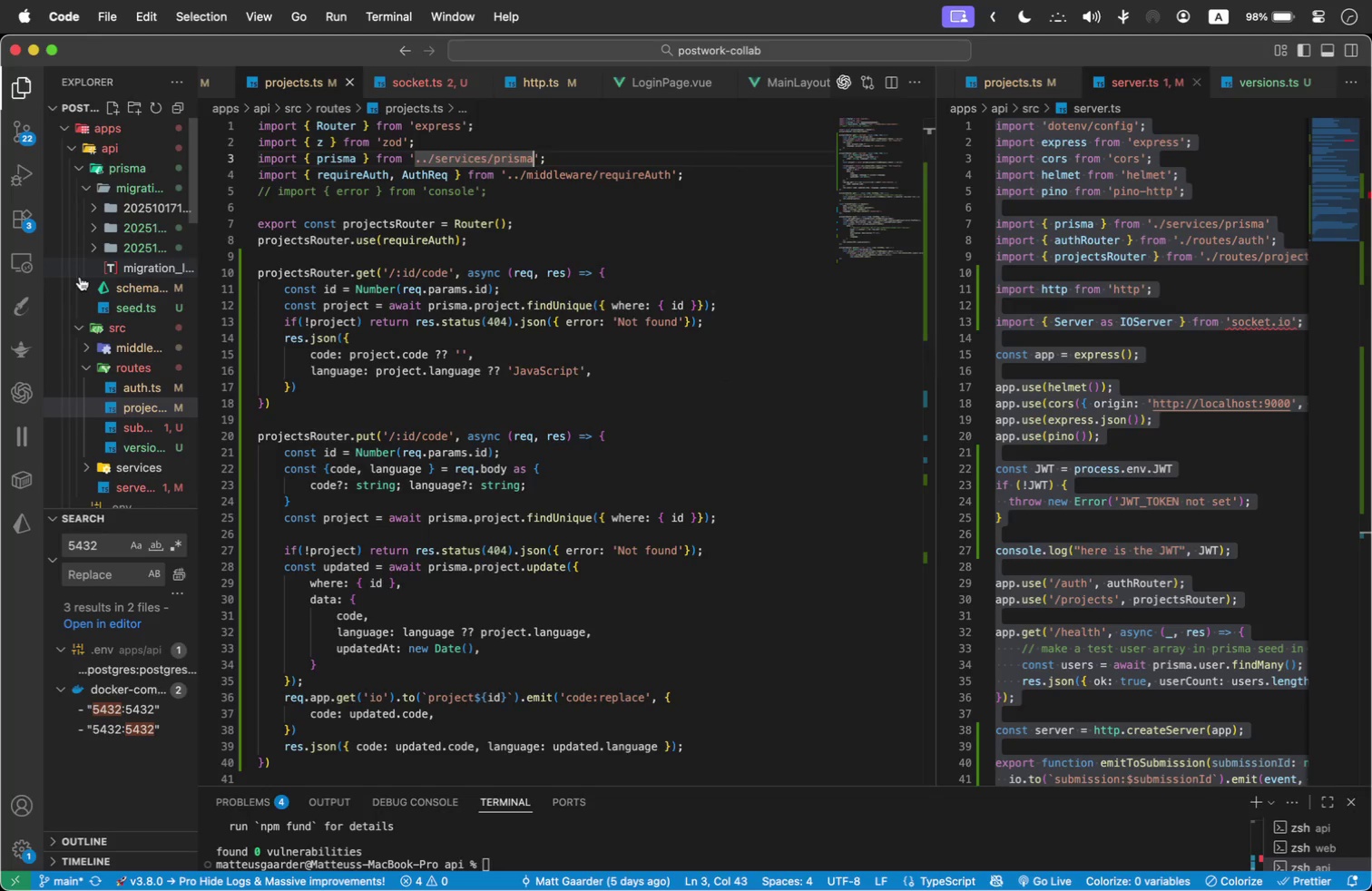 
scroll: coordinate [80, 277], scroll_direction: up, amount: 2.0
 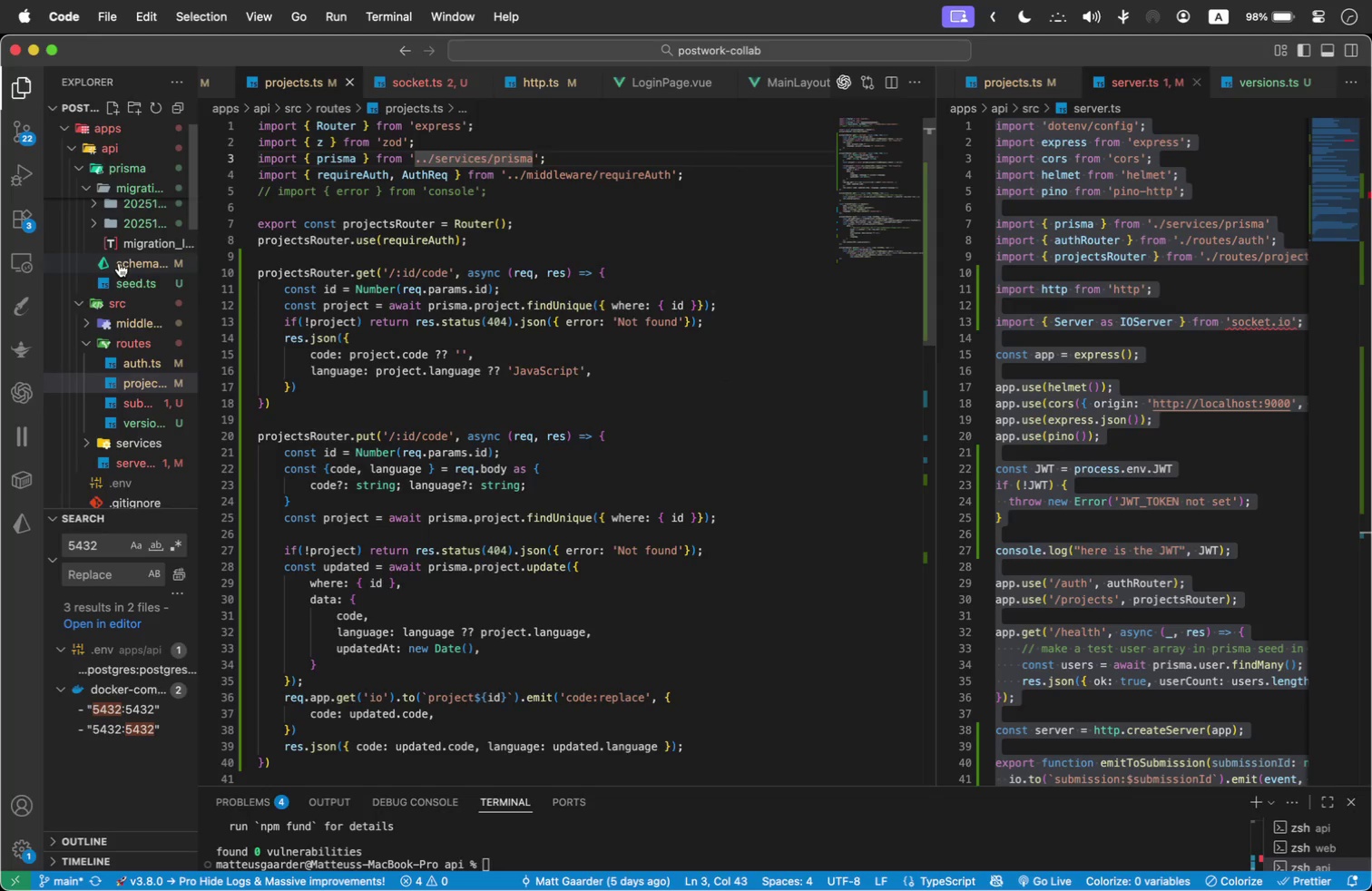 
scroll: coordinate [149, 332], scroll_direction: down, amount: 1.0
 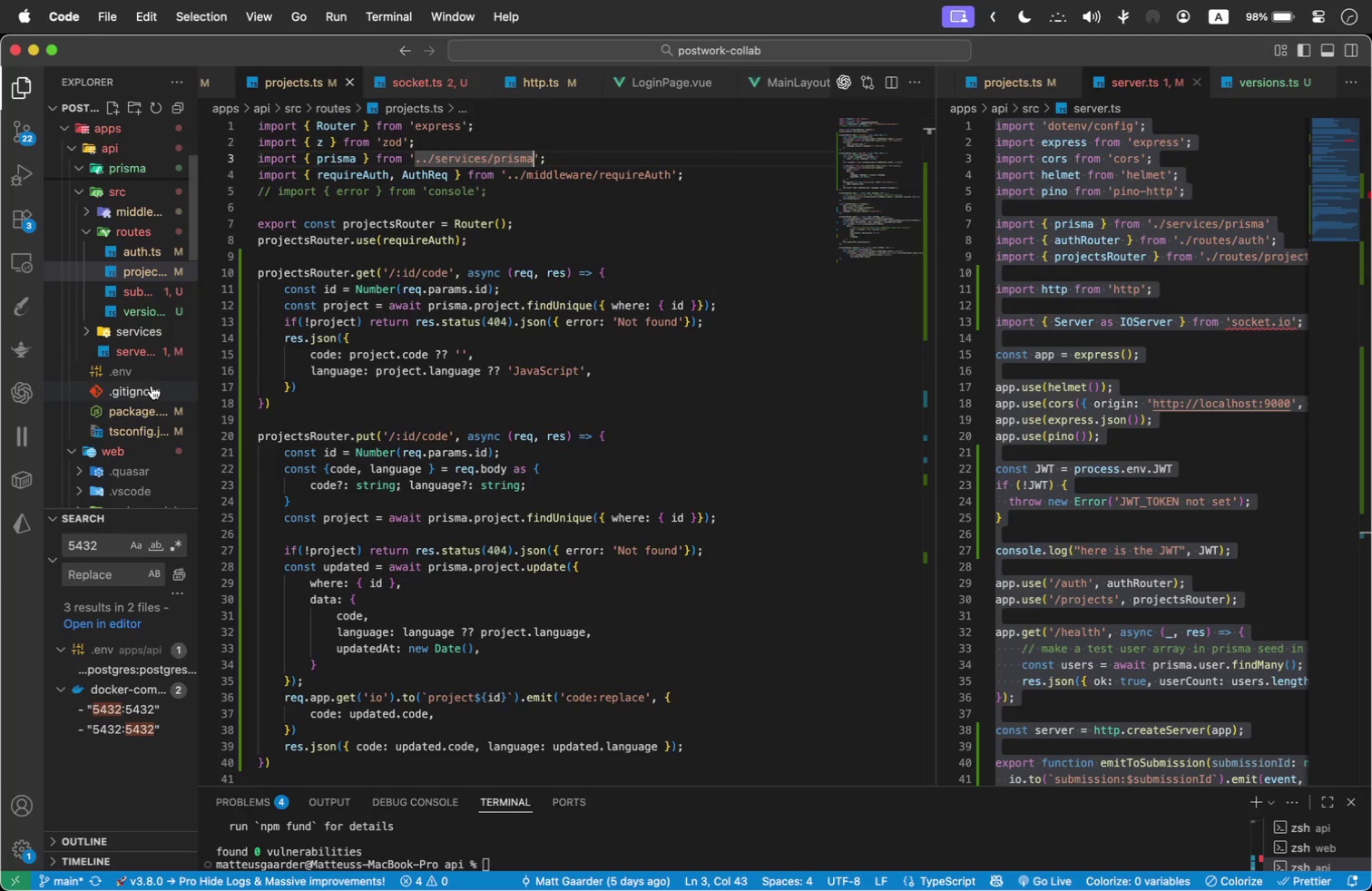 
left_click([143, 348])
 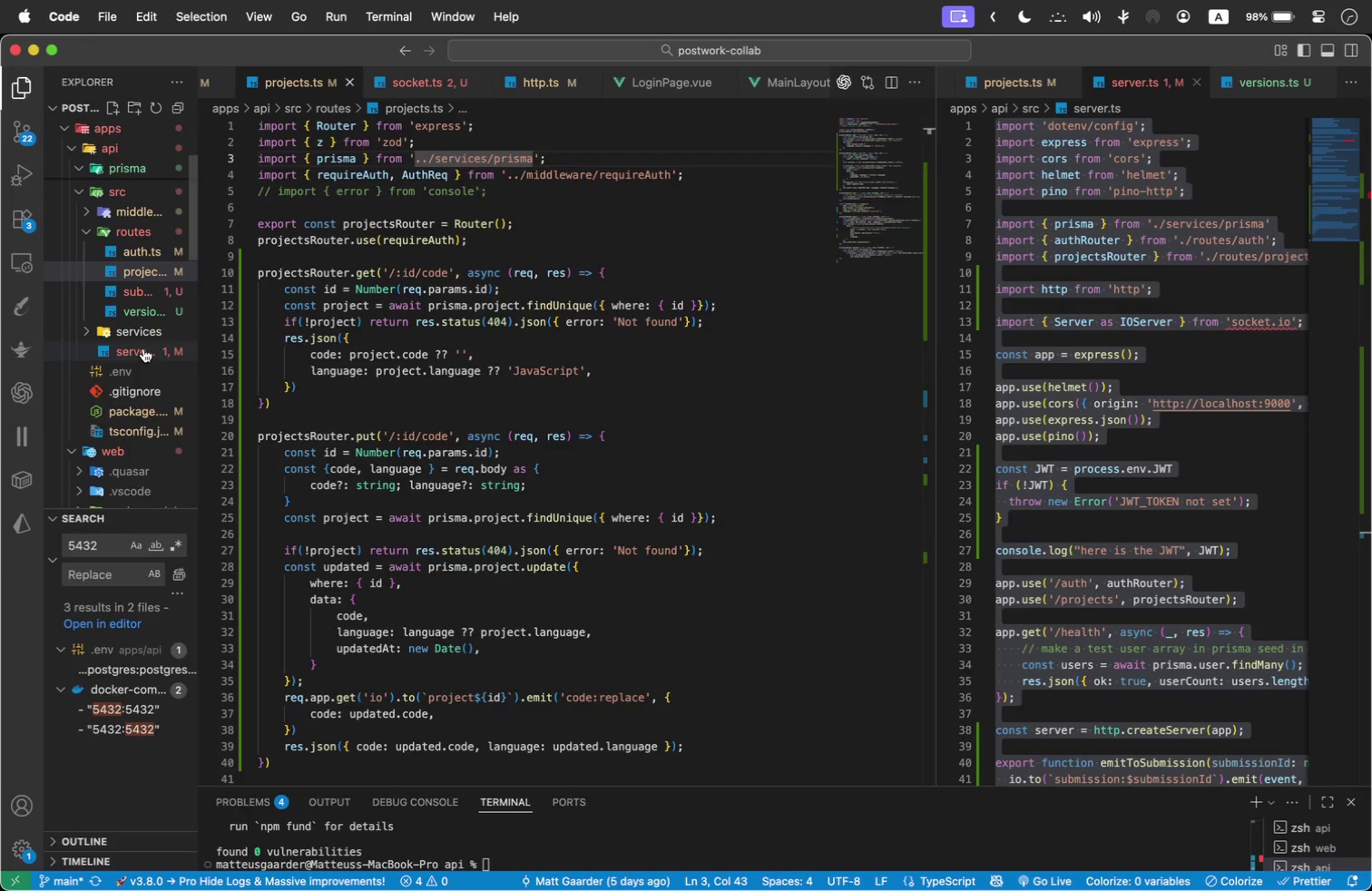 
scroll: coordinate [652, 229], scroll_direction: up, amount: 6.0
 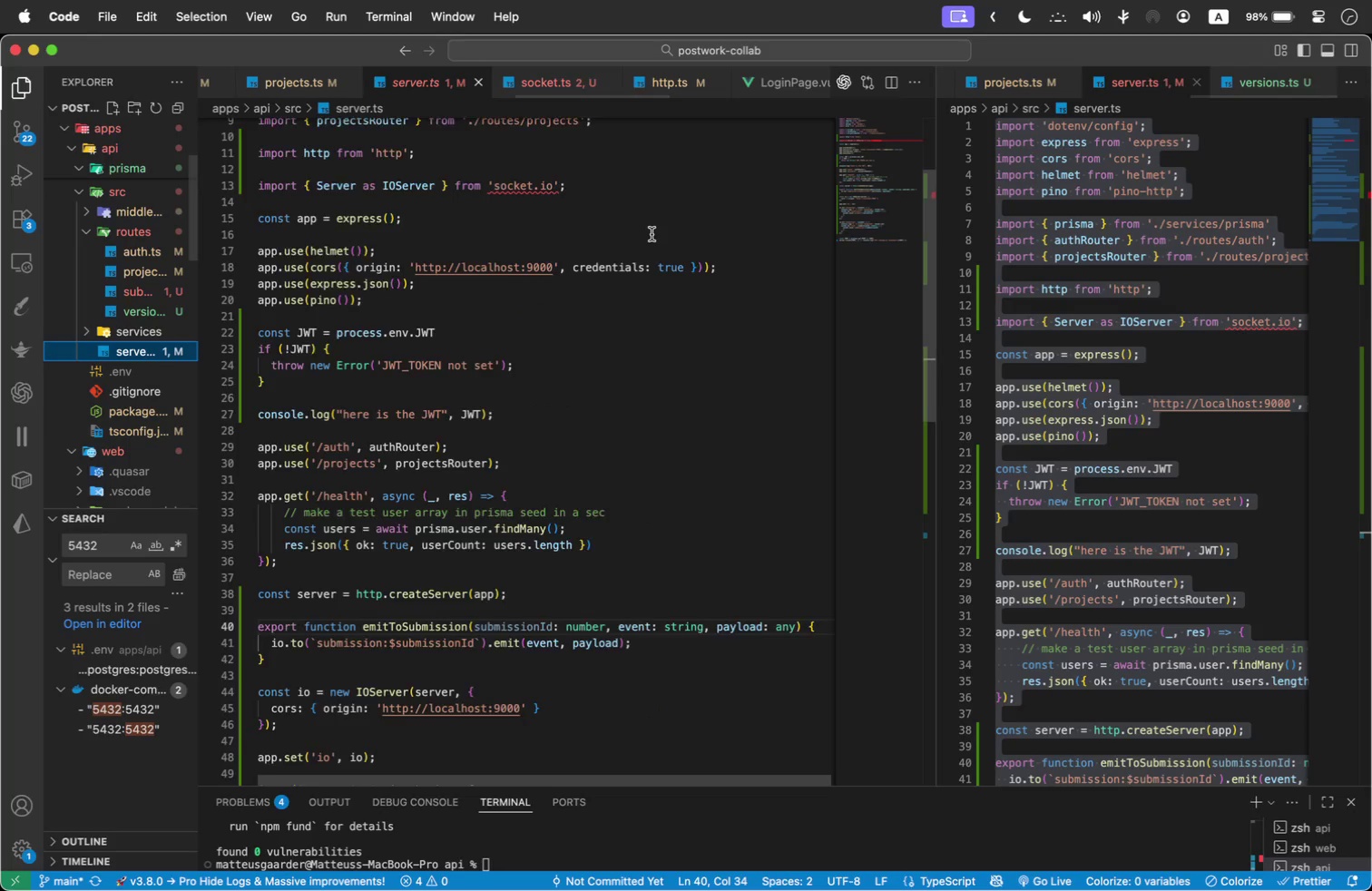 
left_click_drag(start_coordinate=[578, 318], to_coordinate=[241, 320])
 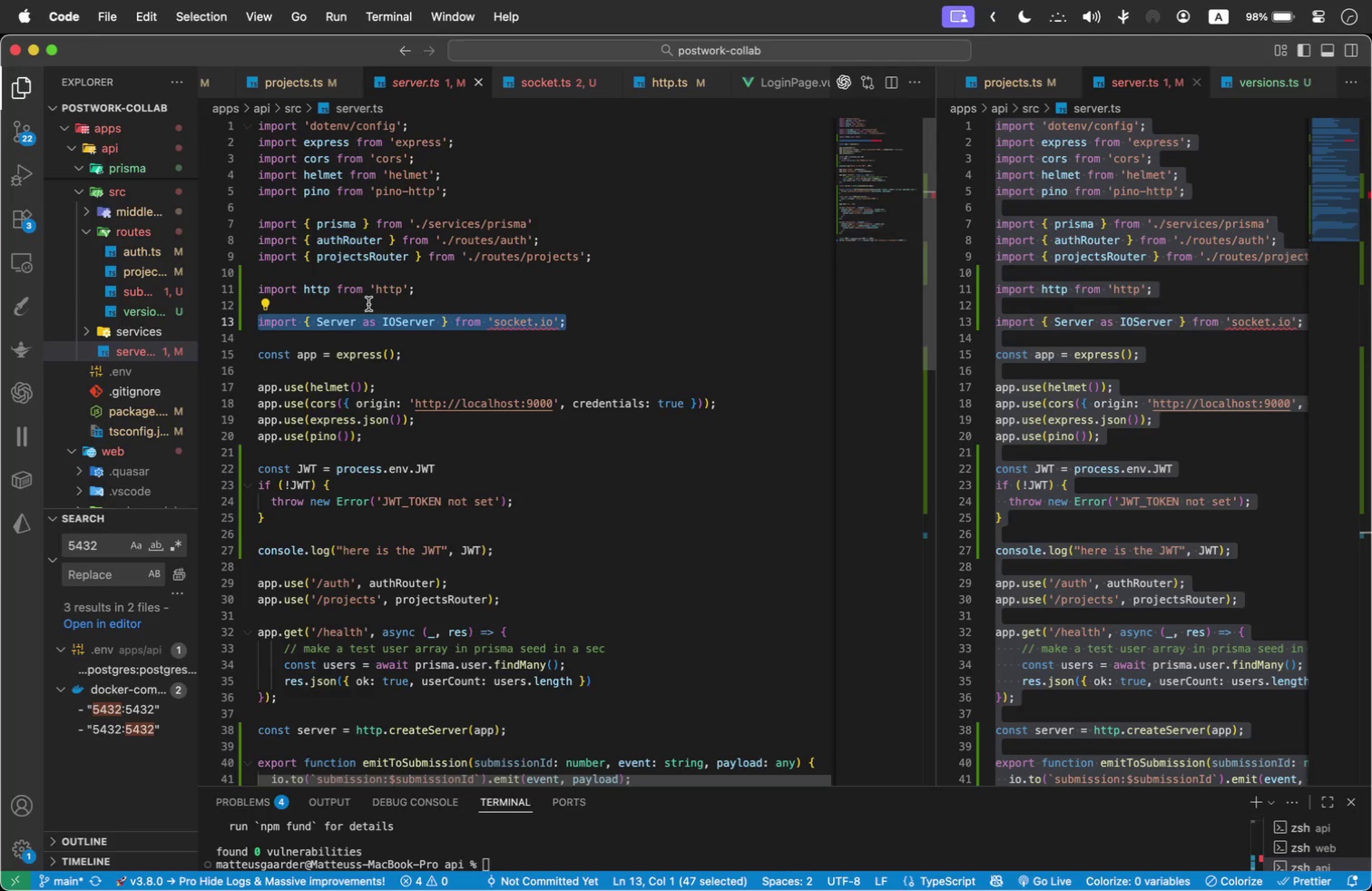 
key(Backspace)
 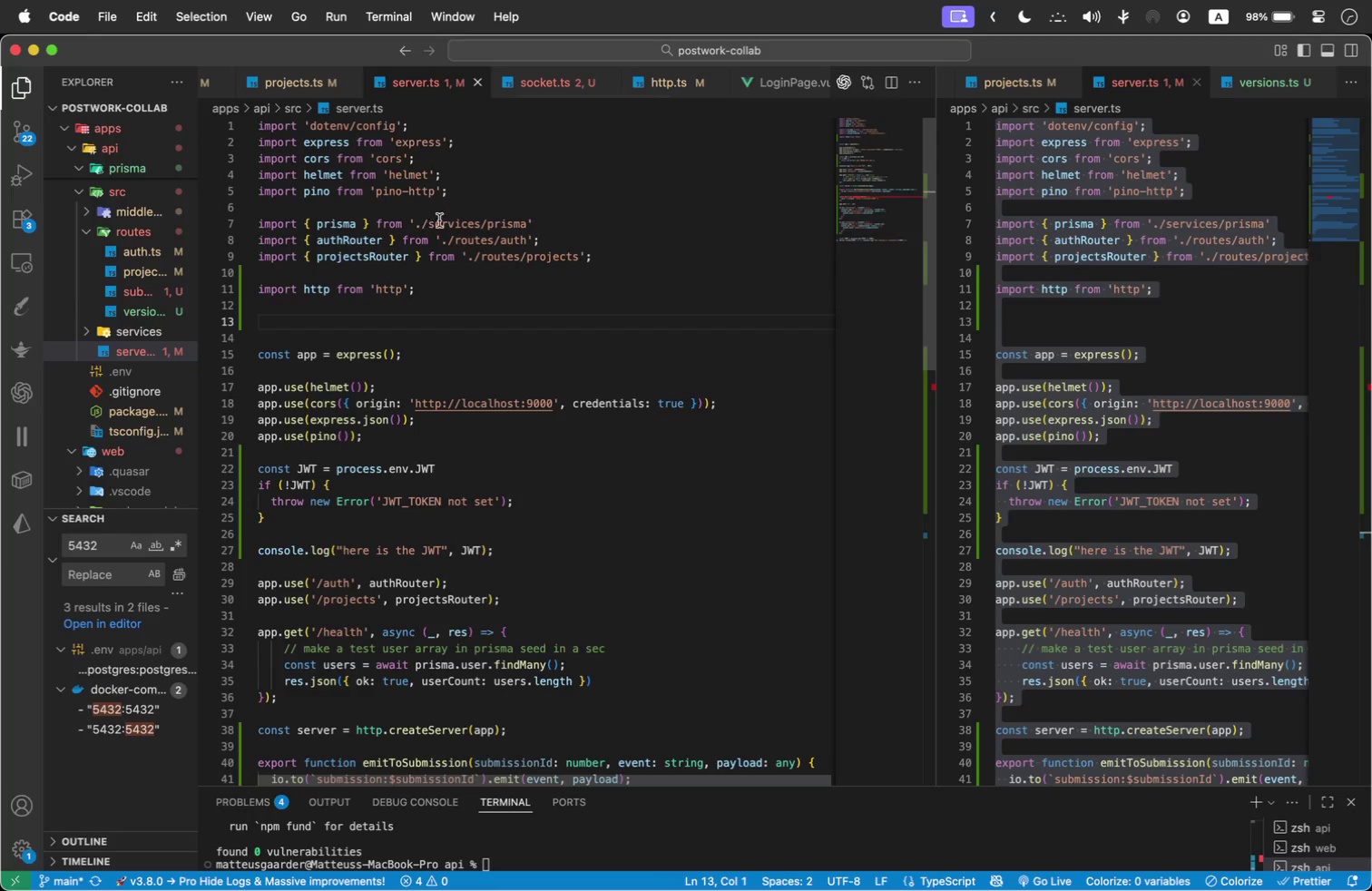 
left_click([657, 248])
 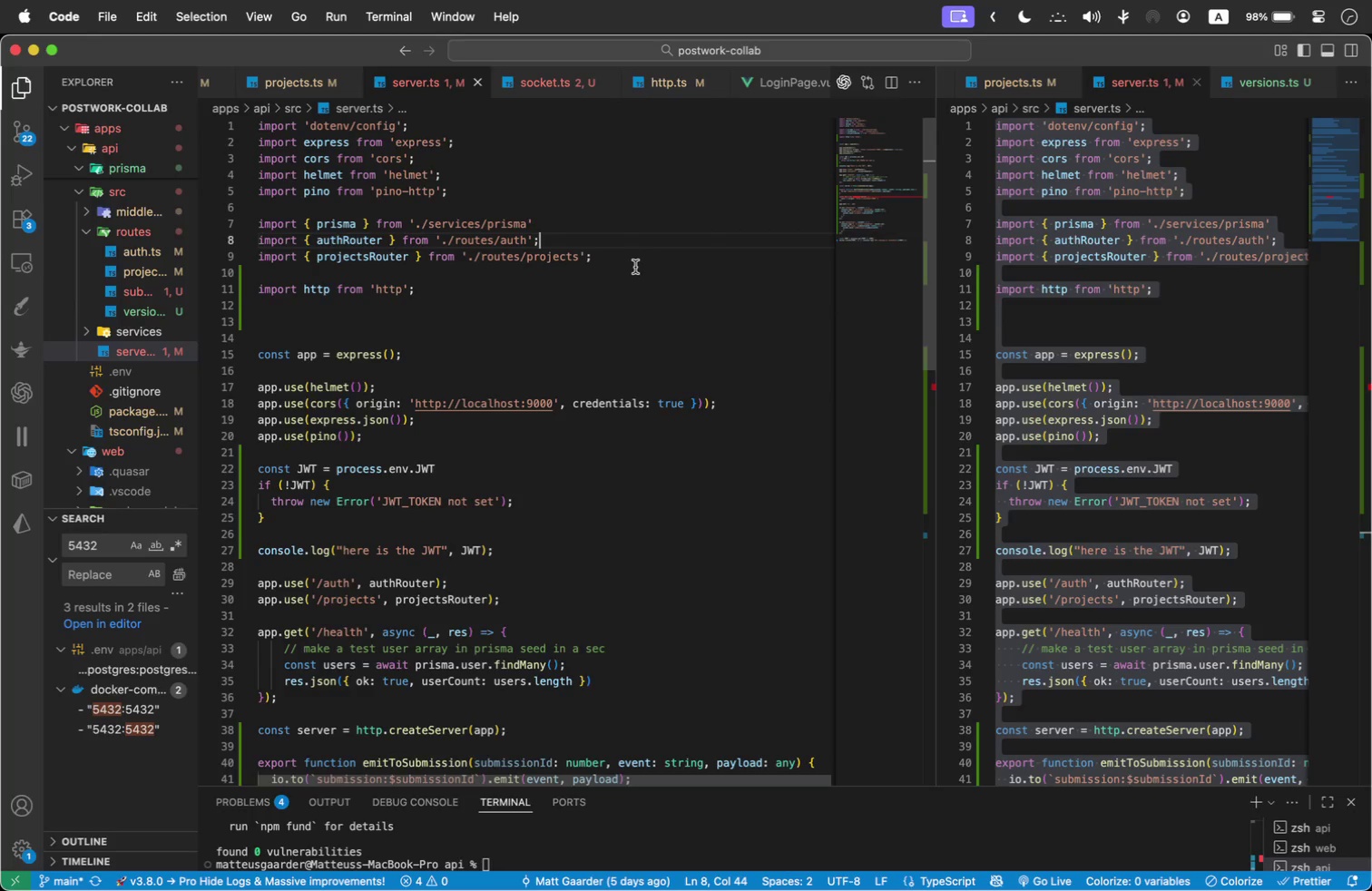 
left_click([624, 261])
 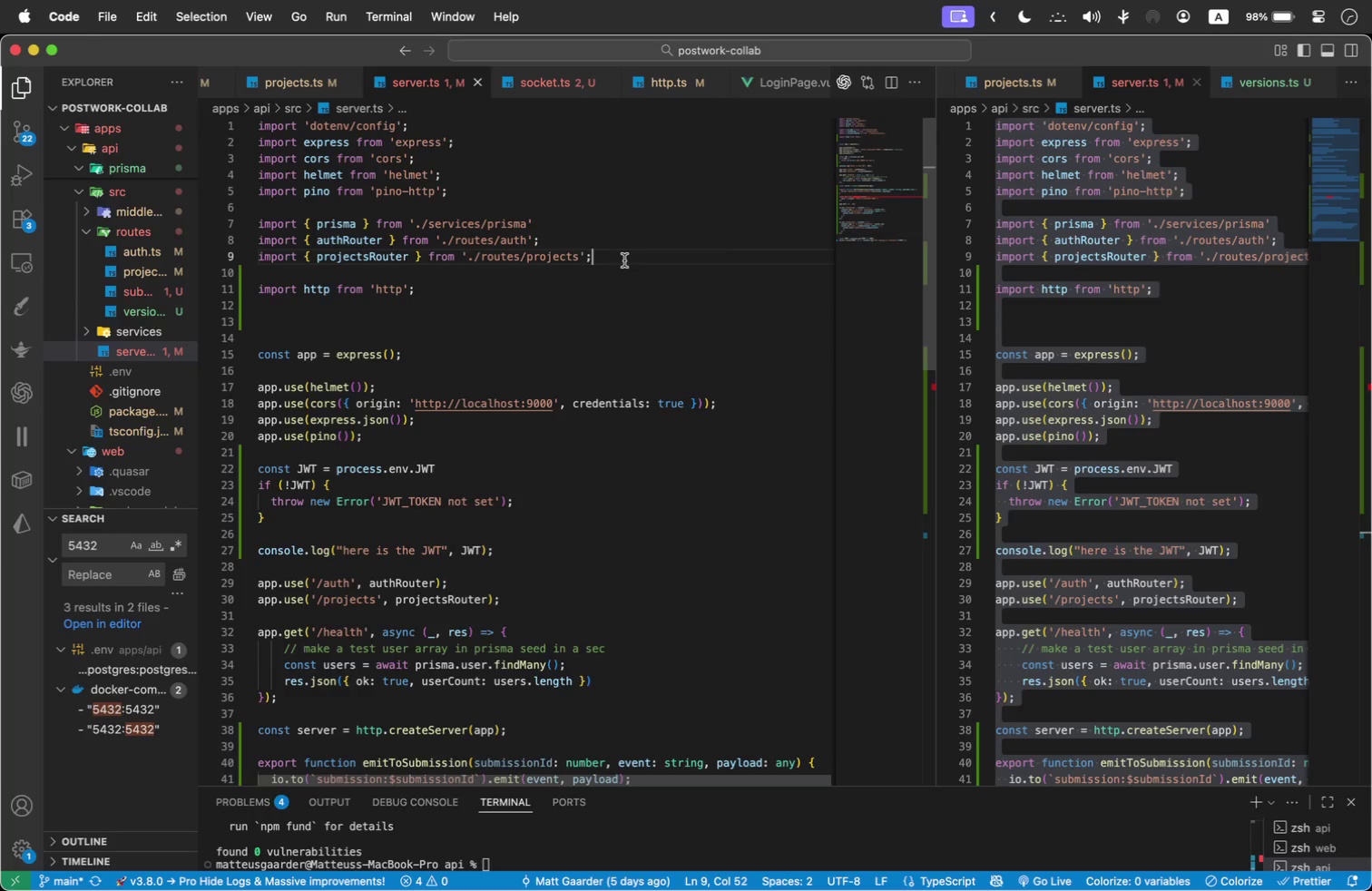 
key(Enter)
 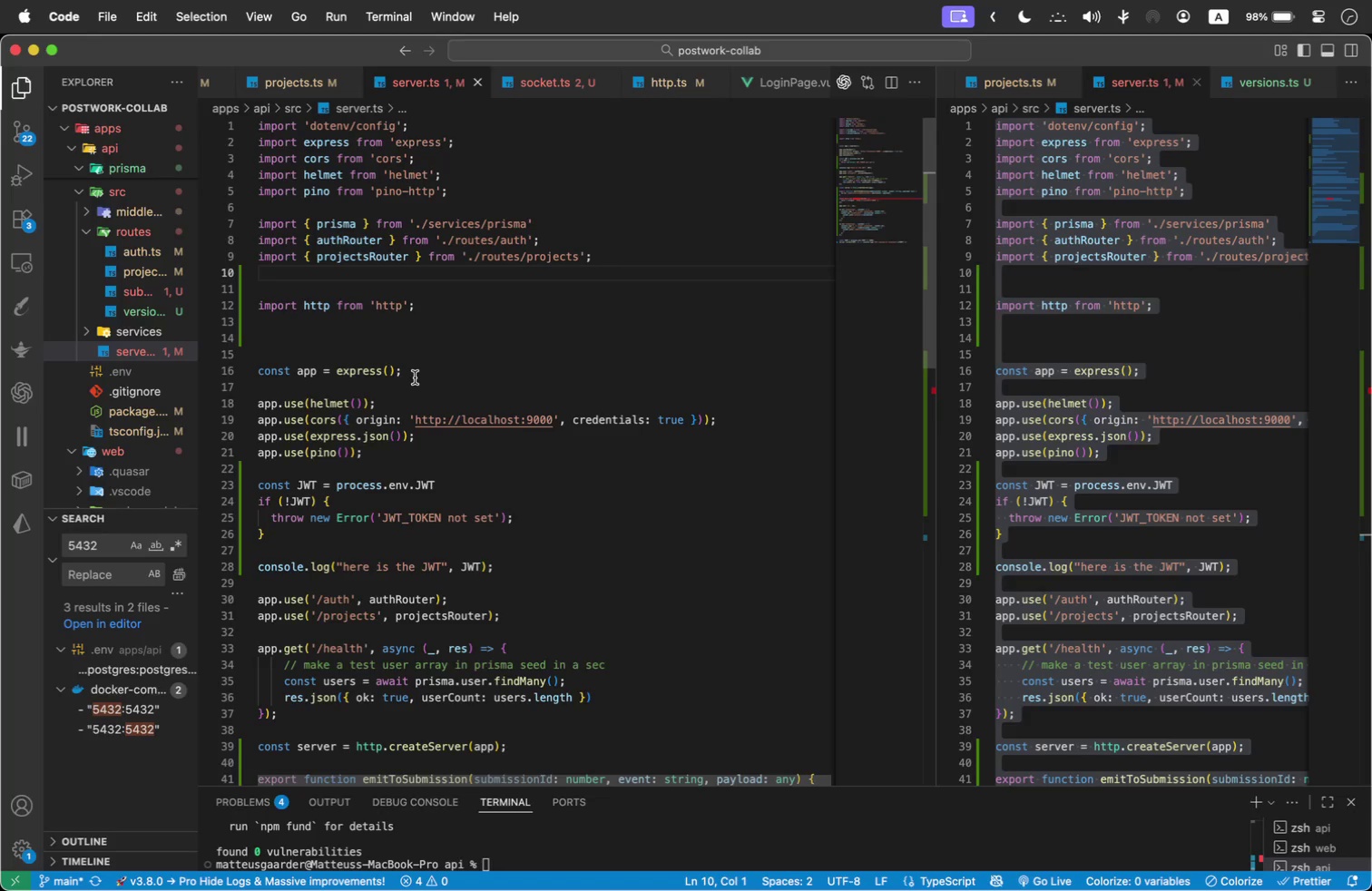 
wait(13.74)
 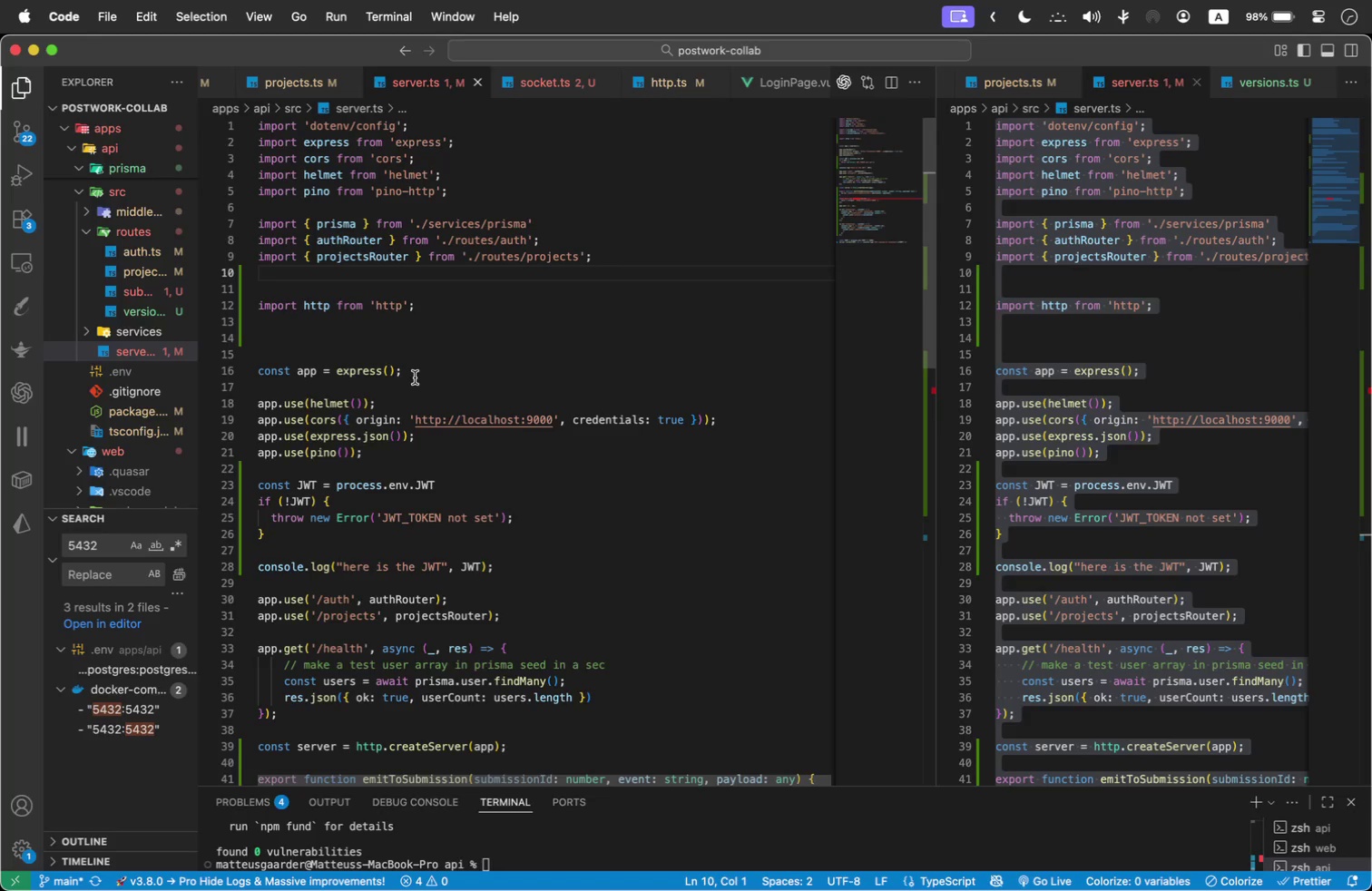 
left_click([426, 218])
 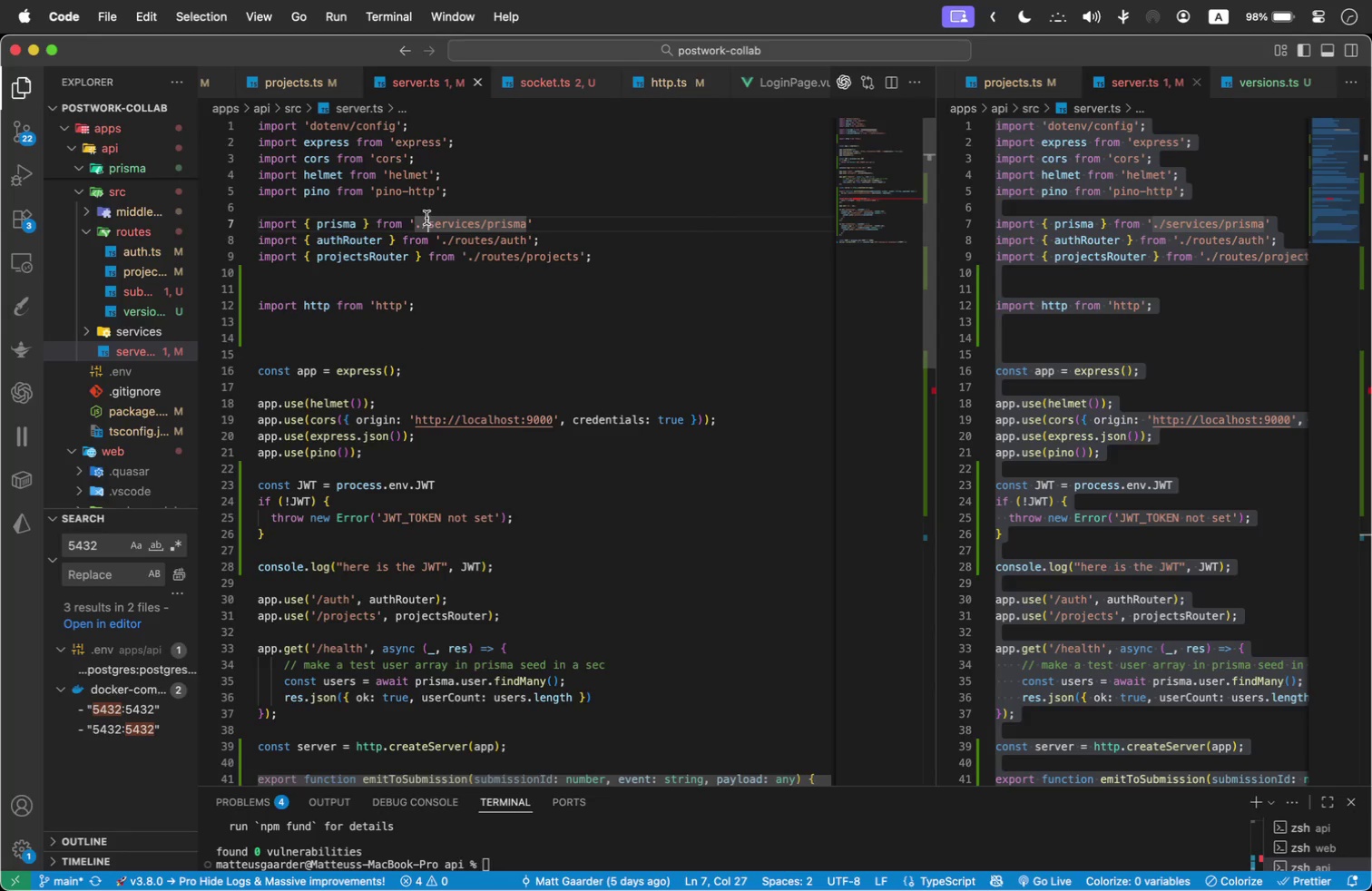 
key(Alt+ArrowDown)
 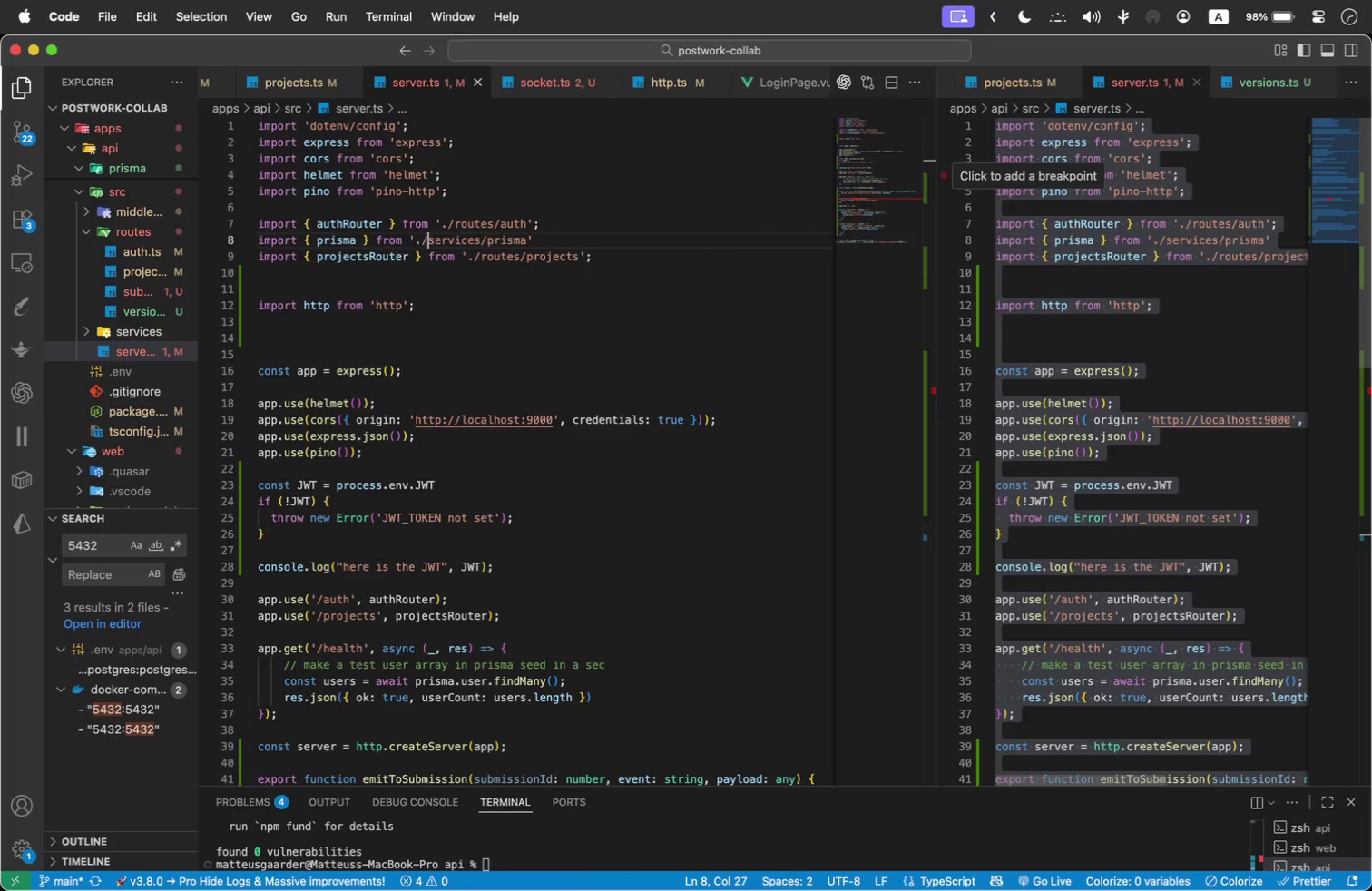 
key(Alt+ArrowDown)
 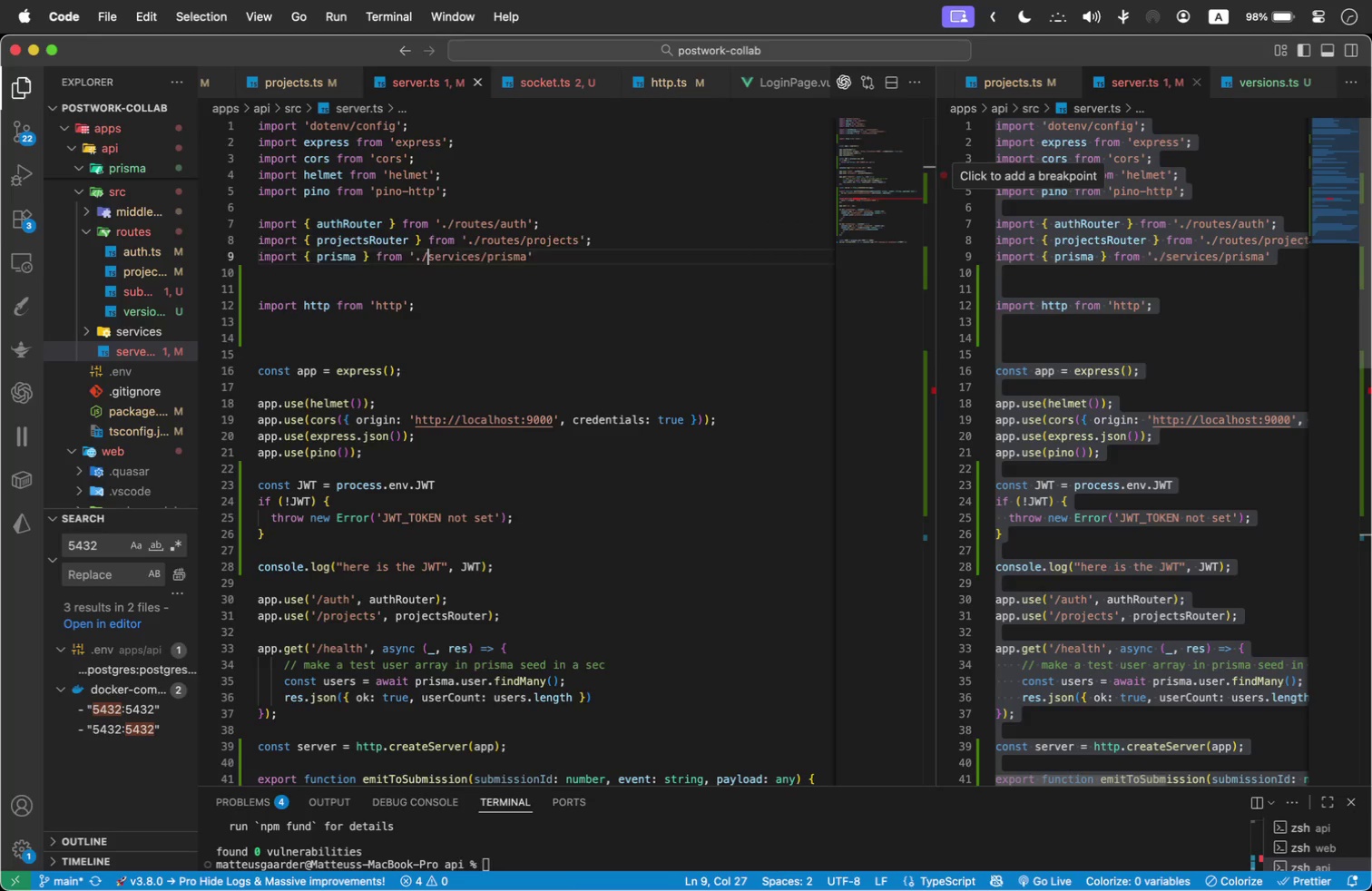 
key(Alt+ArrowDown)
 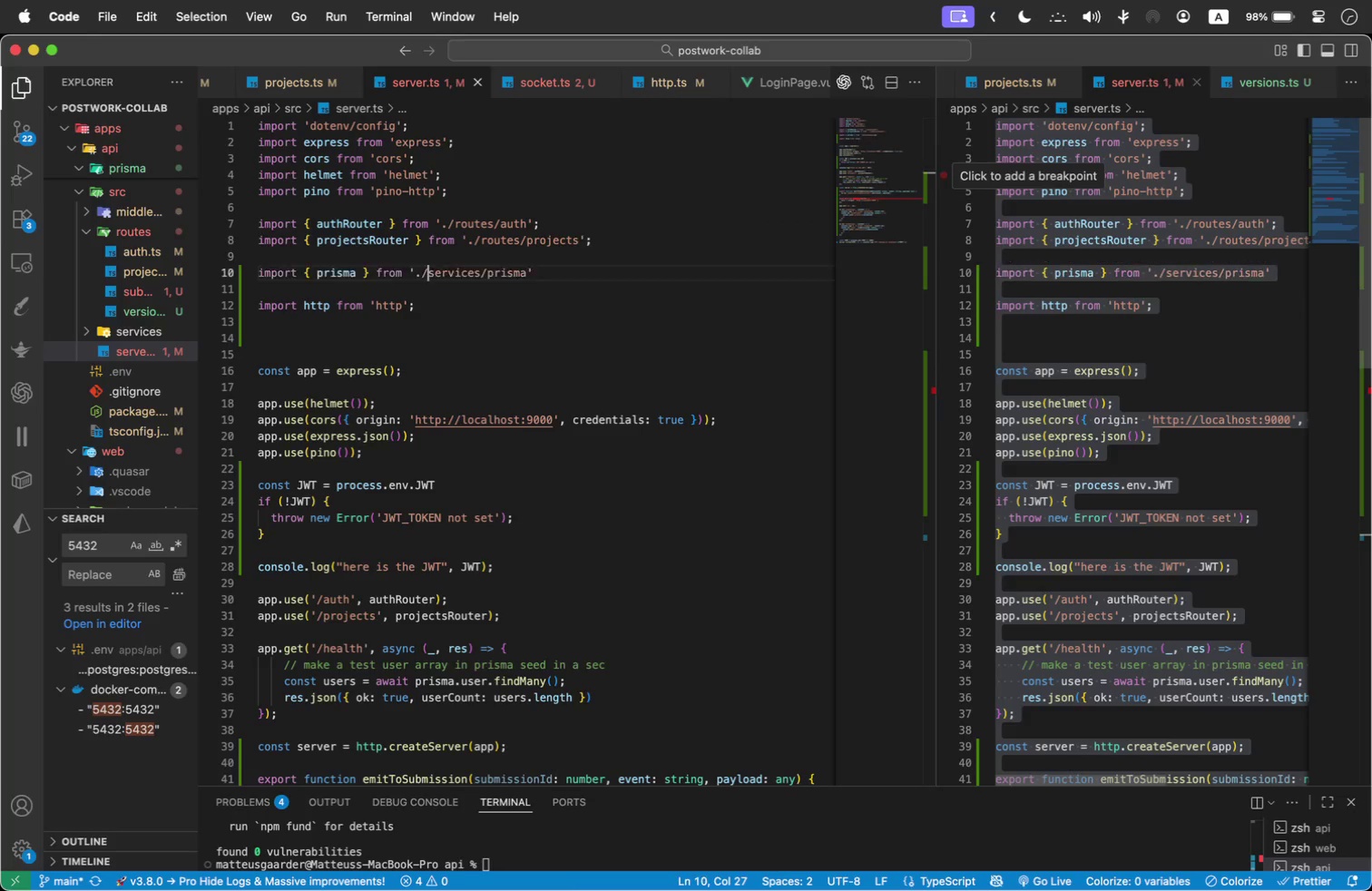 
key(Alt+ArrowDown)
 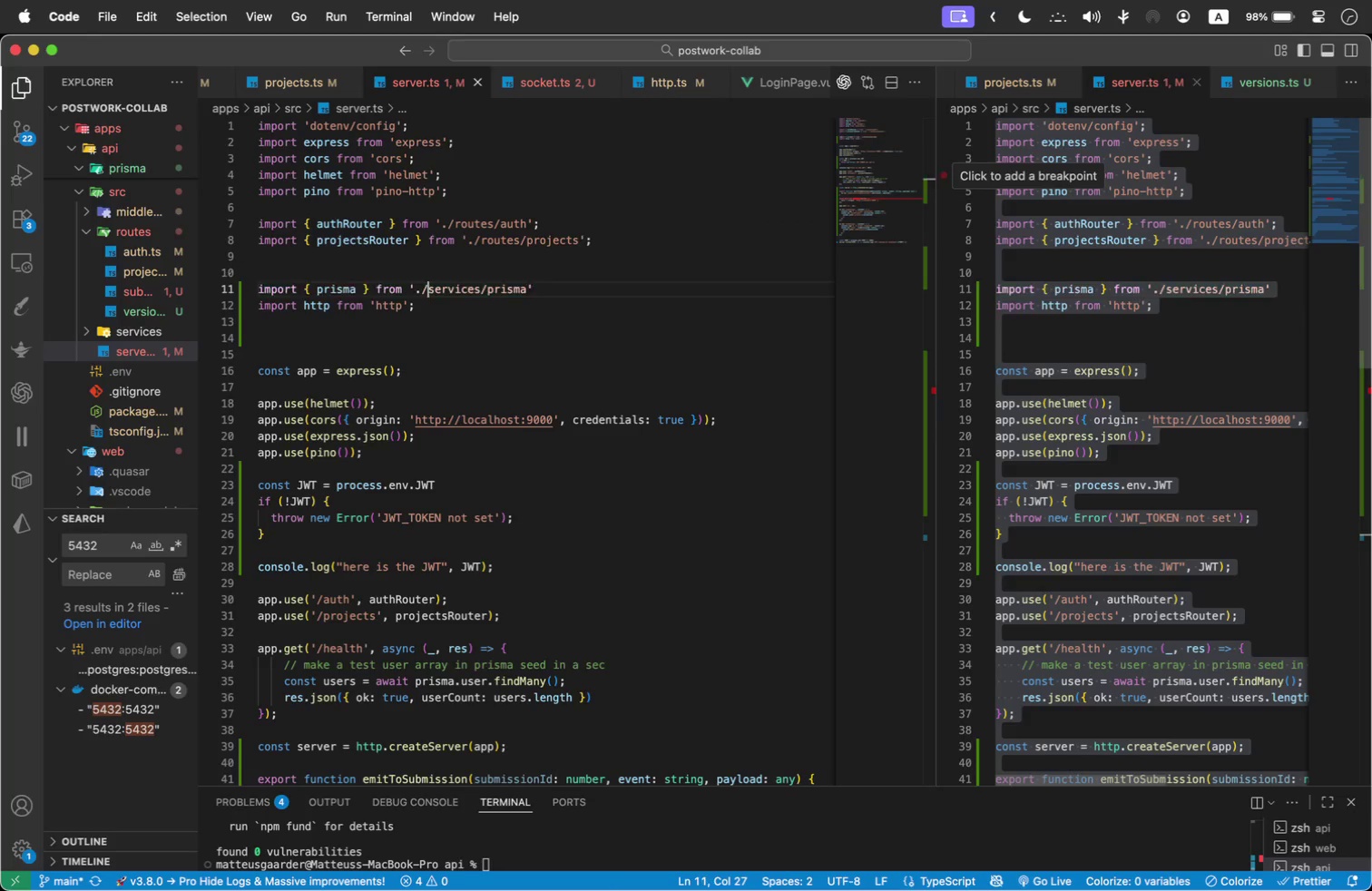 
key(Alt+ArrowDown)
 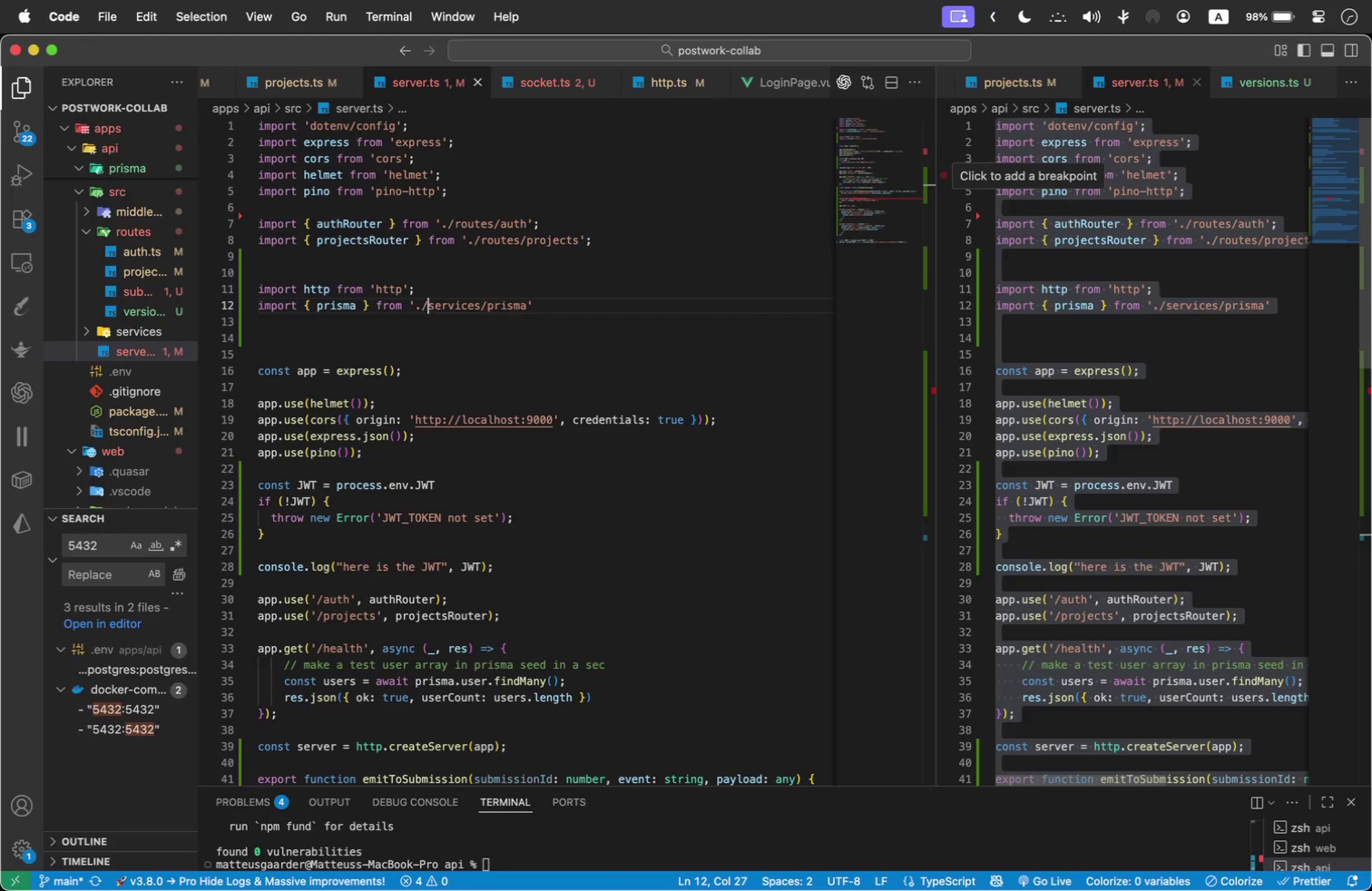 
key(Alt+ArrowDown)
 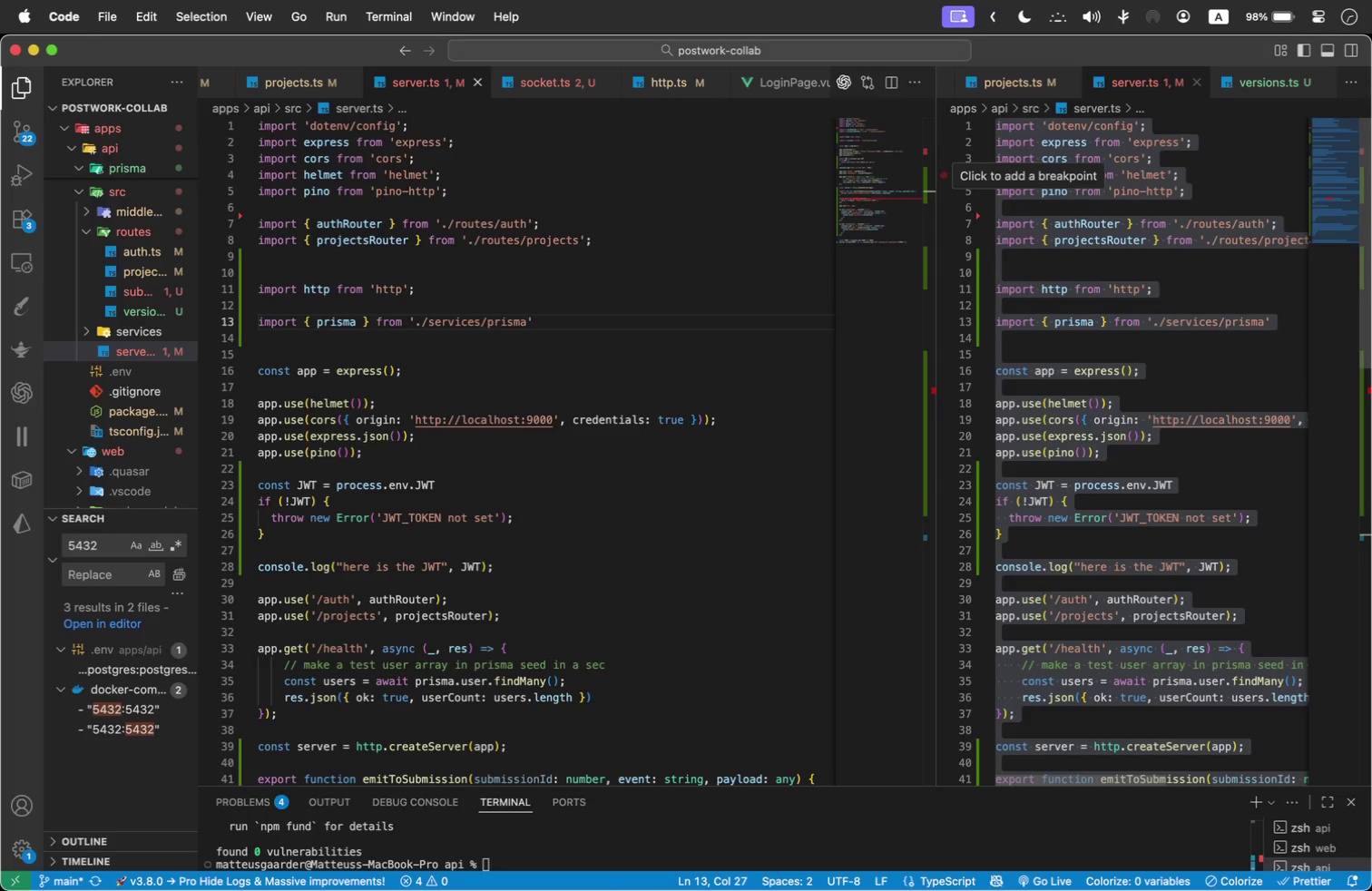 
left_click_drag(start_coordinate=[630, 240], to_coordinate=[201, 226])
 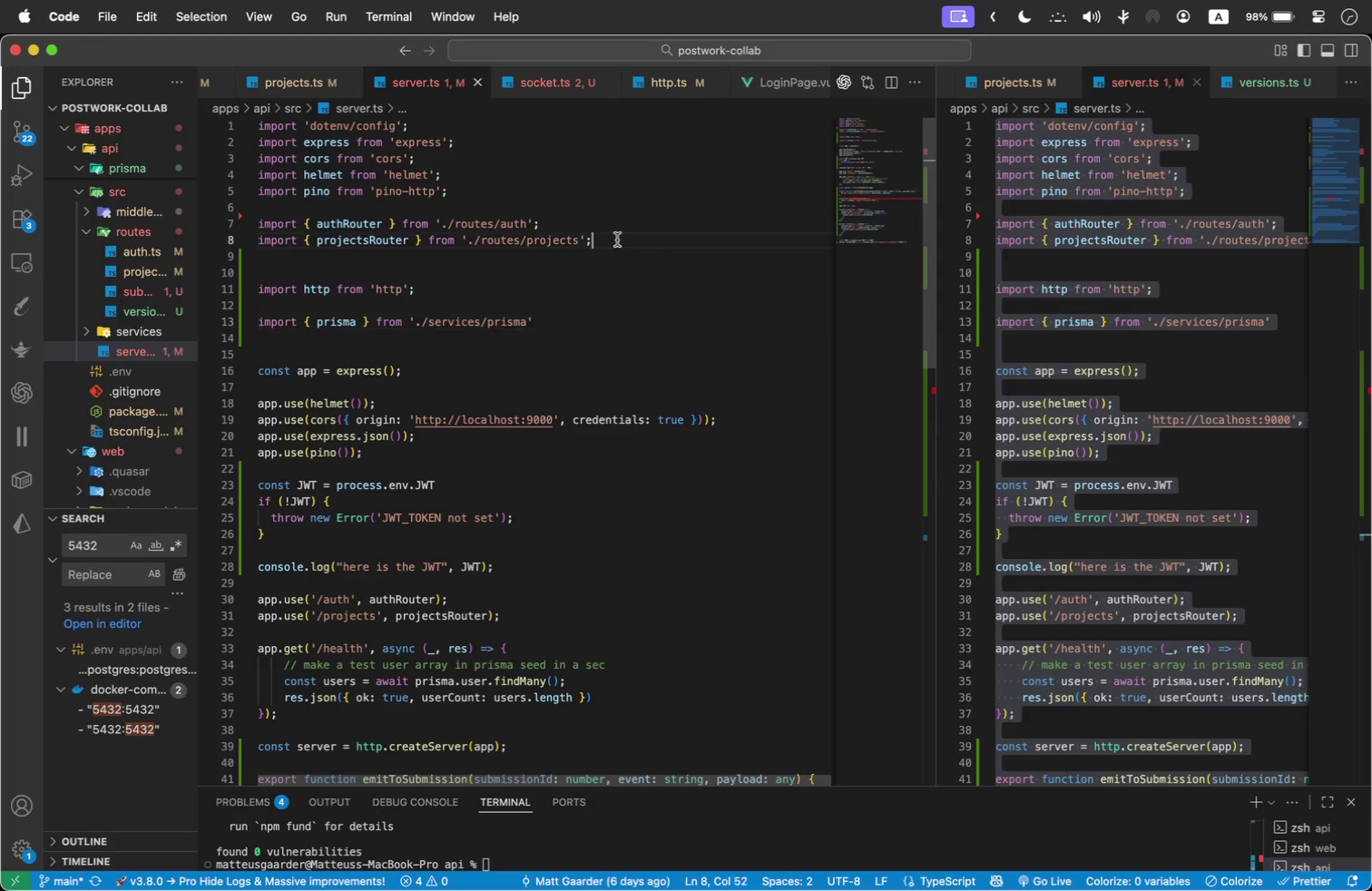 
key(Alt+ArrowDown)
 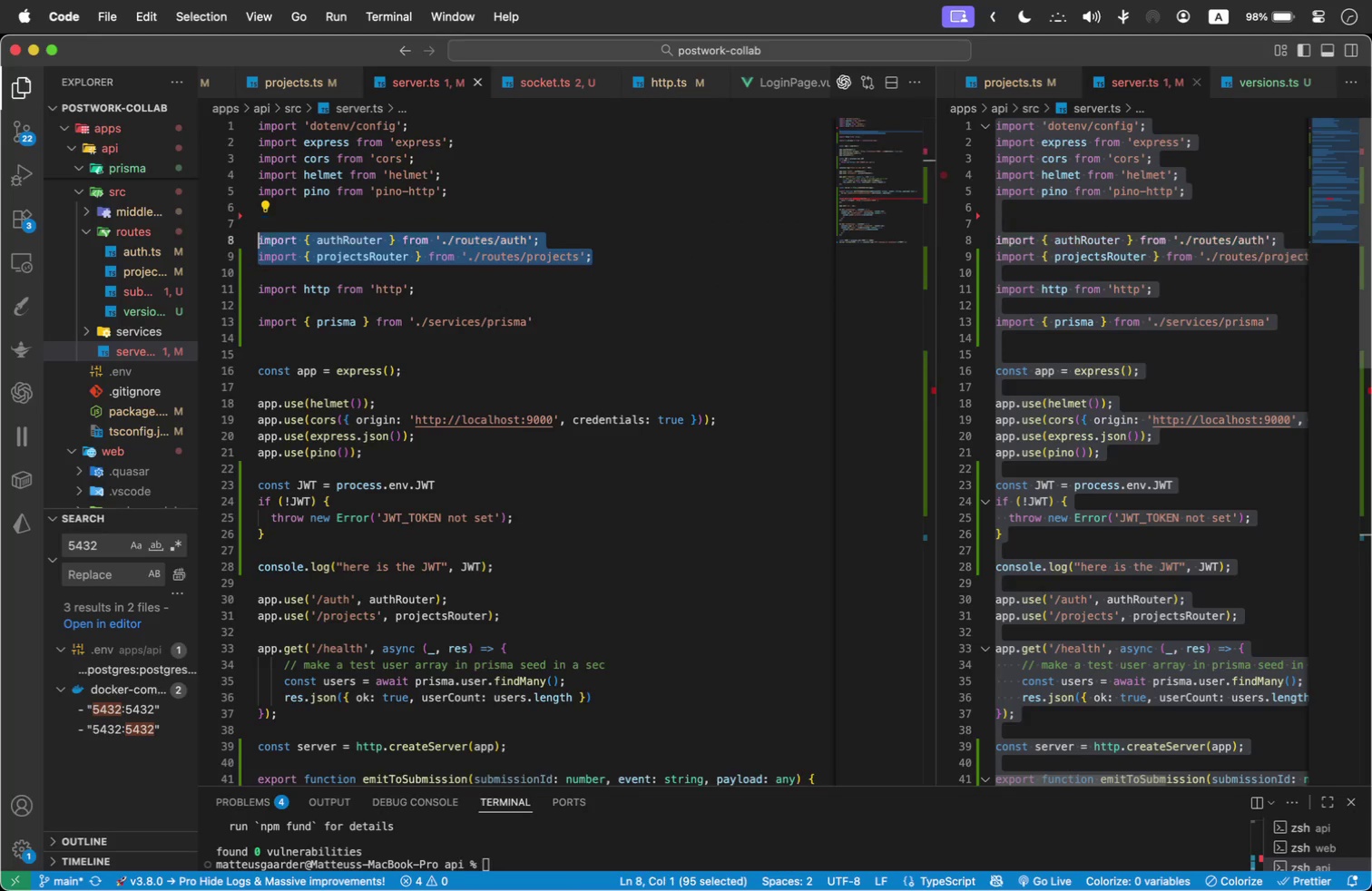 
key(Alt+ArrowDown)
 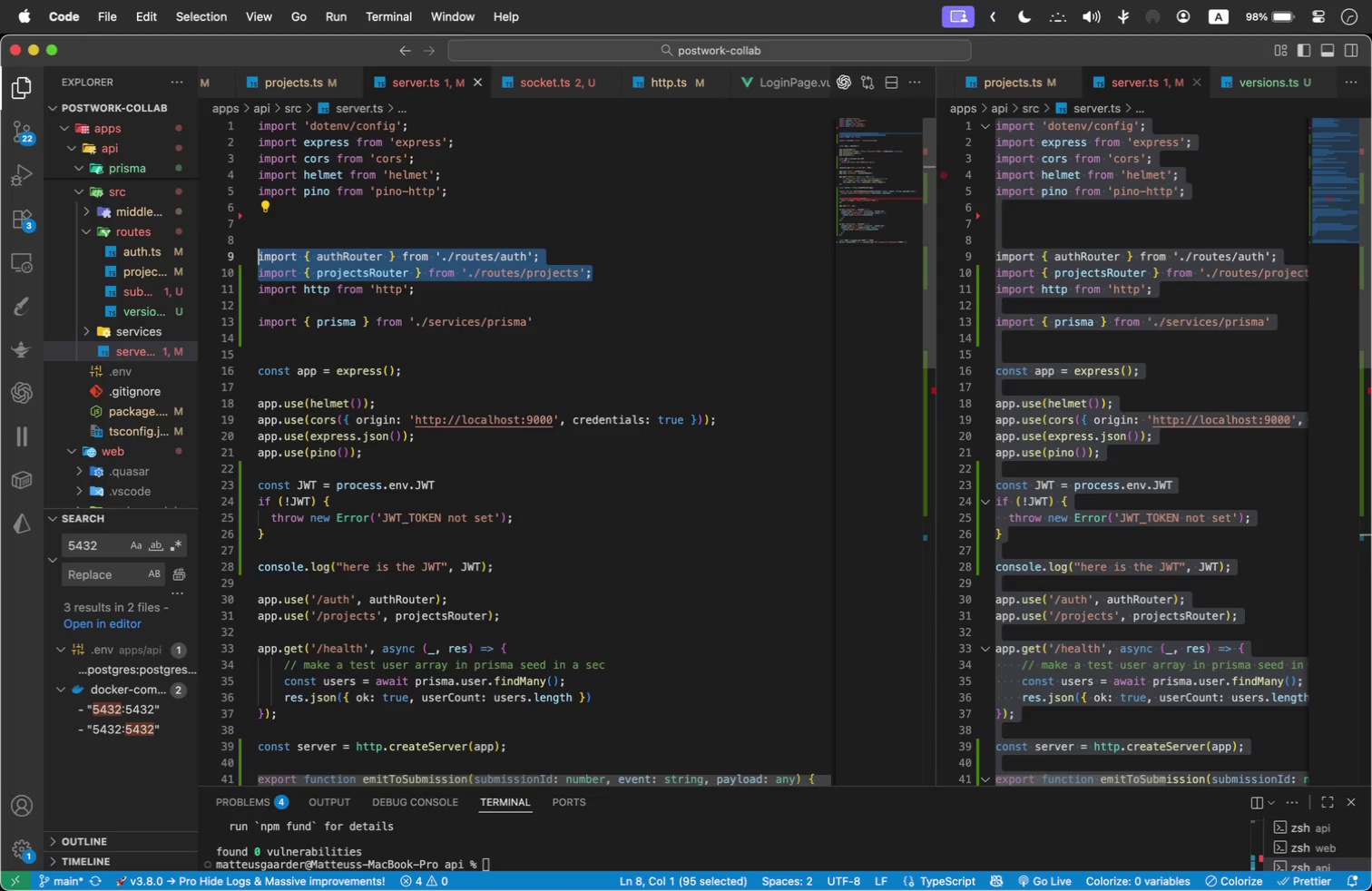 
key(Alt+ArrowDown)
 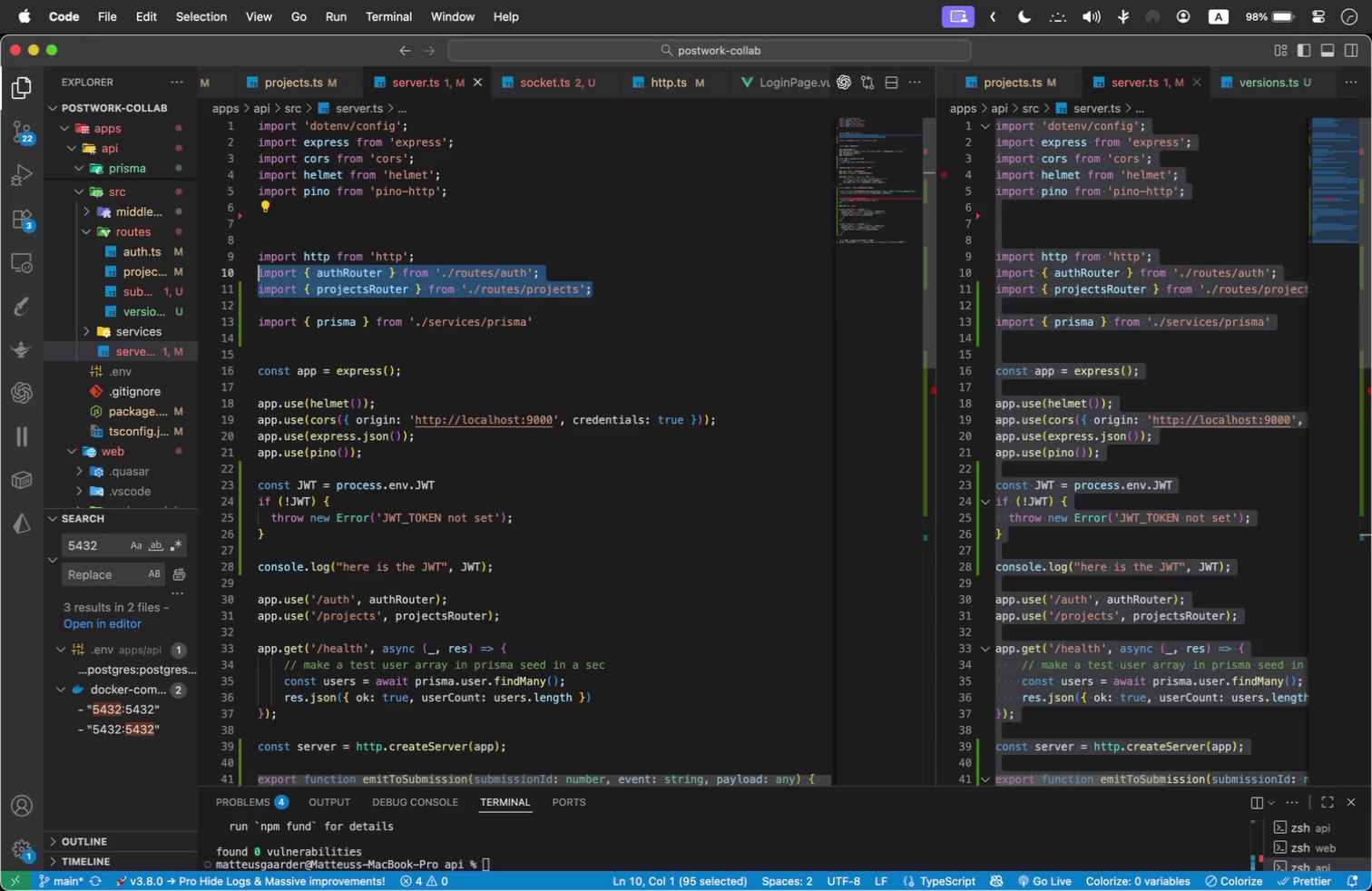 
key(Alt+ArrowDown)
 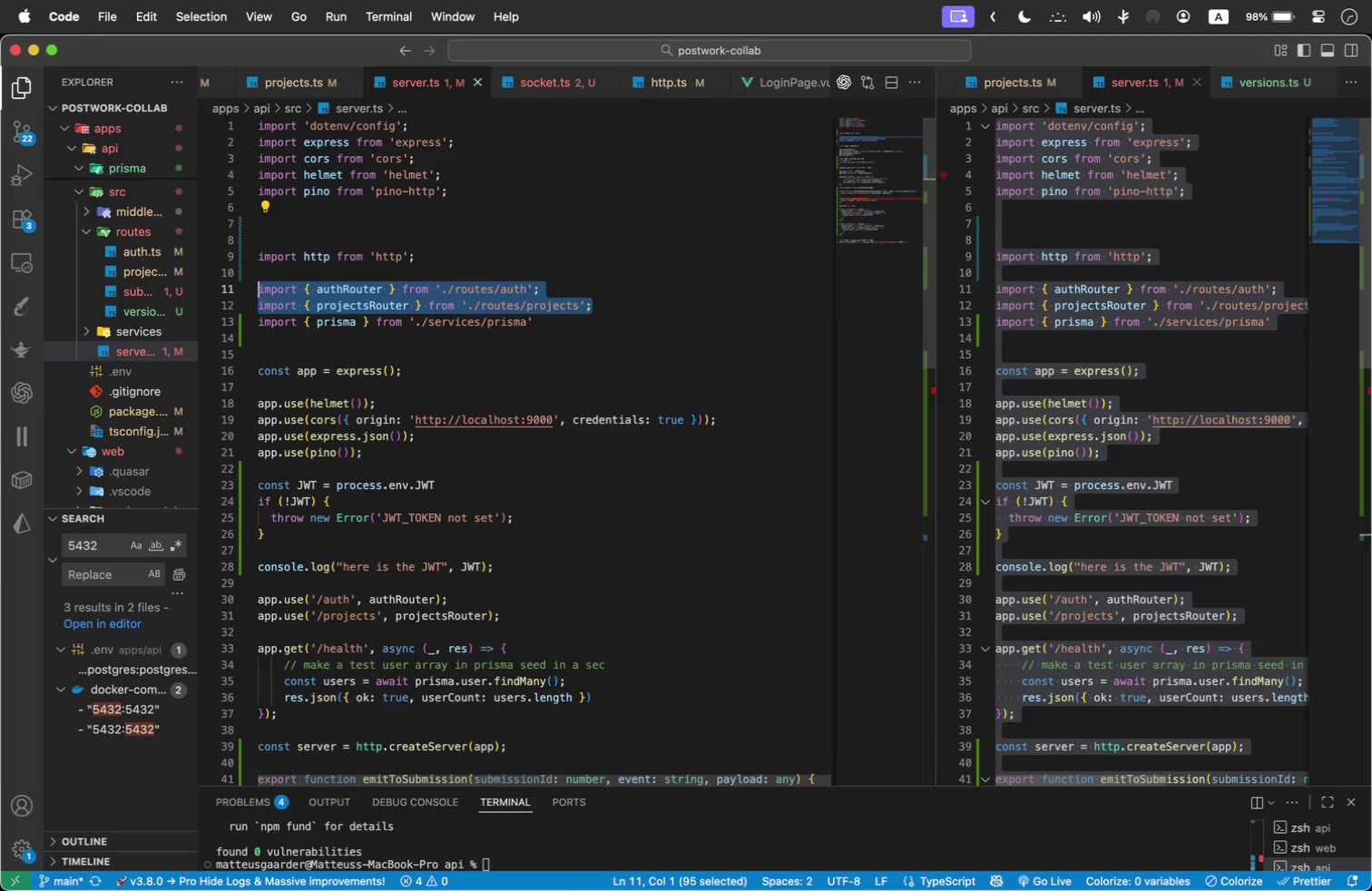 
key(Alt+ArrowDown)
 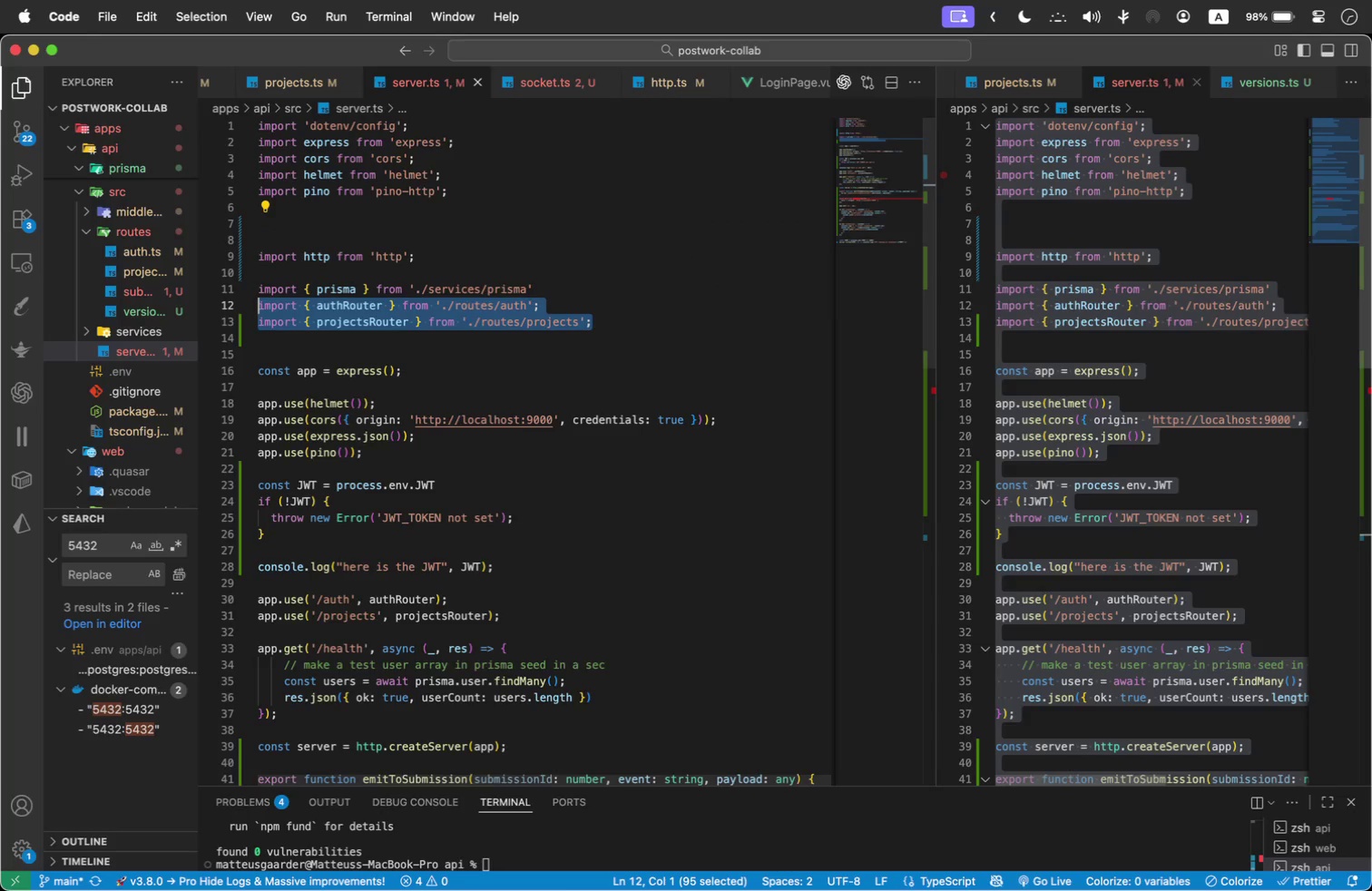 
key(Alt+ArrowDown)
 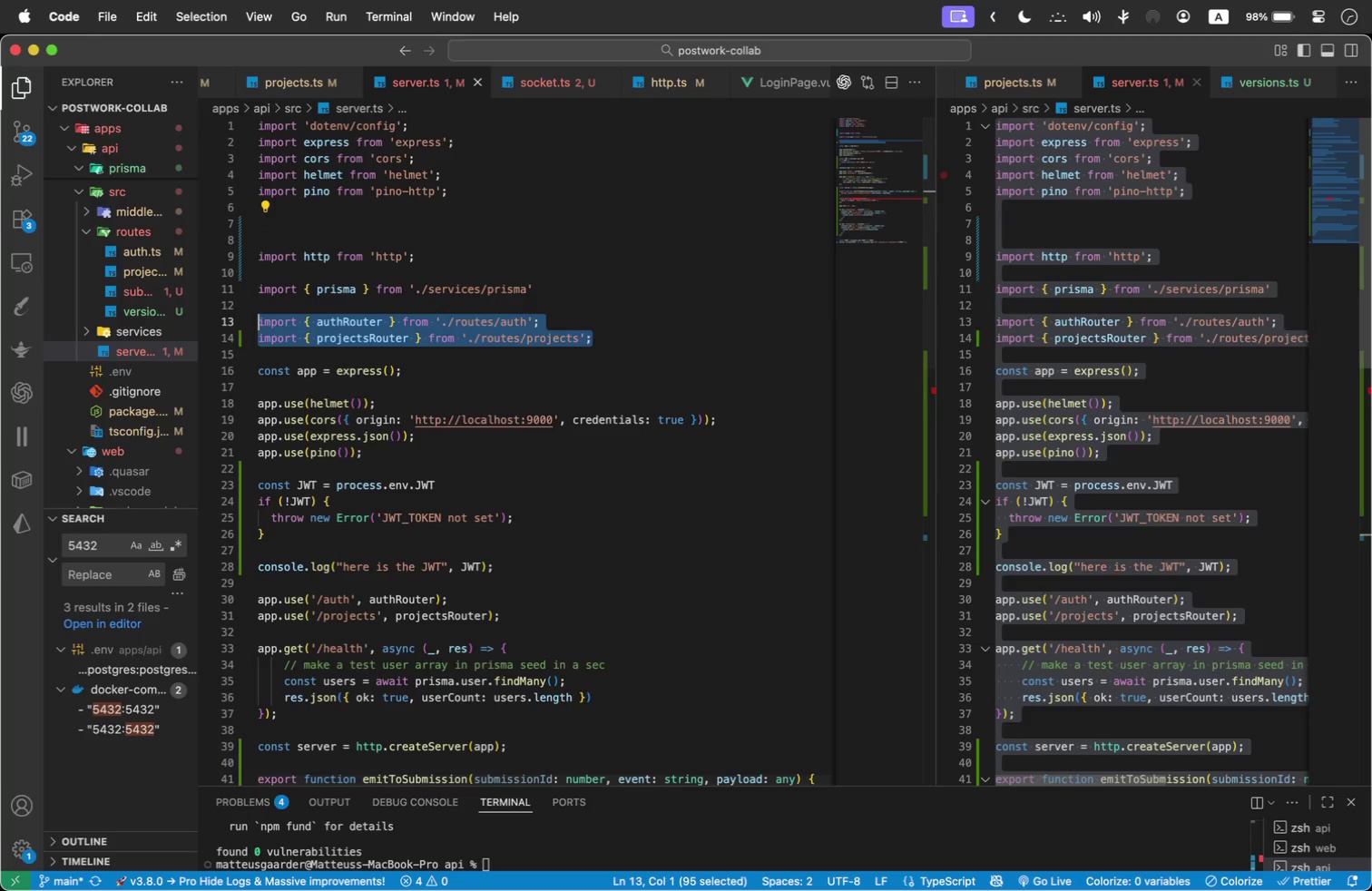 
key(Alt+ArrowDown)
 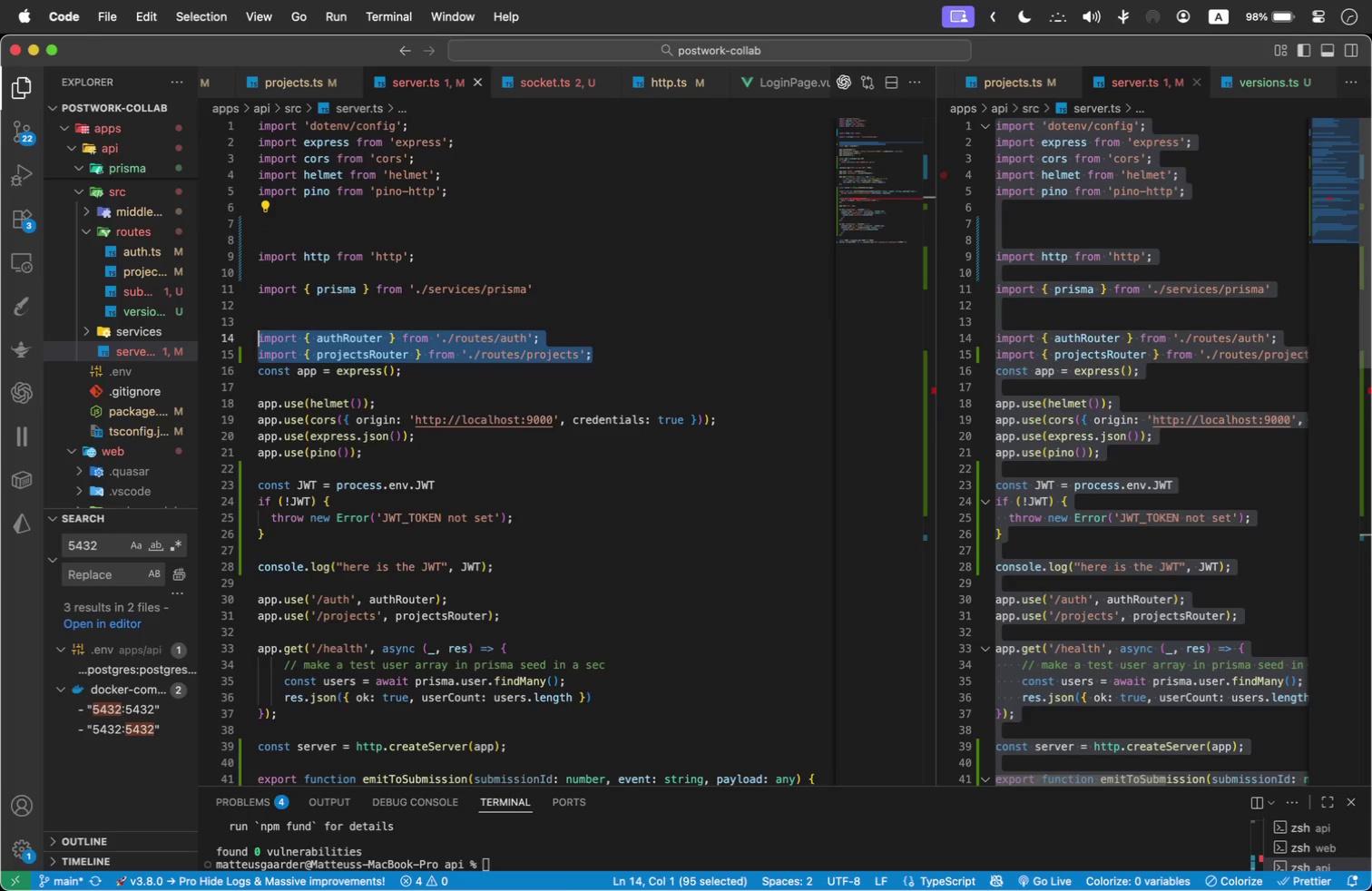 
key(Alt+ArrowDown)
 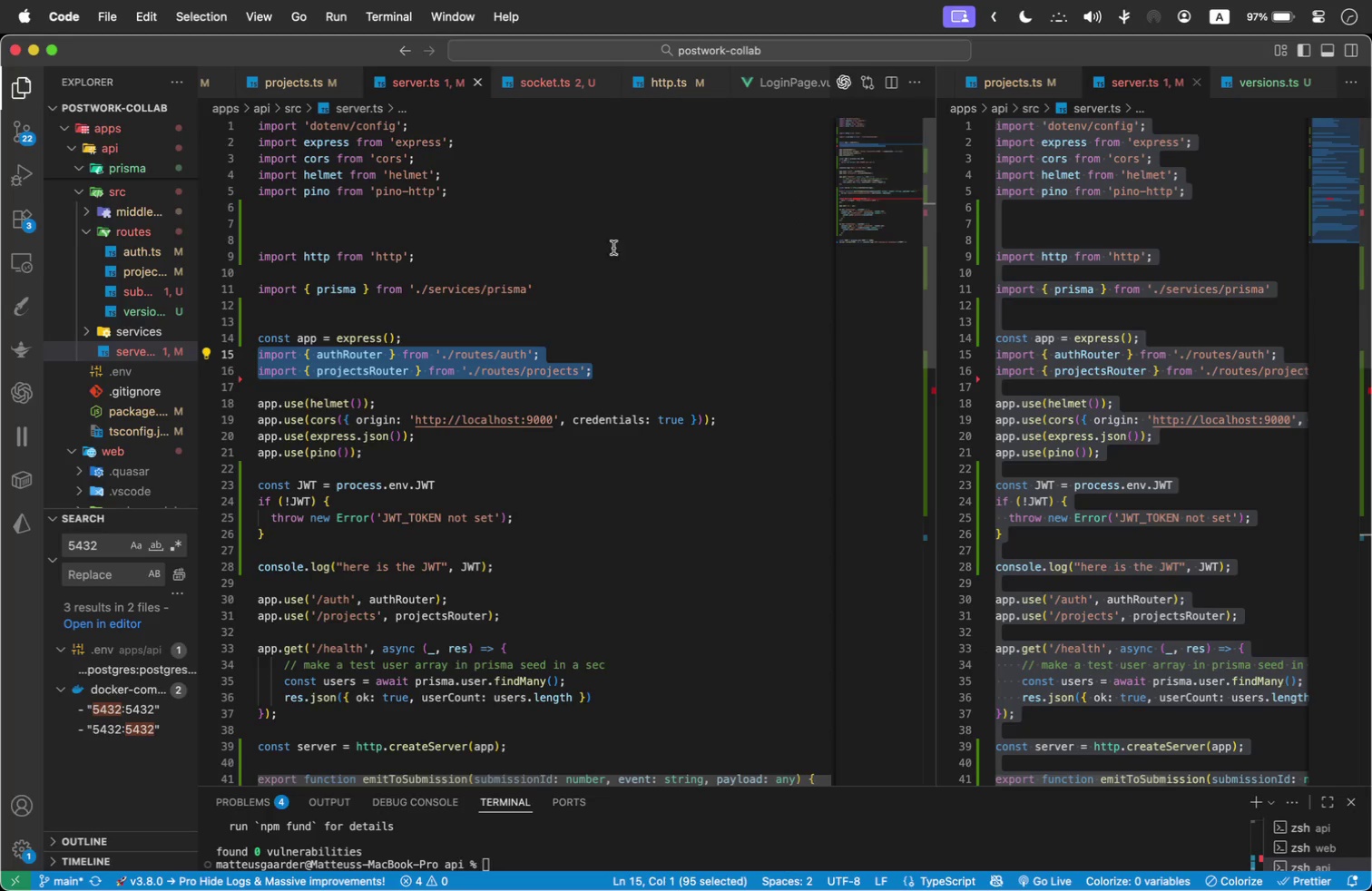 
left_click([691, 282])
 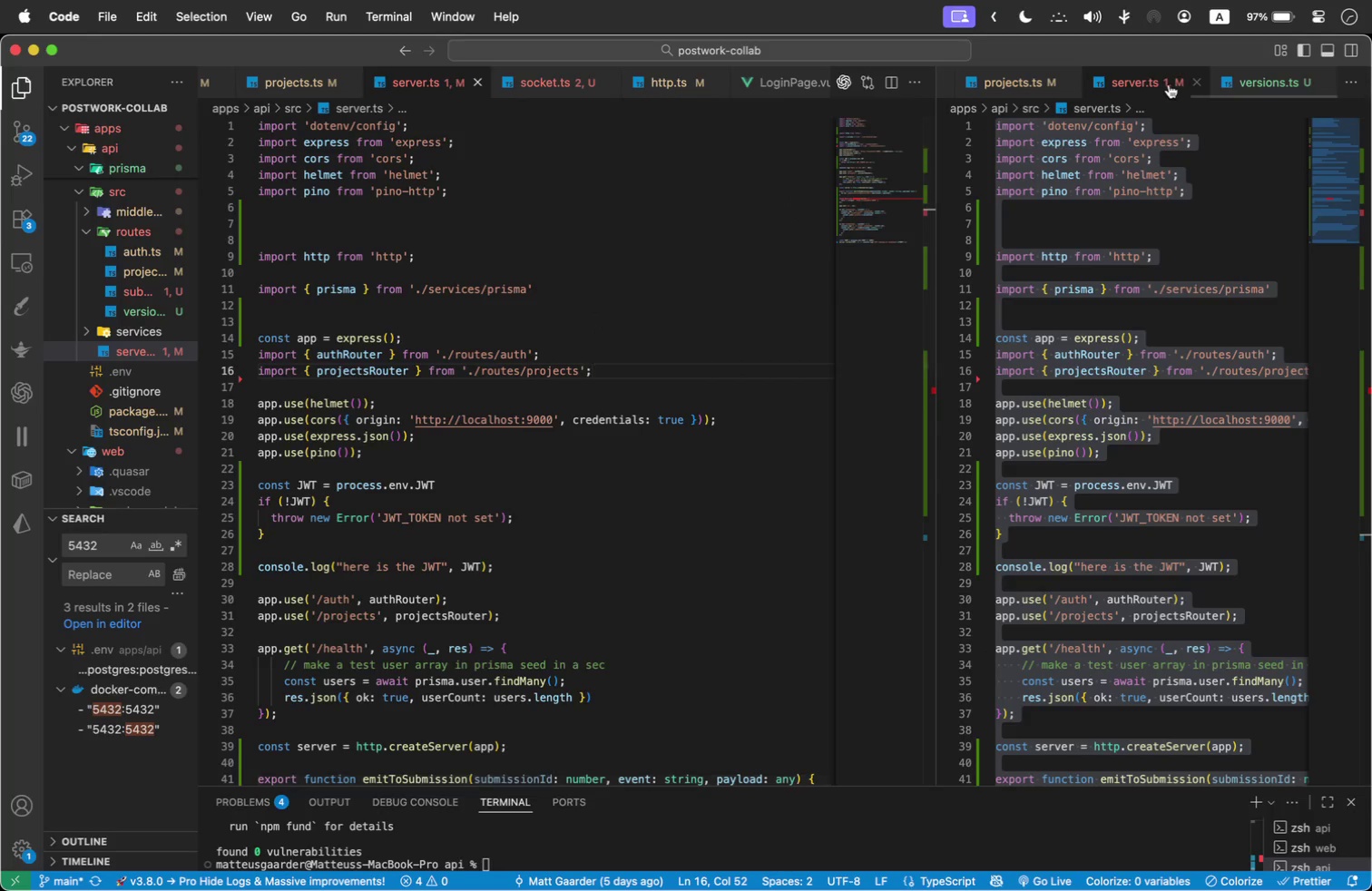 
left_click([1186, 82])
 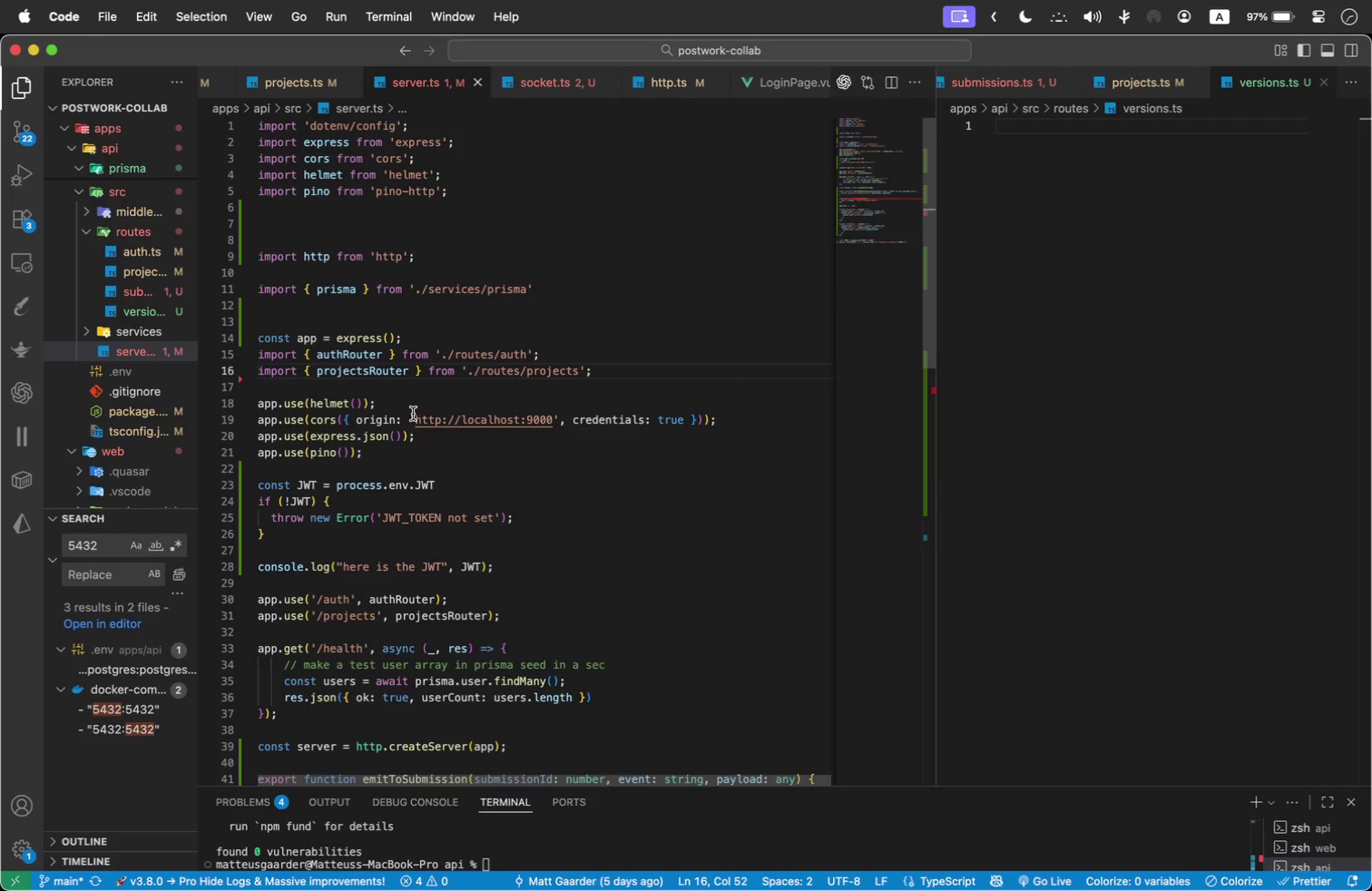 
key(Enter)
 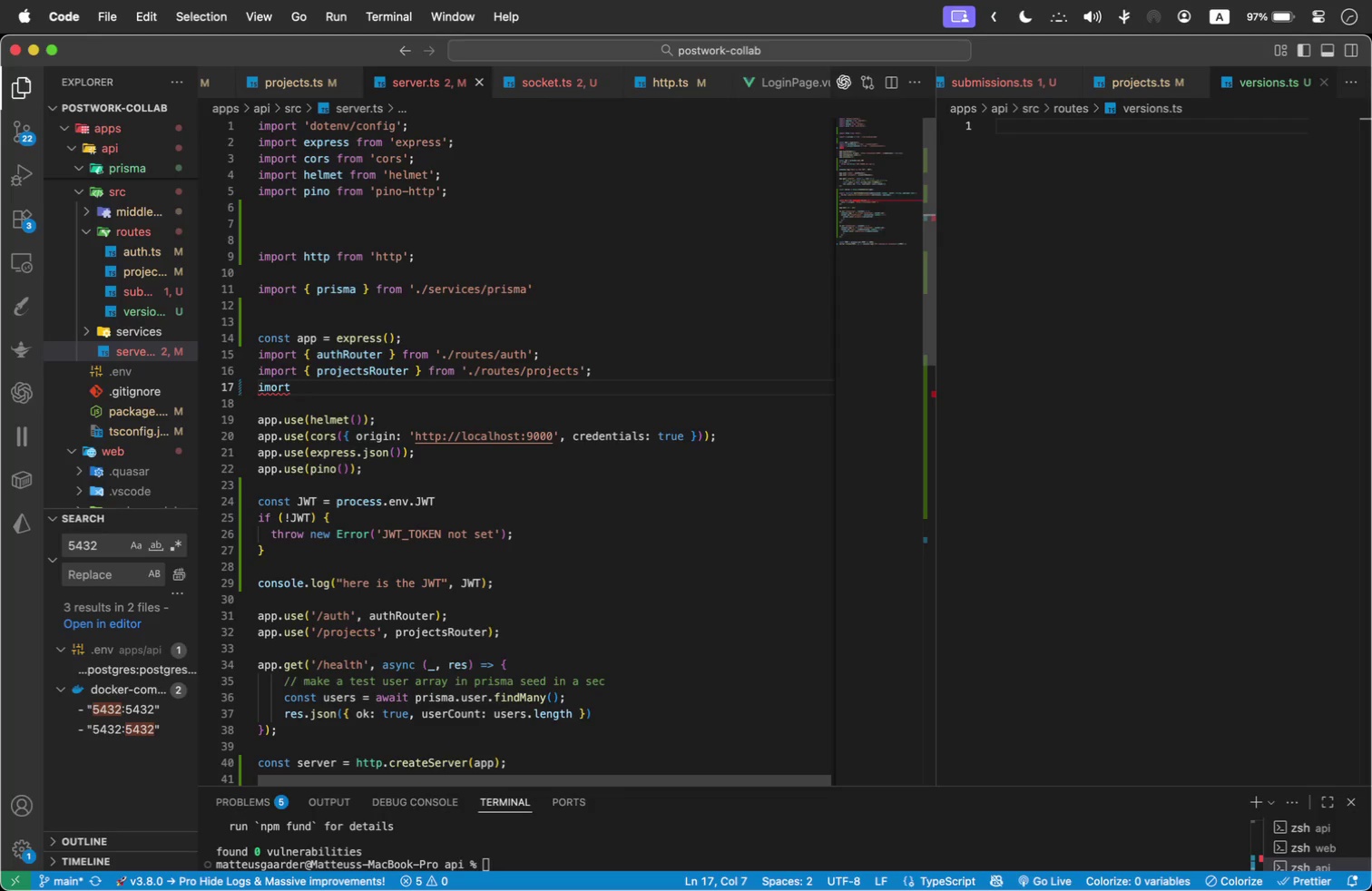 
type(imipo)
key(Backspace)
key(Backspace)
key(Backspace)
type(ort )
key(Backspace)
key(Backspace)
key(Backspace)
key(Backspace)
type(port { versionsRouter )
 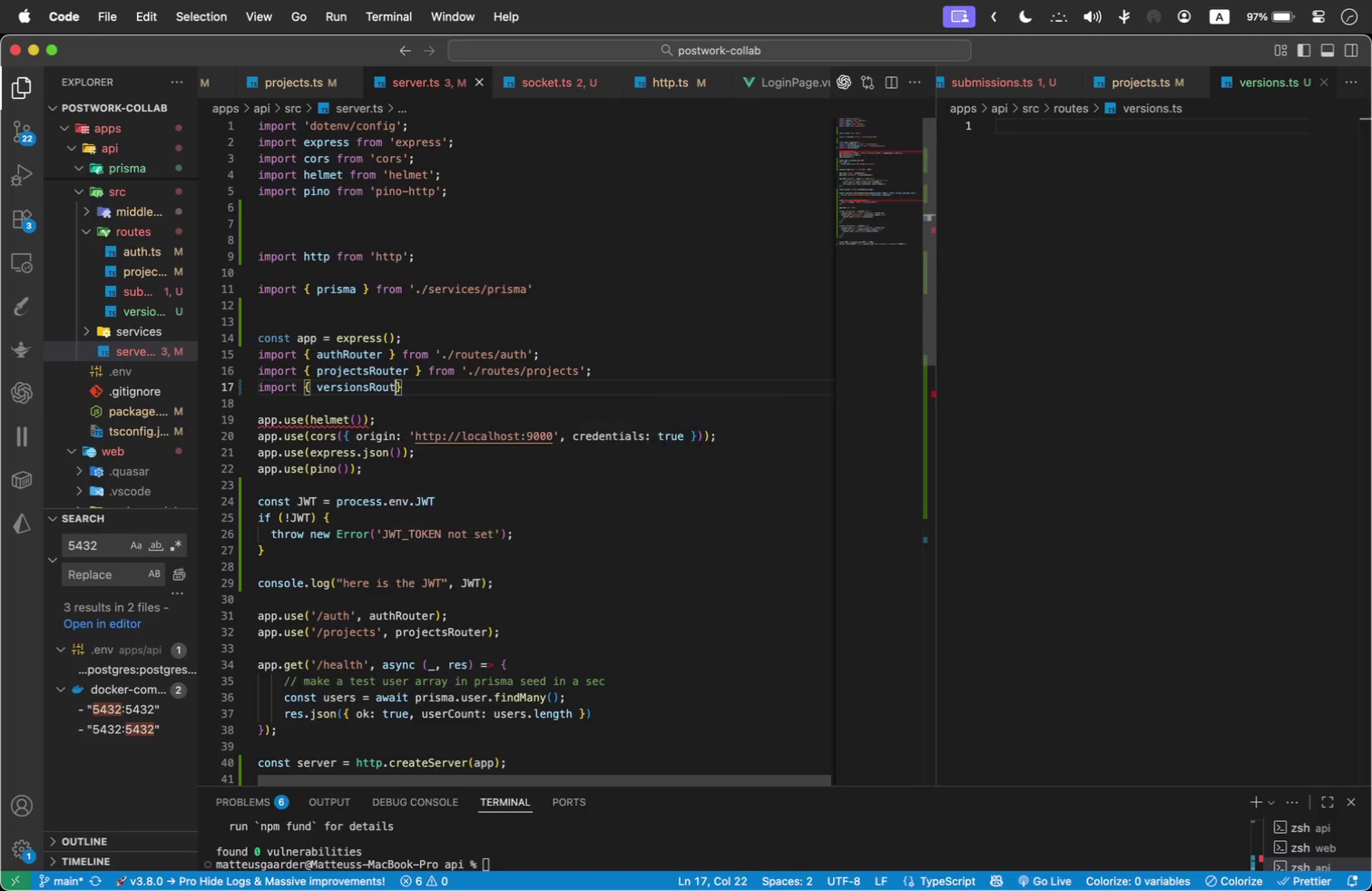 
 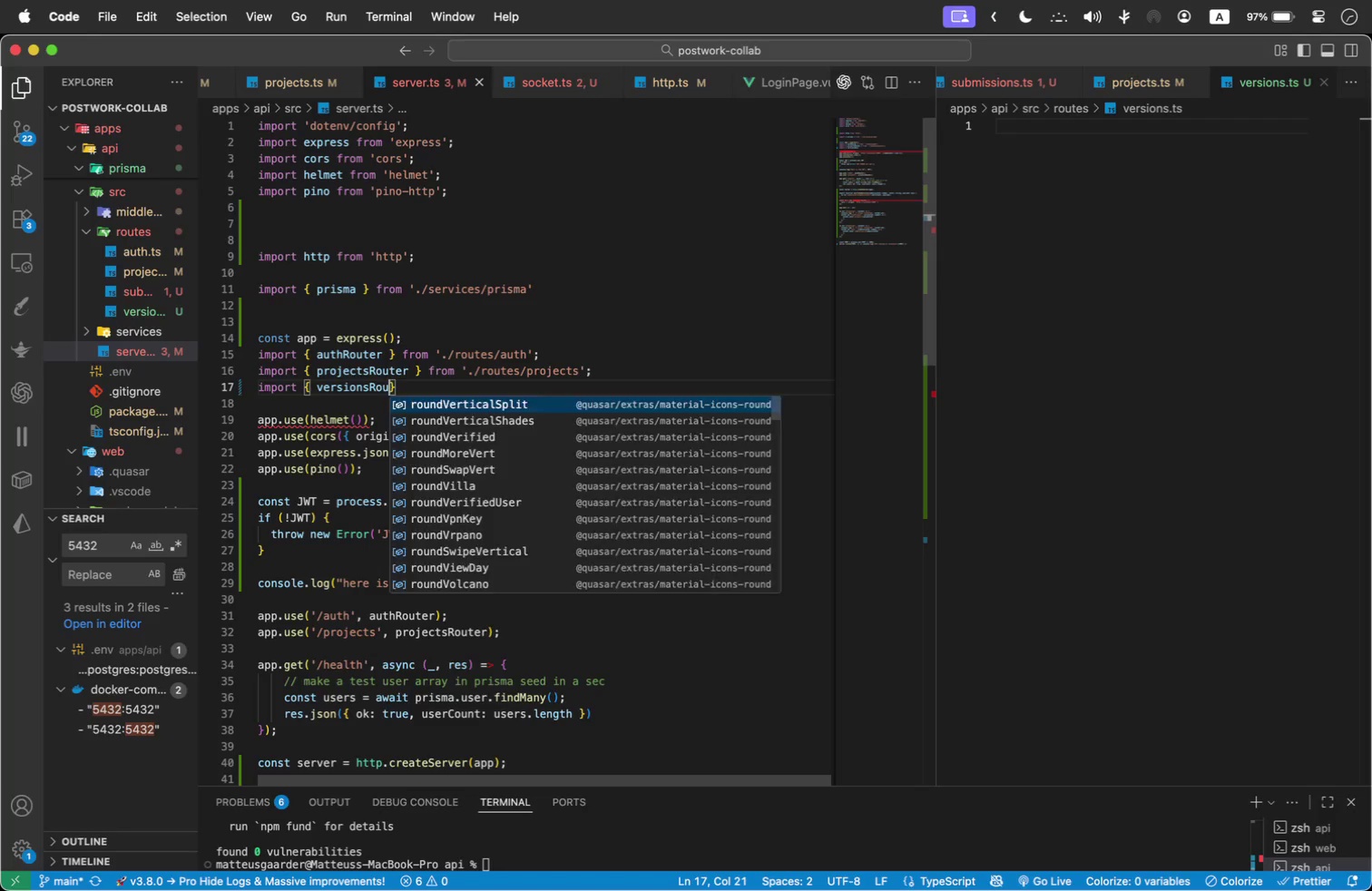 
key(ArrowRight)
 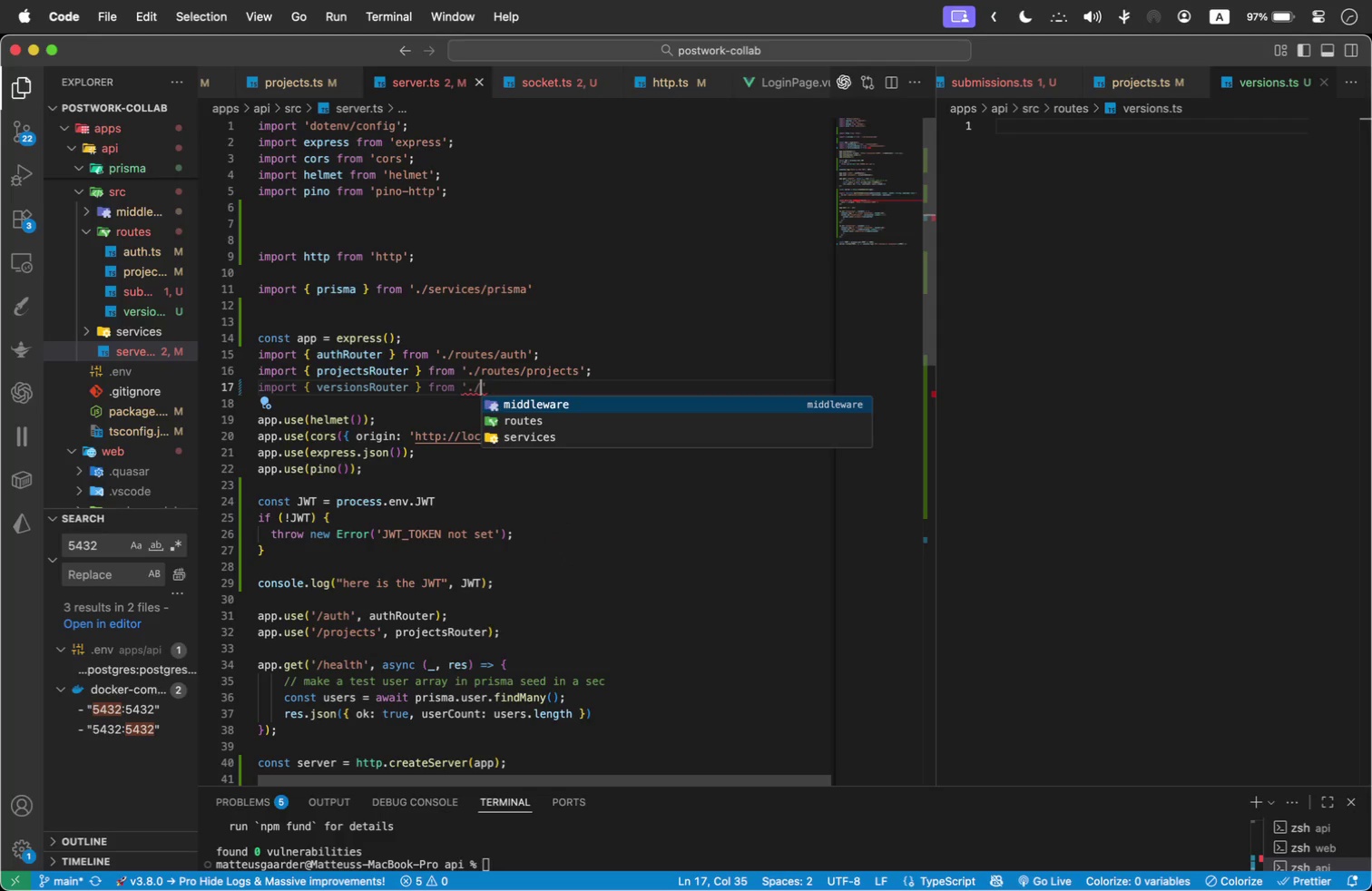 
type( from './)
 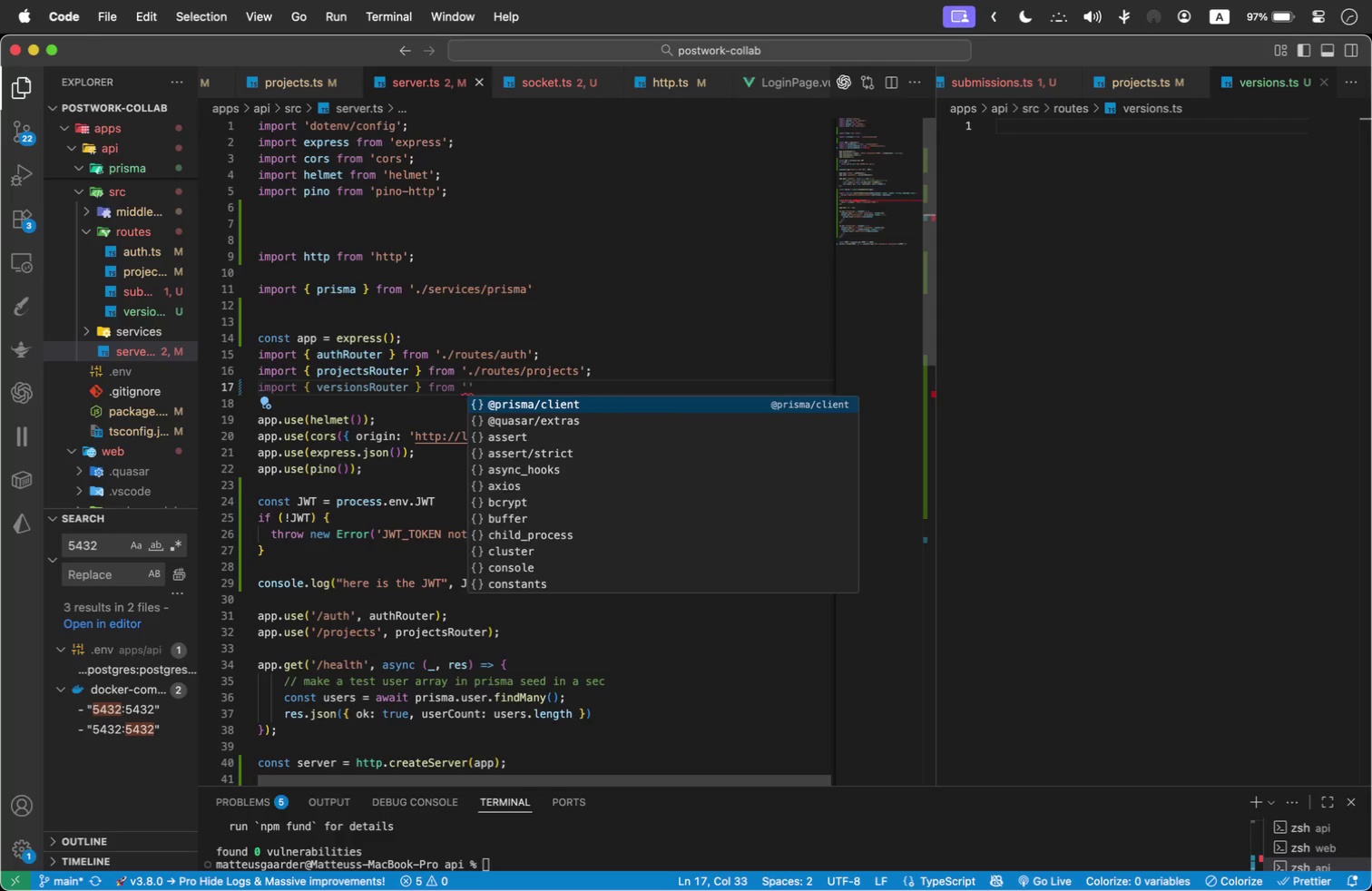 
key(ArrowDown)
 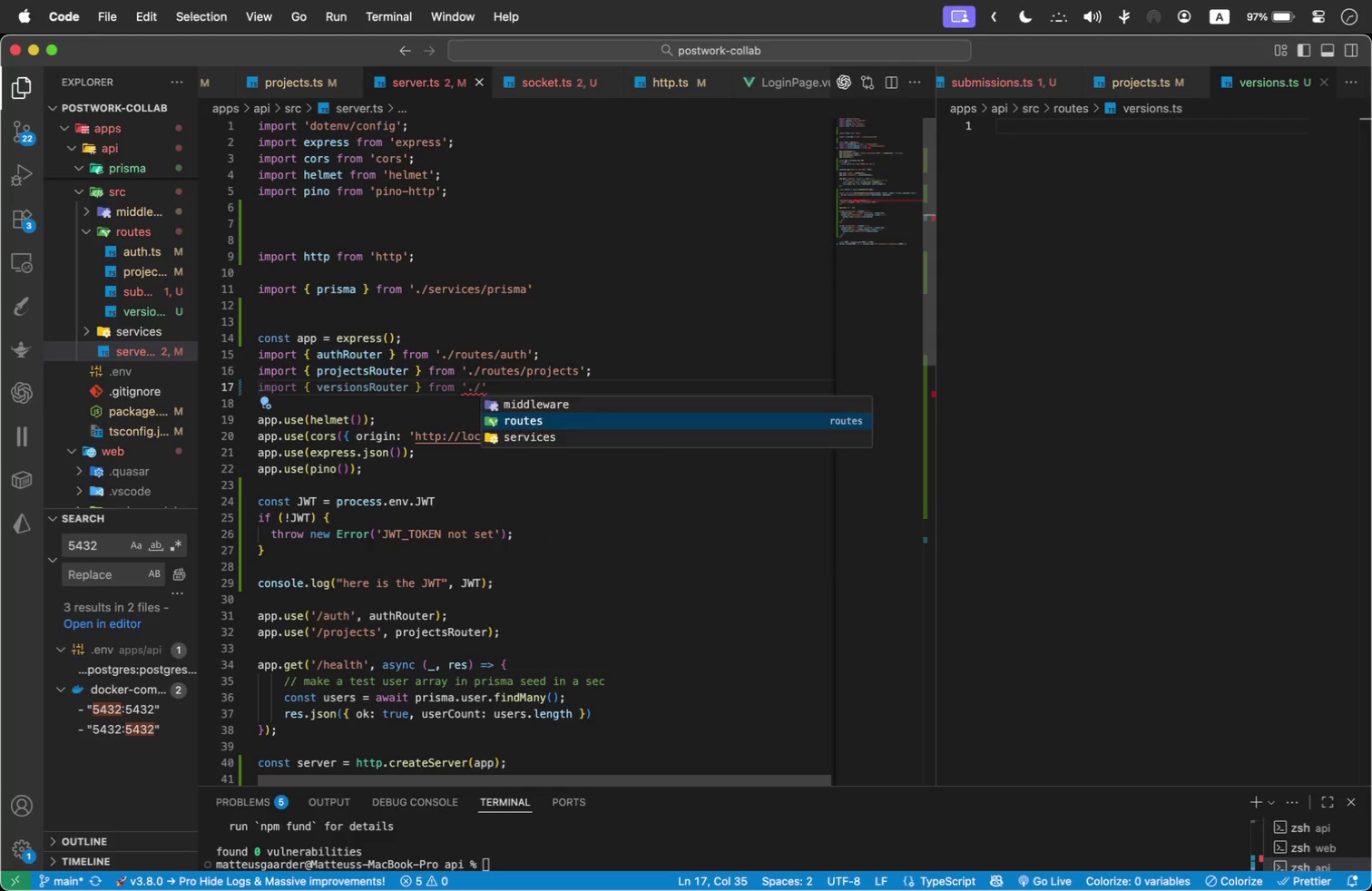 
key(Enter)
 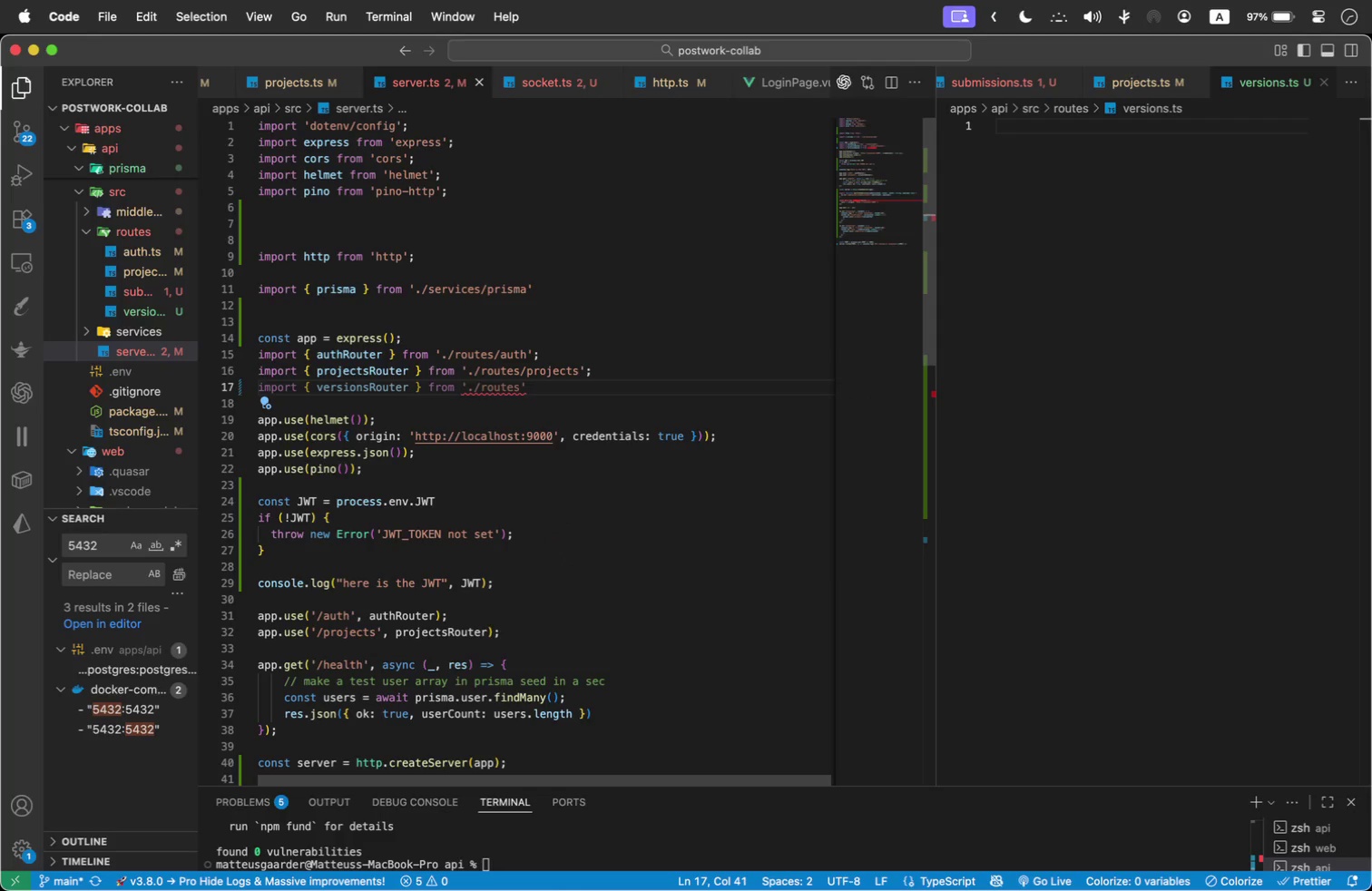 
key(Slash)
 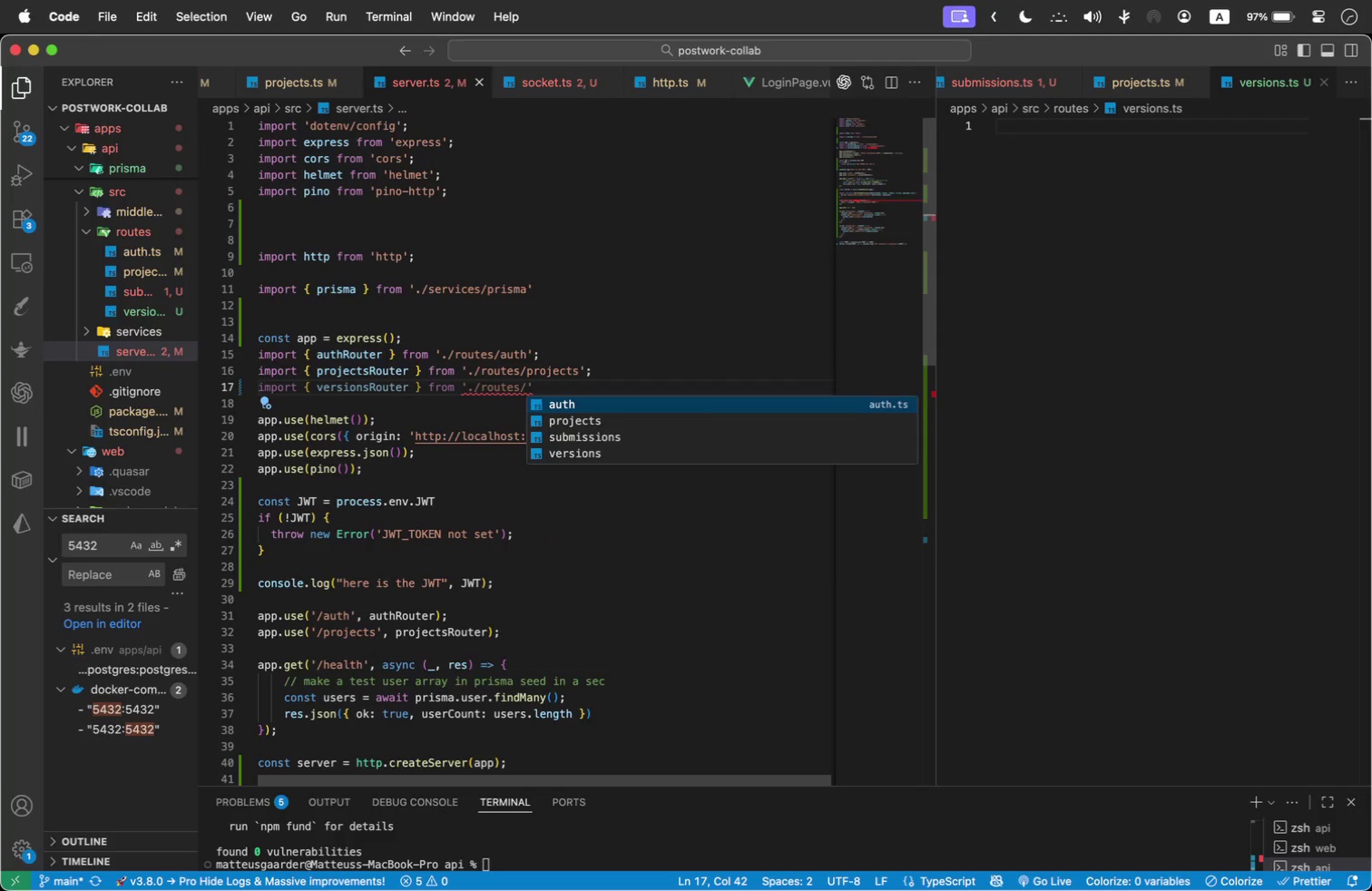 
key(ArrowDown)
 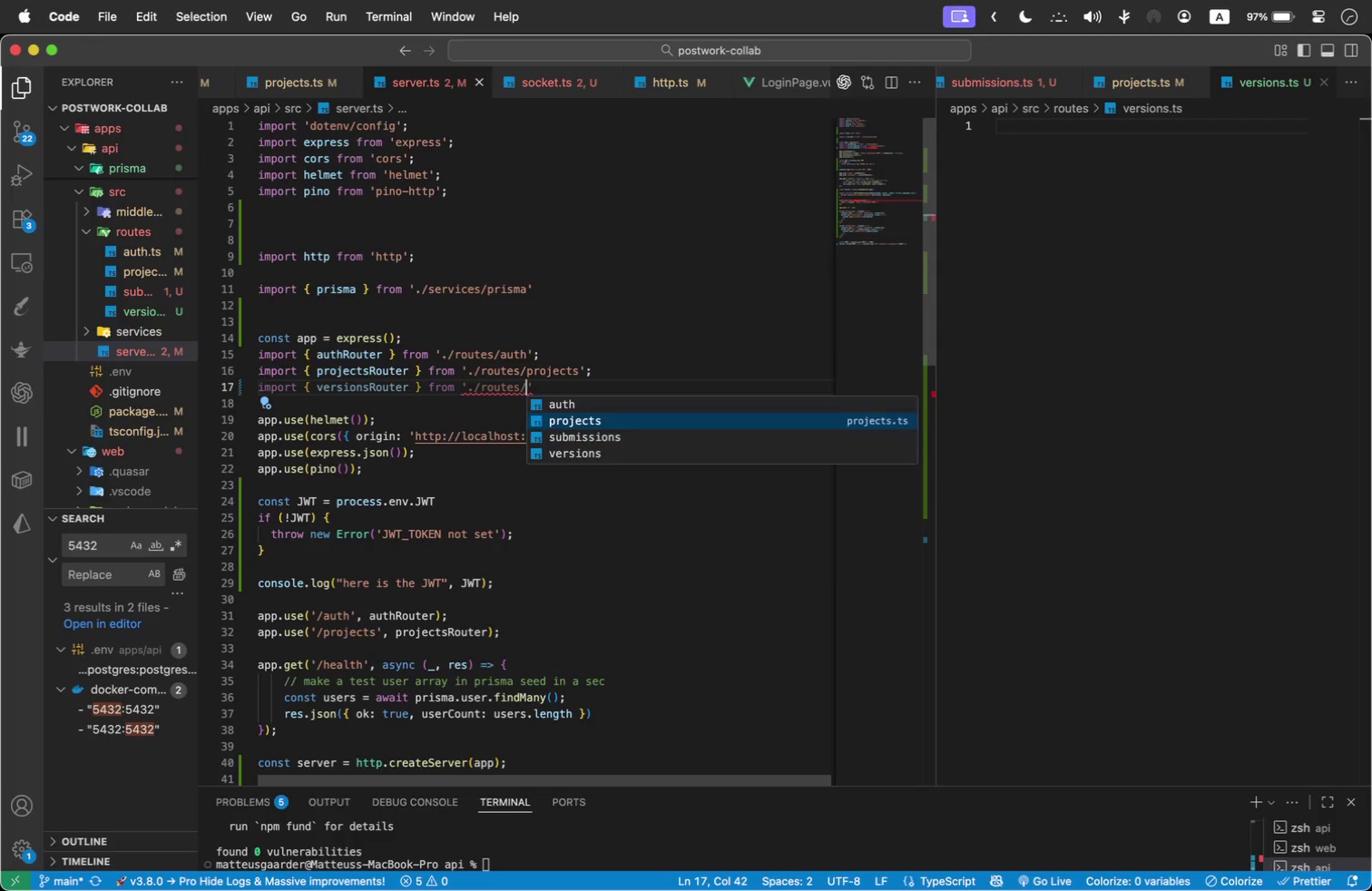 
key(ArrowDown)
 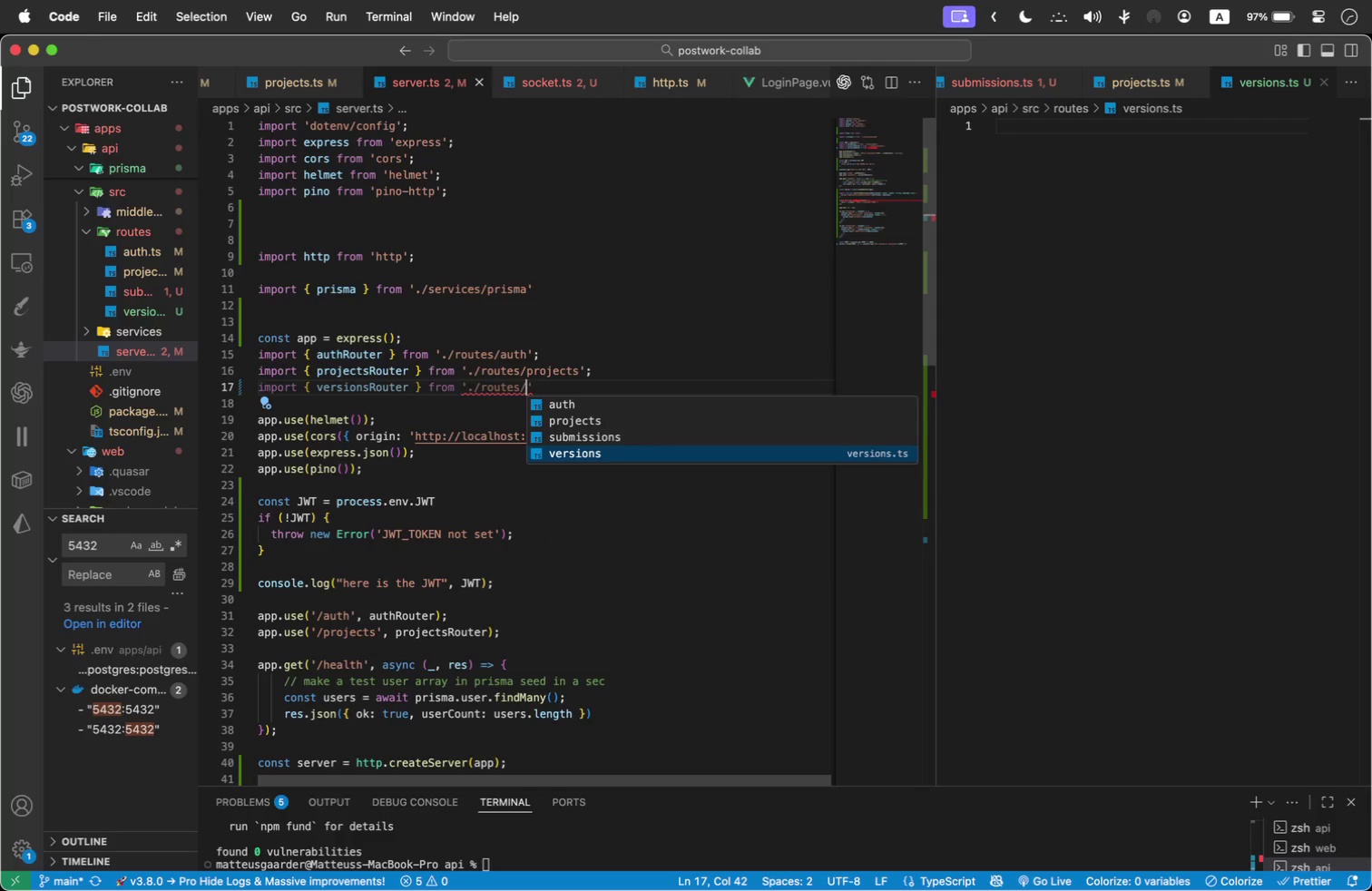 
key(ArrowDown)
 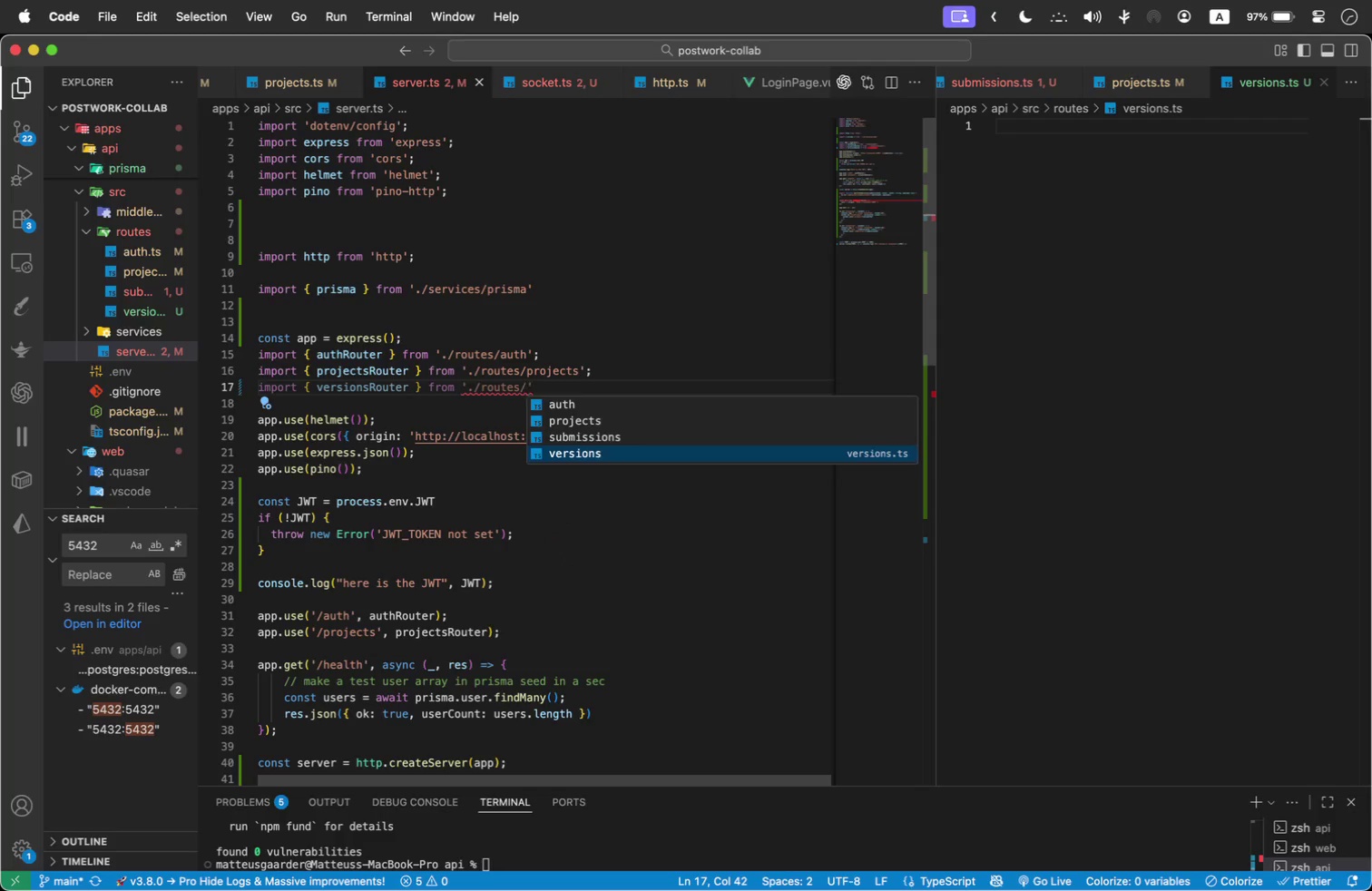 
key(Enter)
 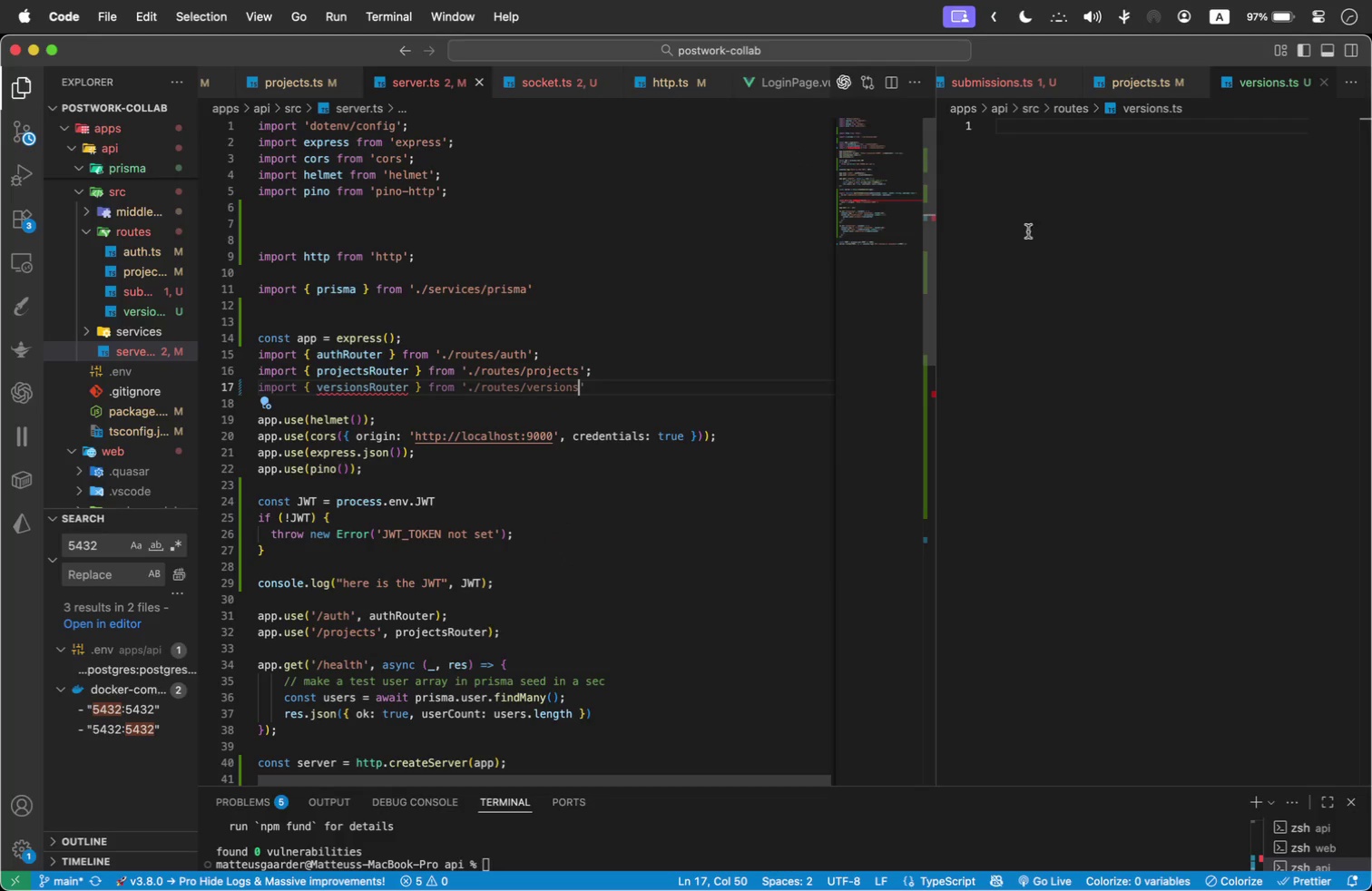 
left_click([1077, 171])
 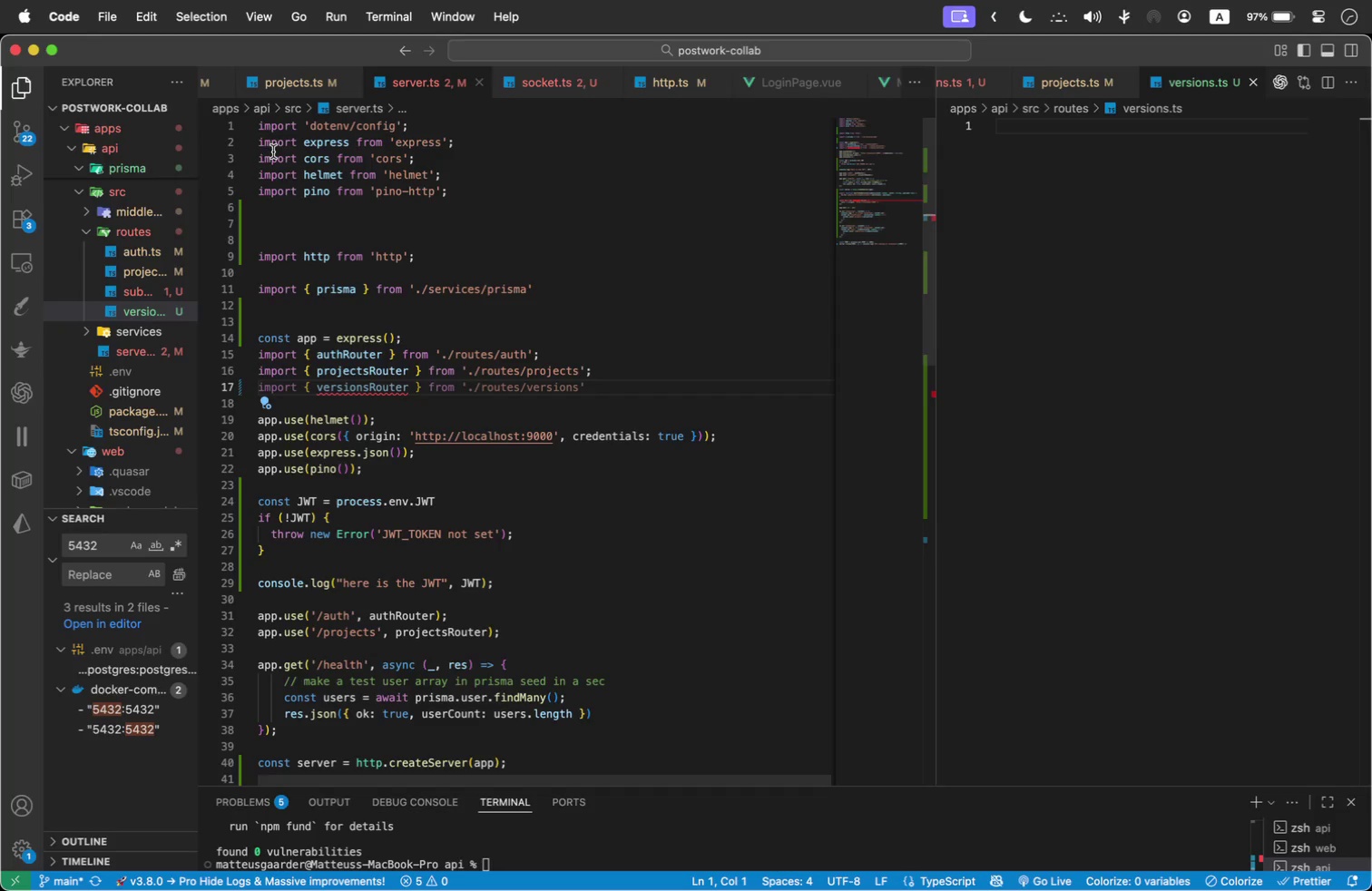 
wait(9.95)
 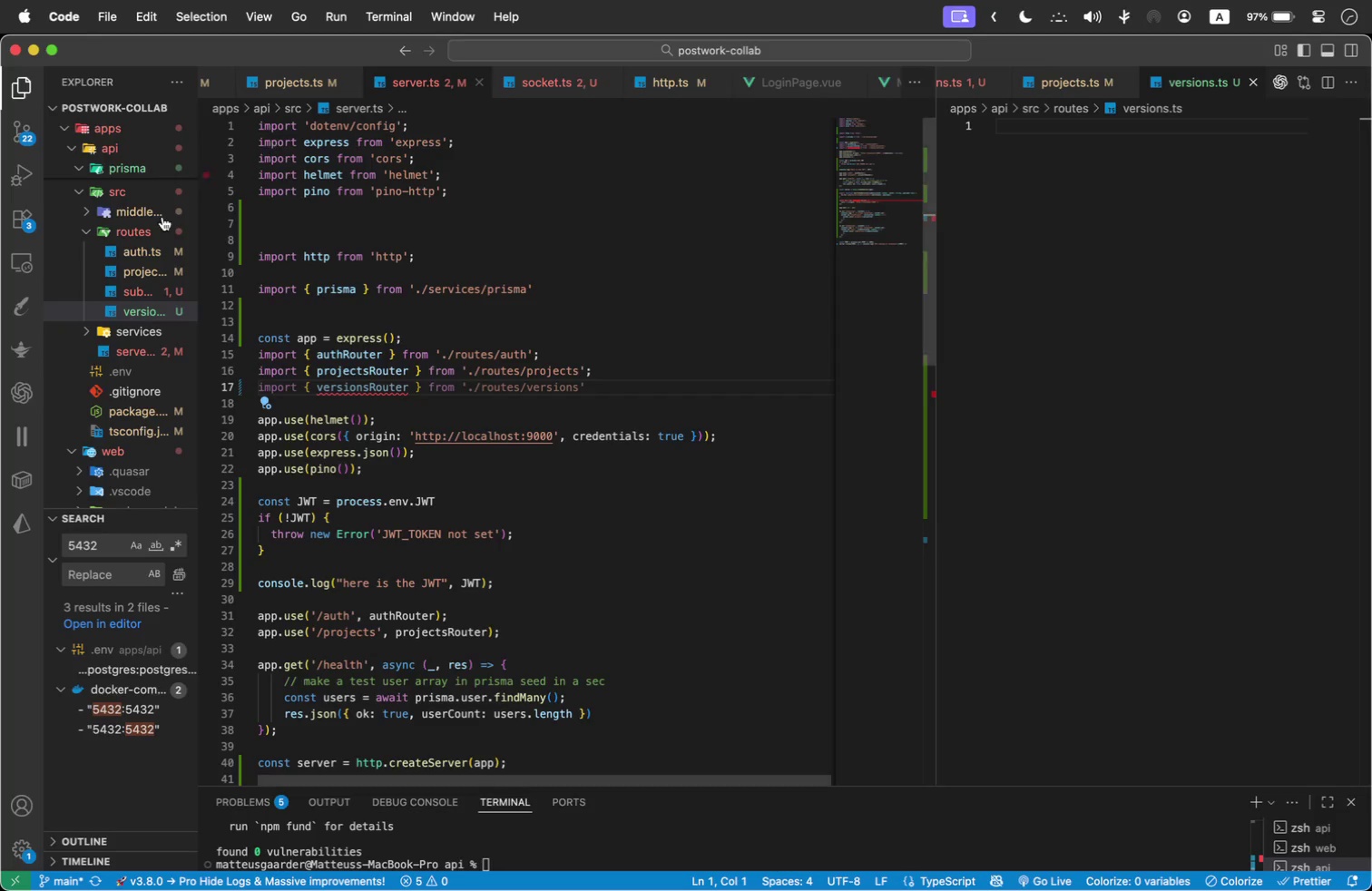 
left_click([1221, 223])
 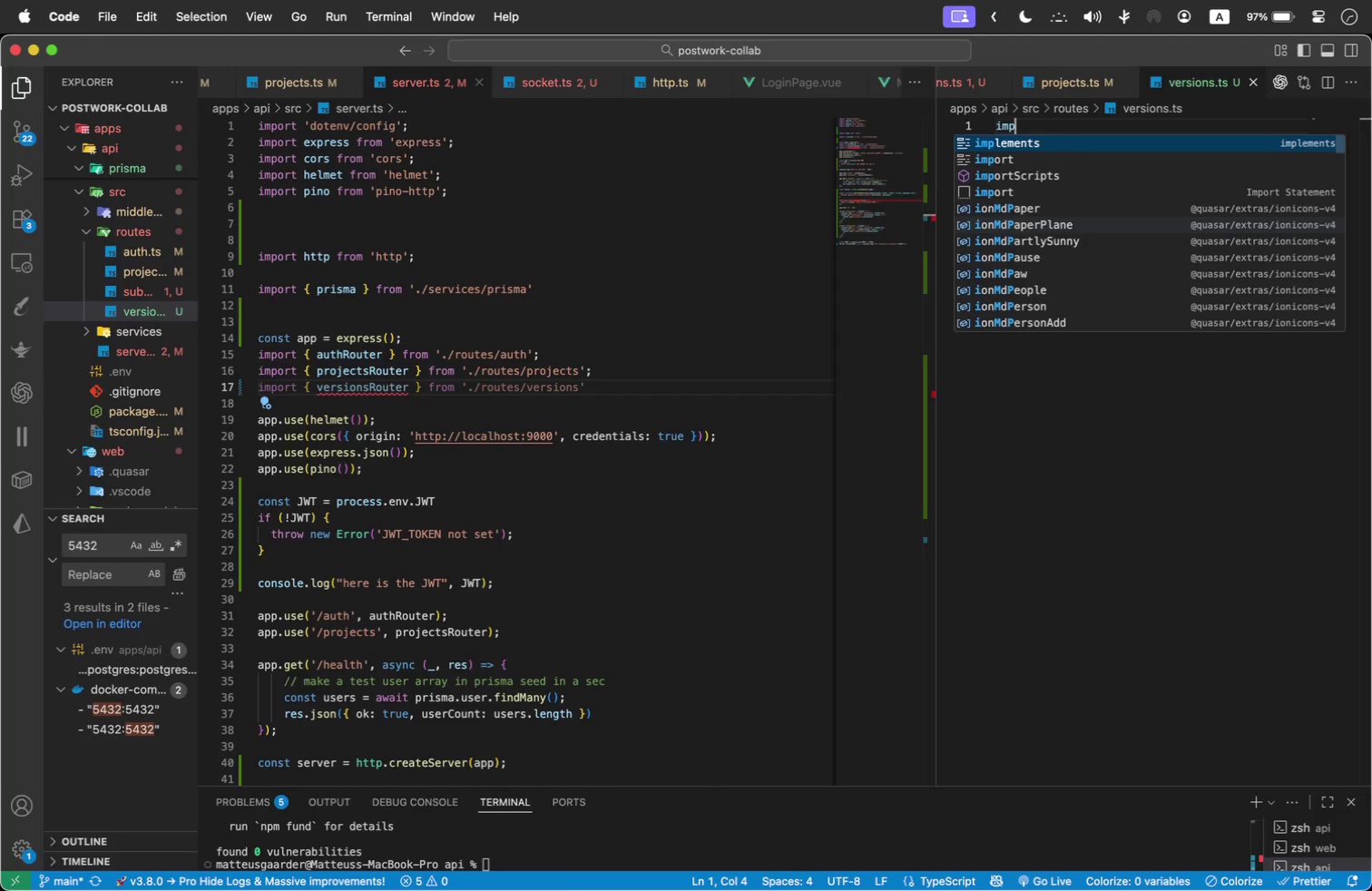 
type(import R)
key(Backspace)
type({ Router )
 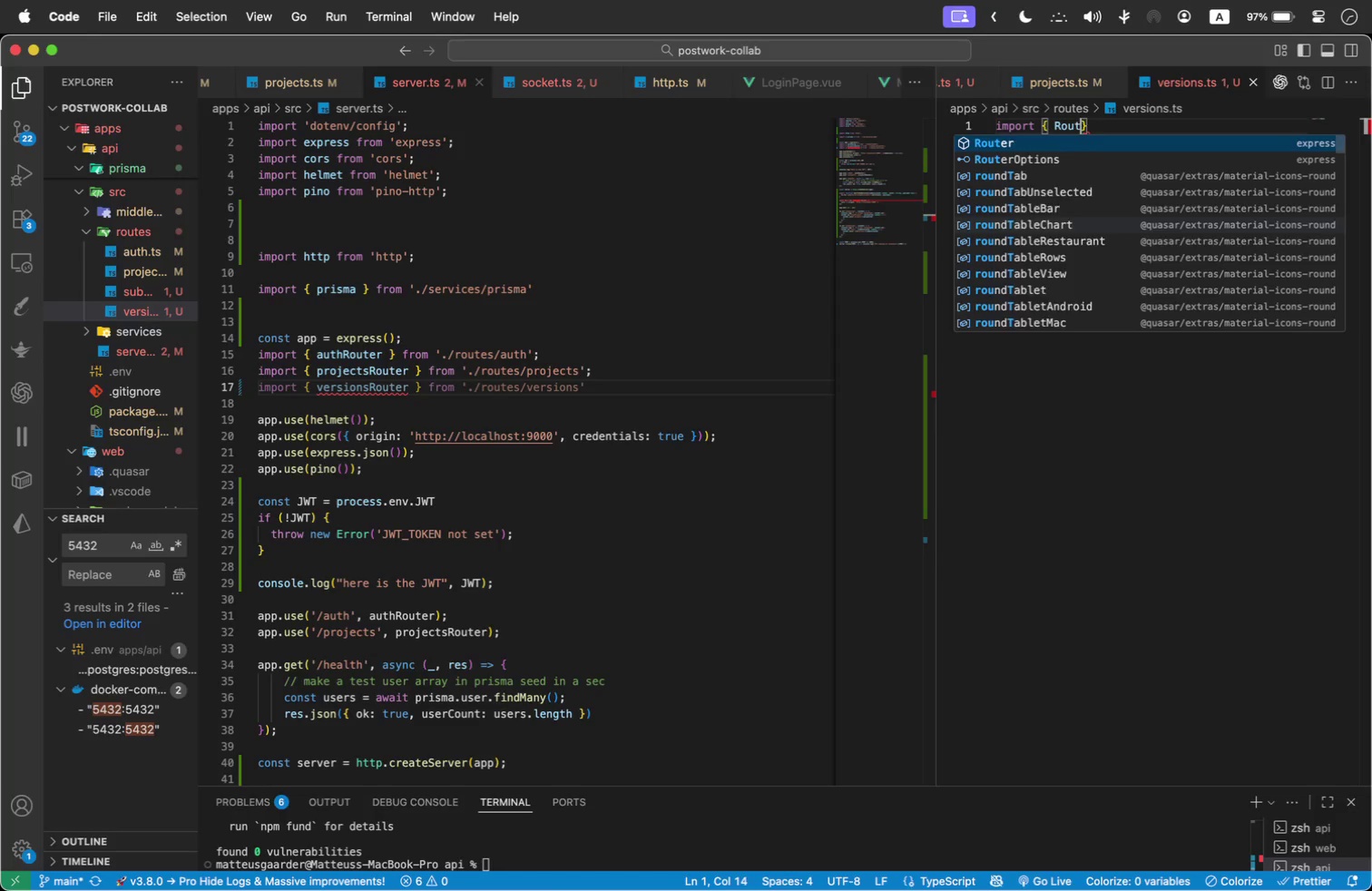 
key(ArrowRight)
 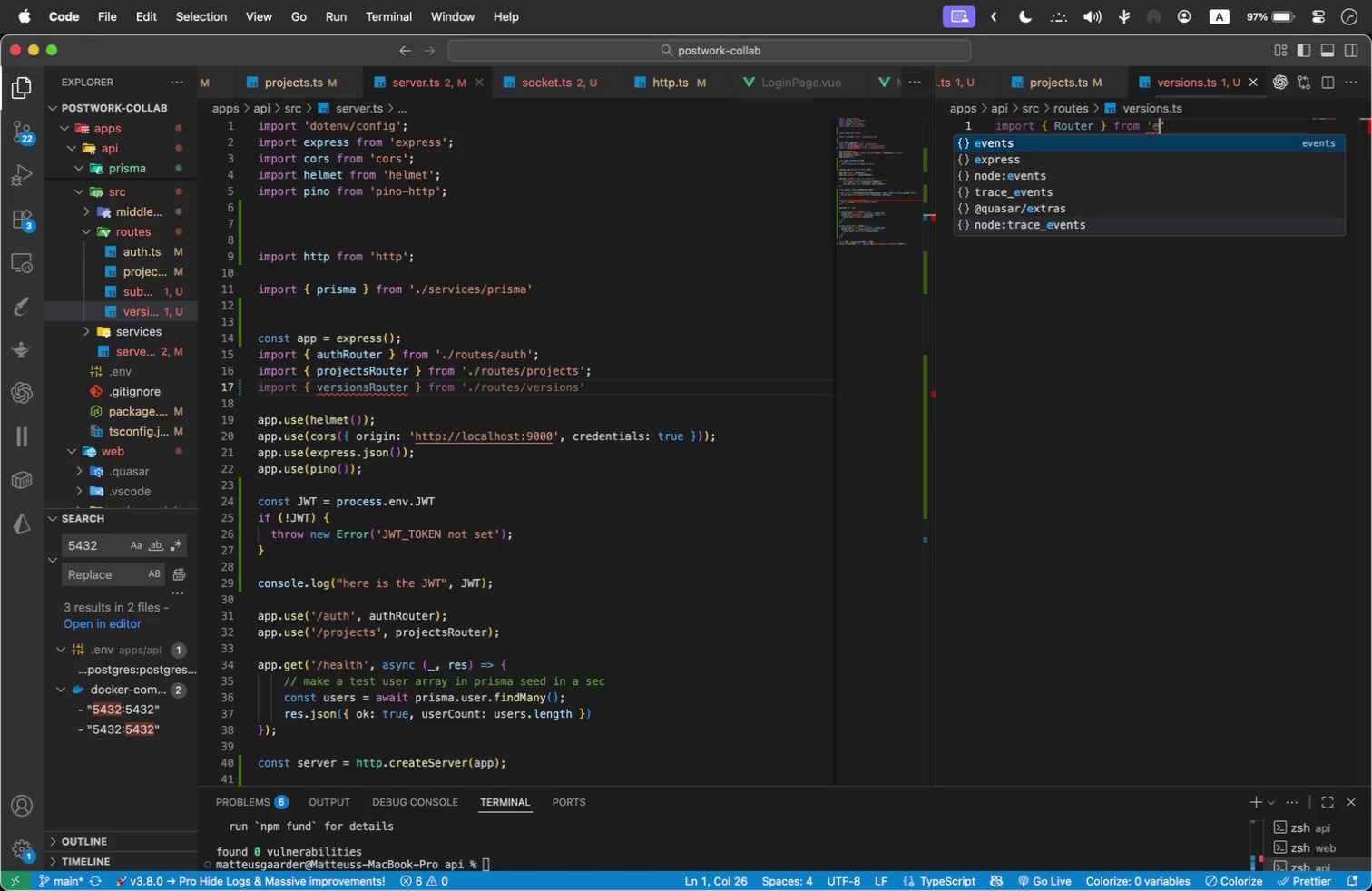 
type( from 'expre)
 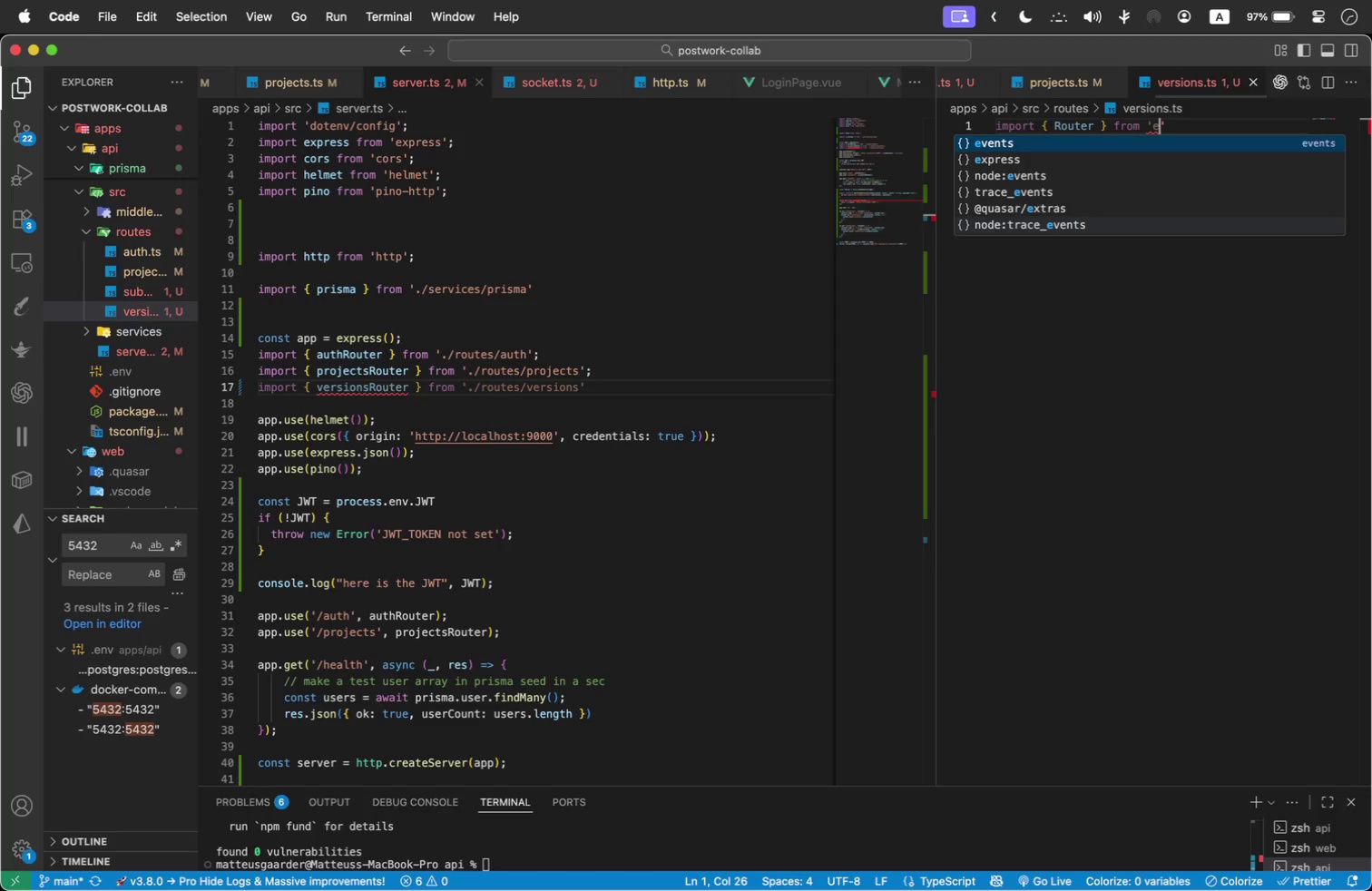 
key(Enter)
 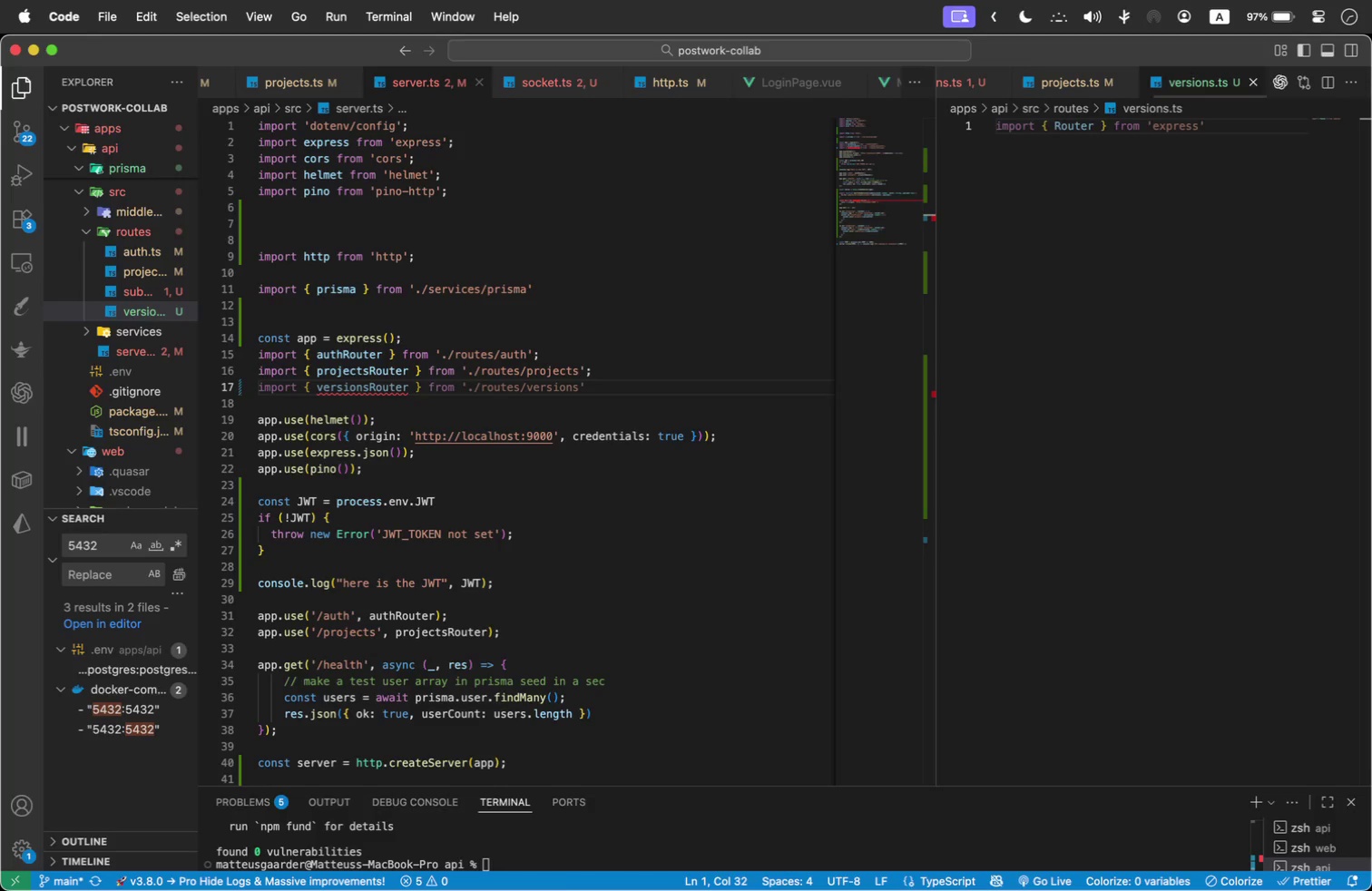 
key(ArrowRight)
 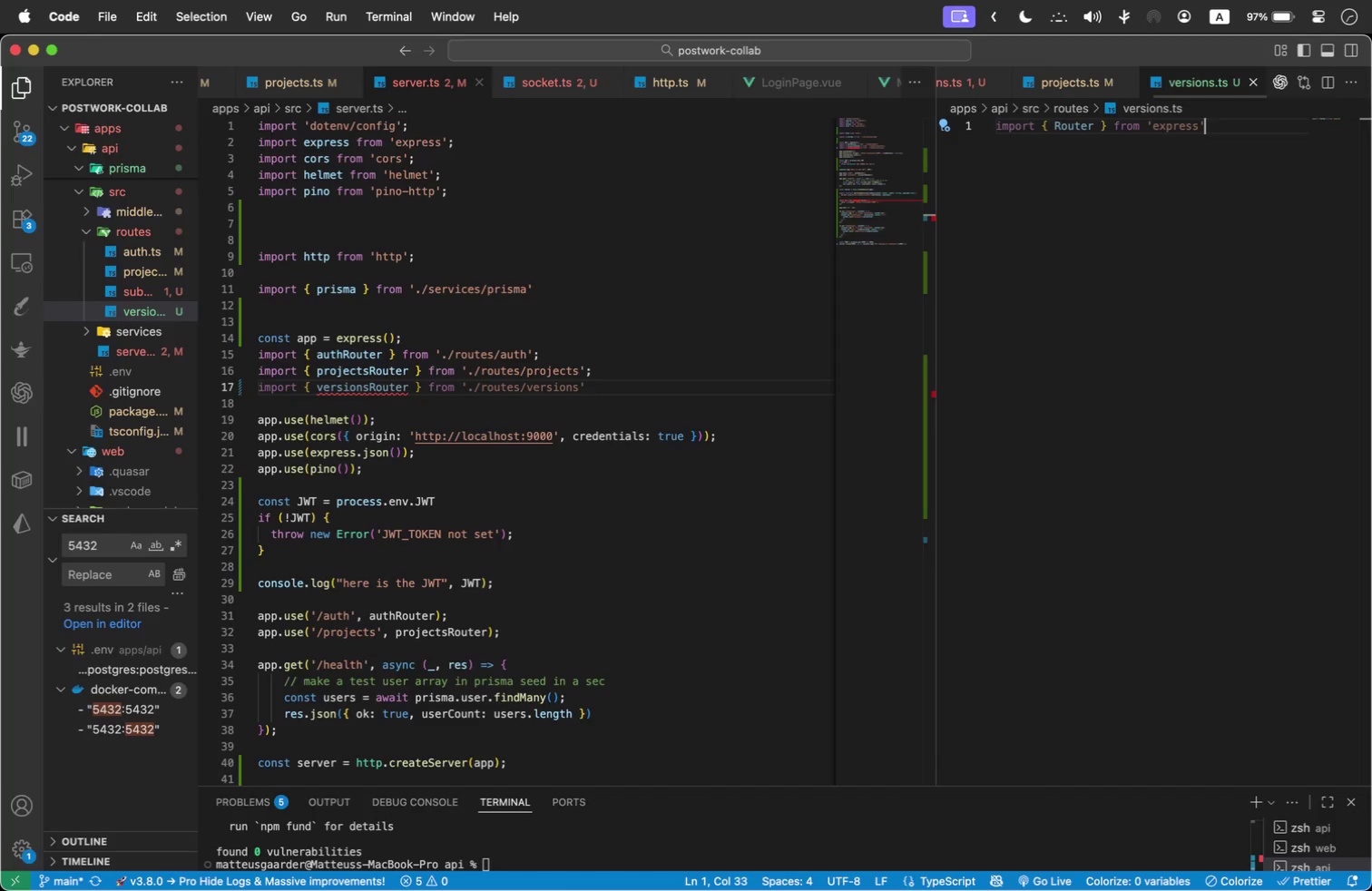 
key(Enter)
 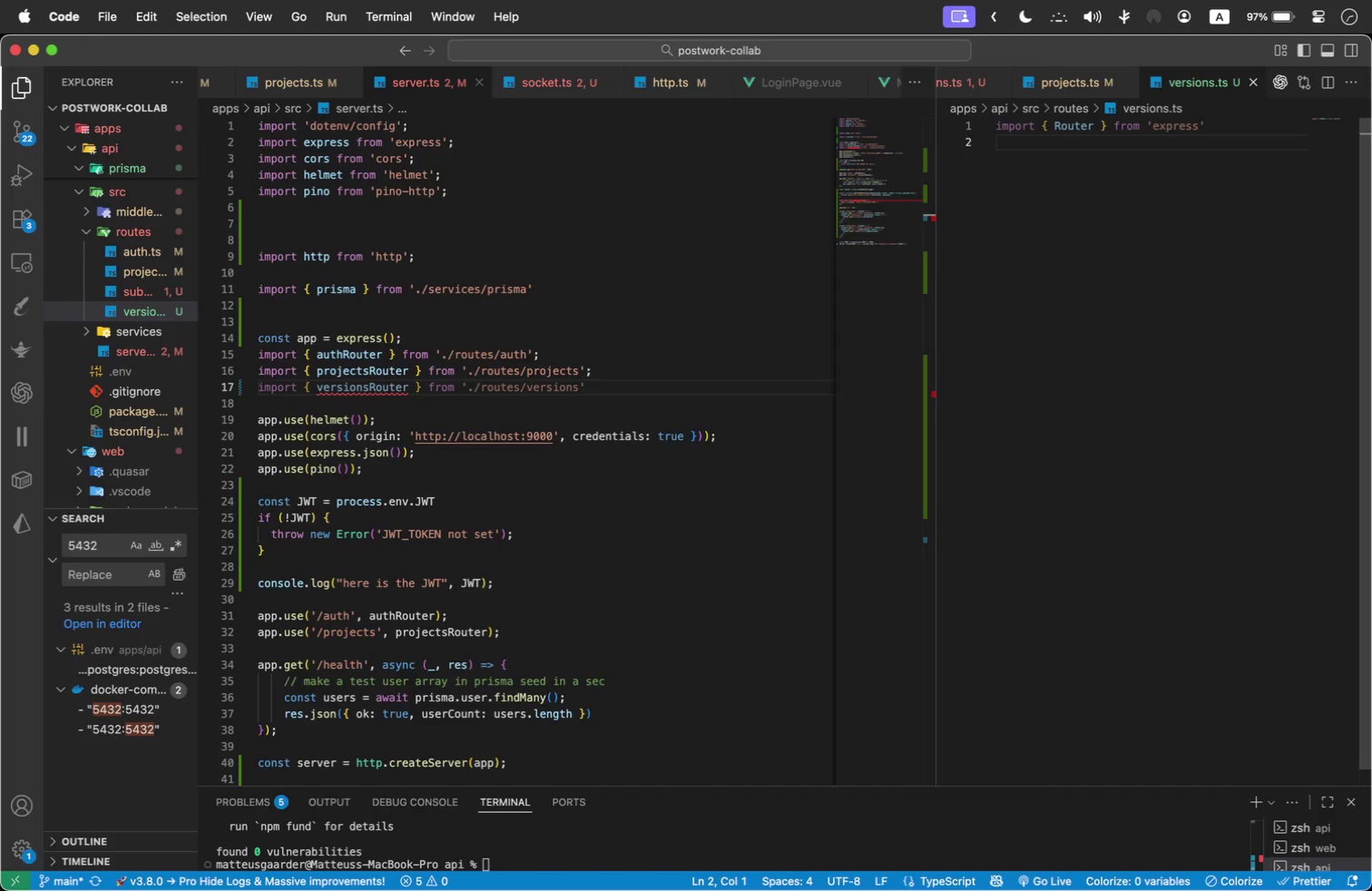 
type(import { )
 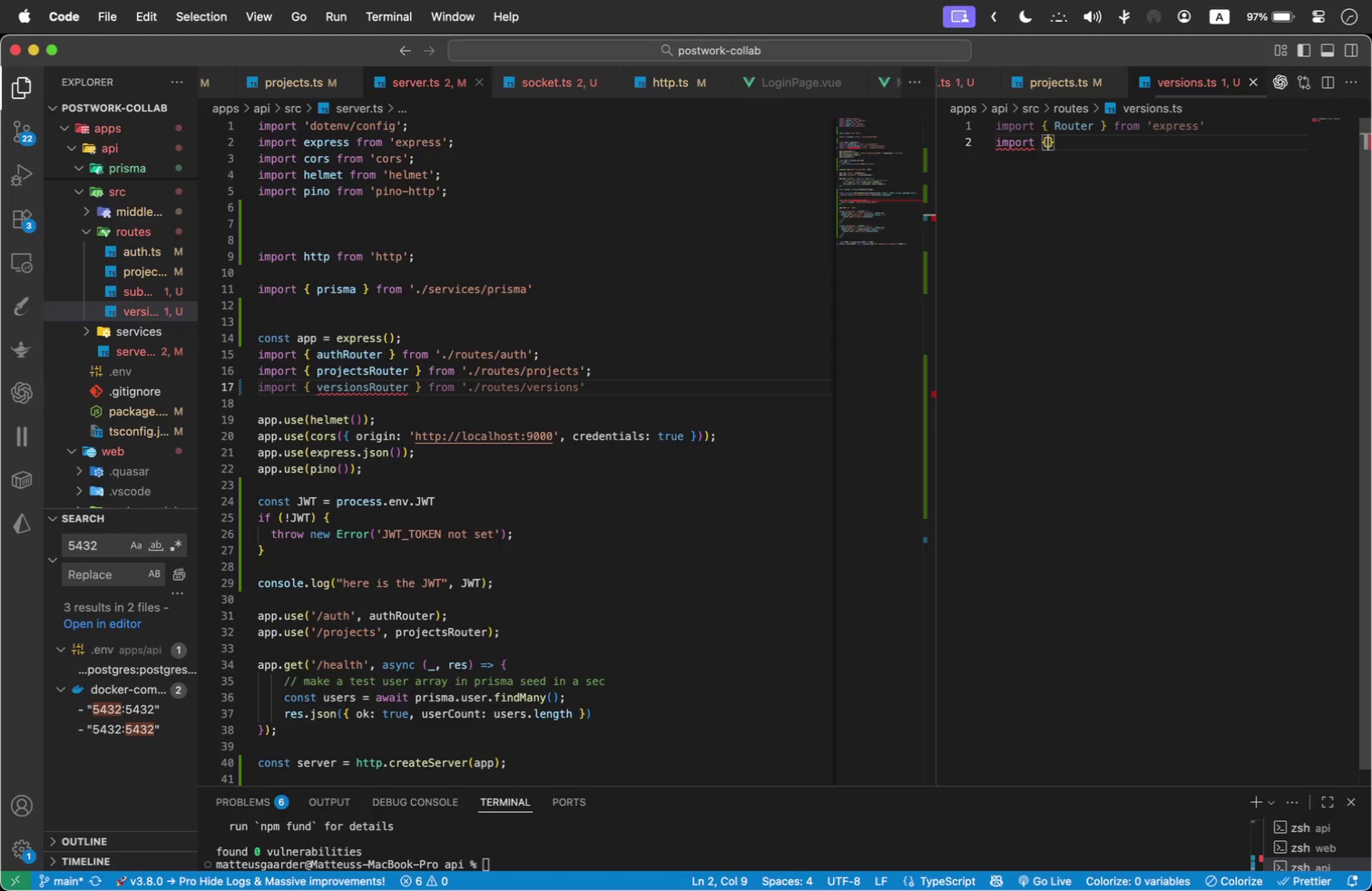 
left_click([143, 289])
 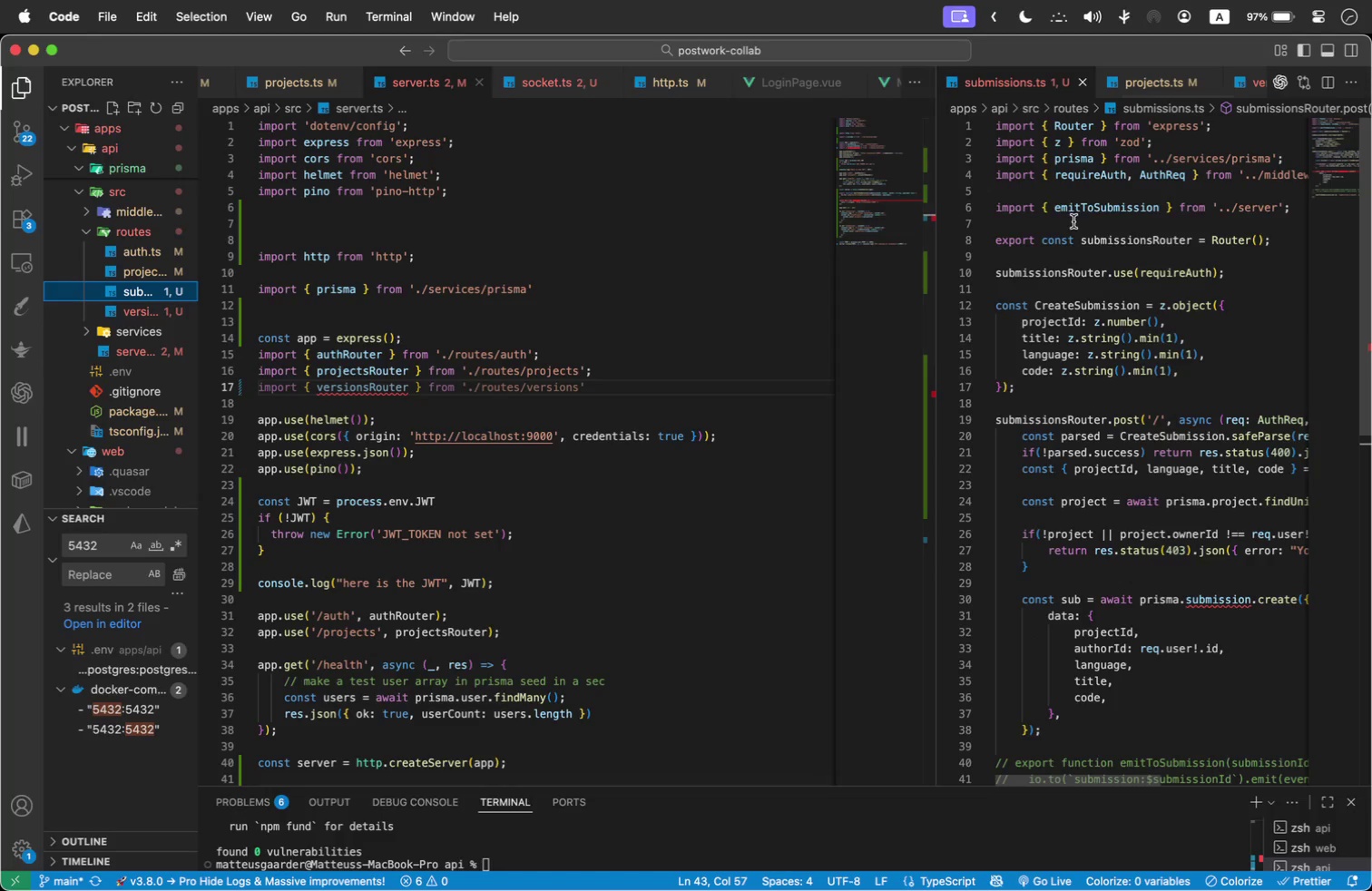 
scroll: coordinate [1073, 221], scroll_direction: up, amount: 62.0
 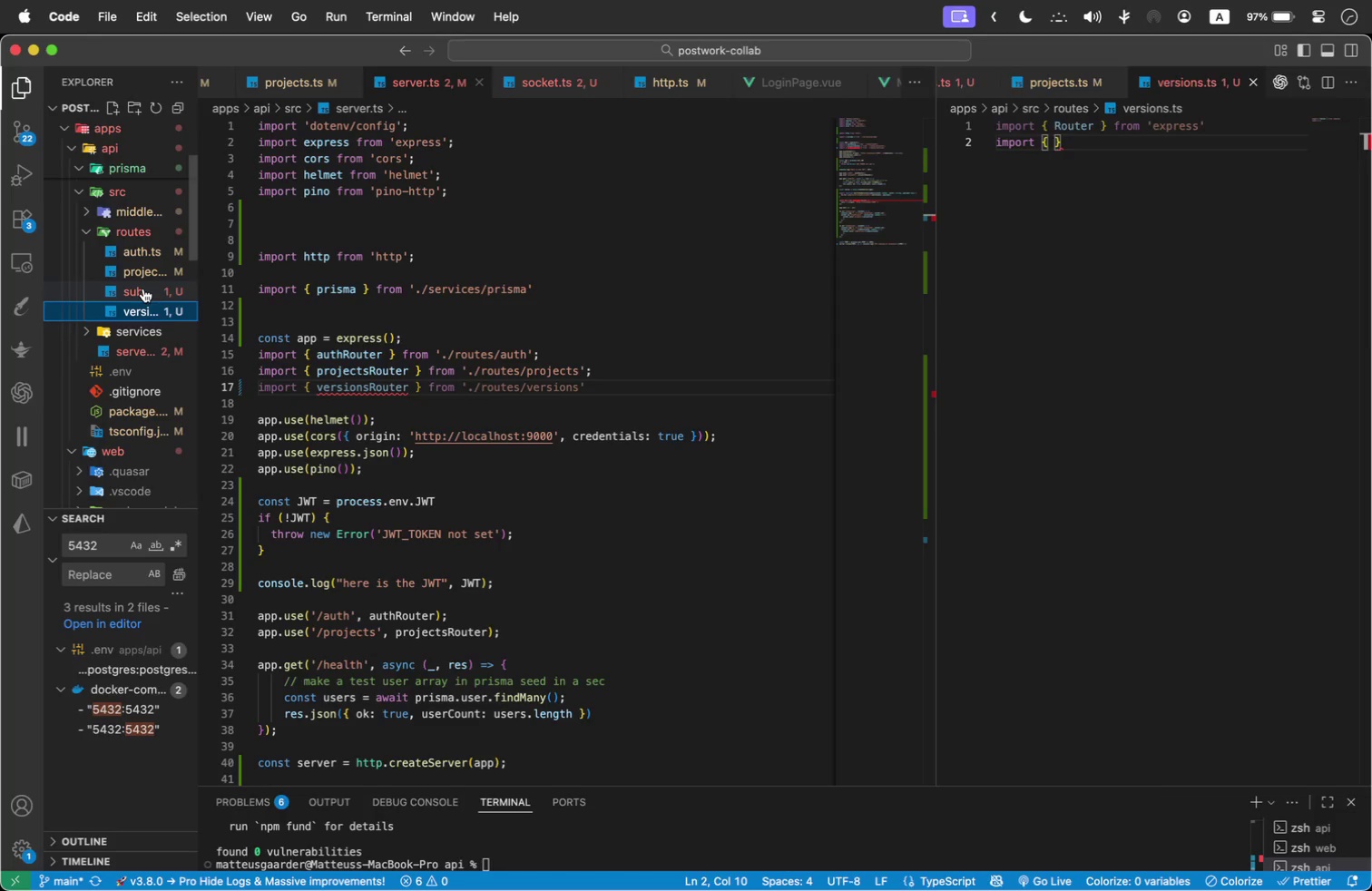 
left_click_drag(start_coordinate=[1218, 223], to_coordinate=[995, 118])
 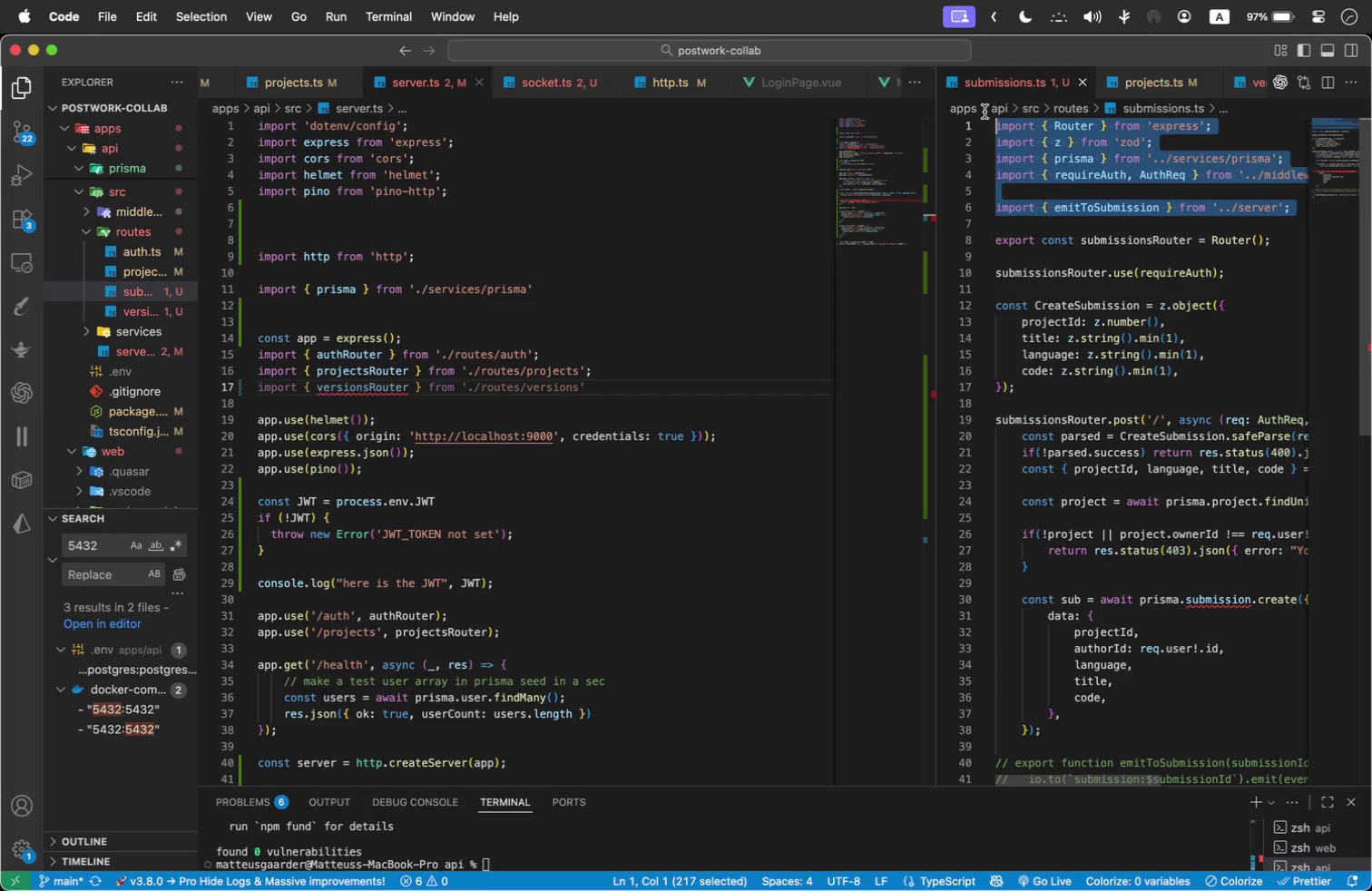 
left_click([1091, 186])
 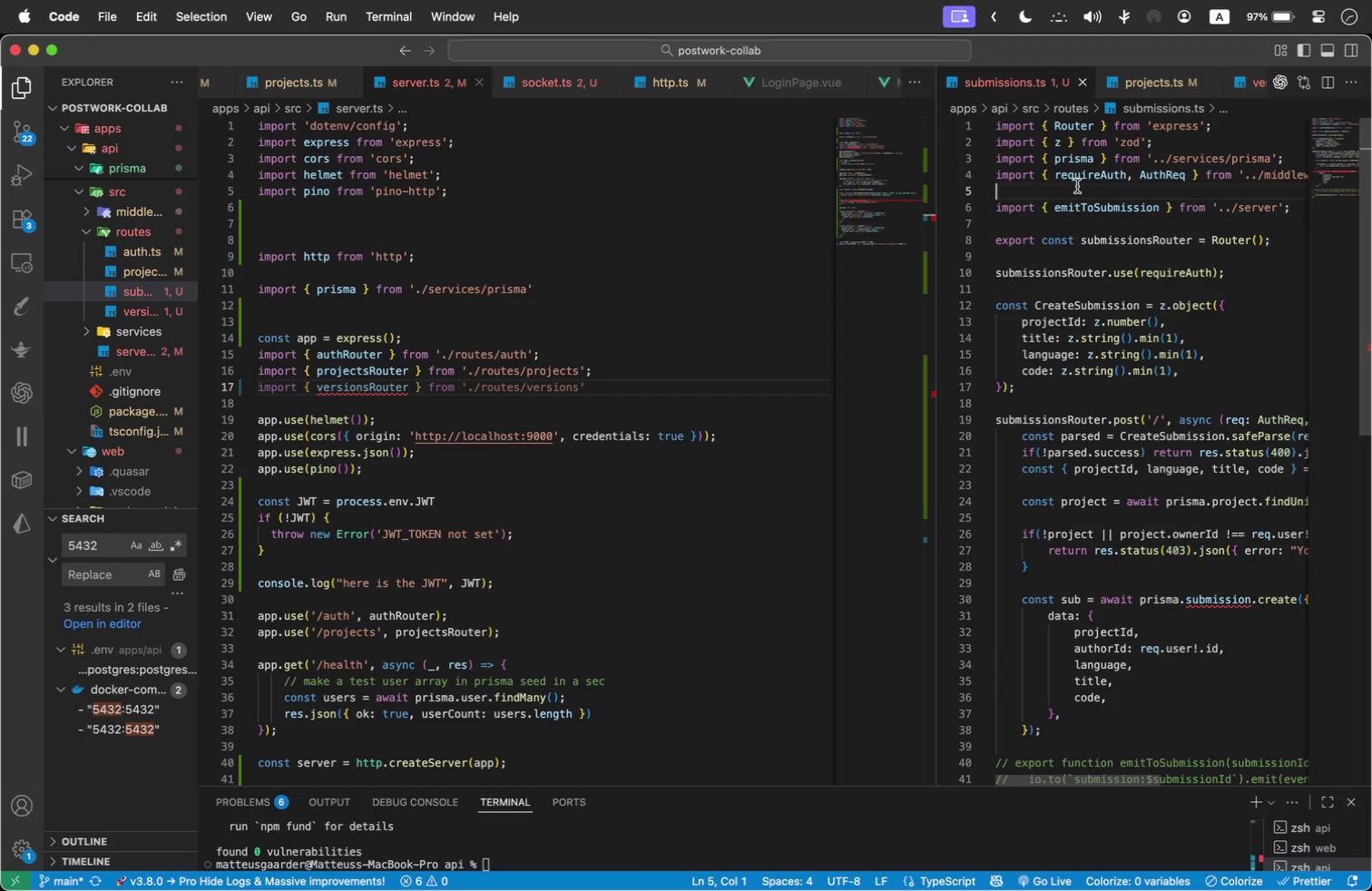 
left_click_drag(start_coordinate=[1077, 188], to_coordinate=[974, 102])
 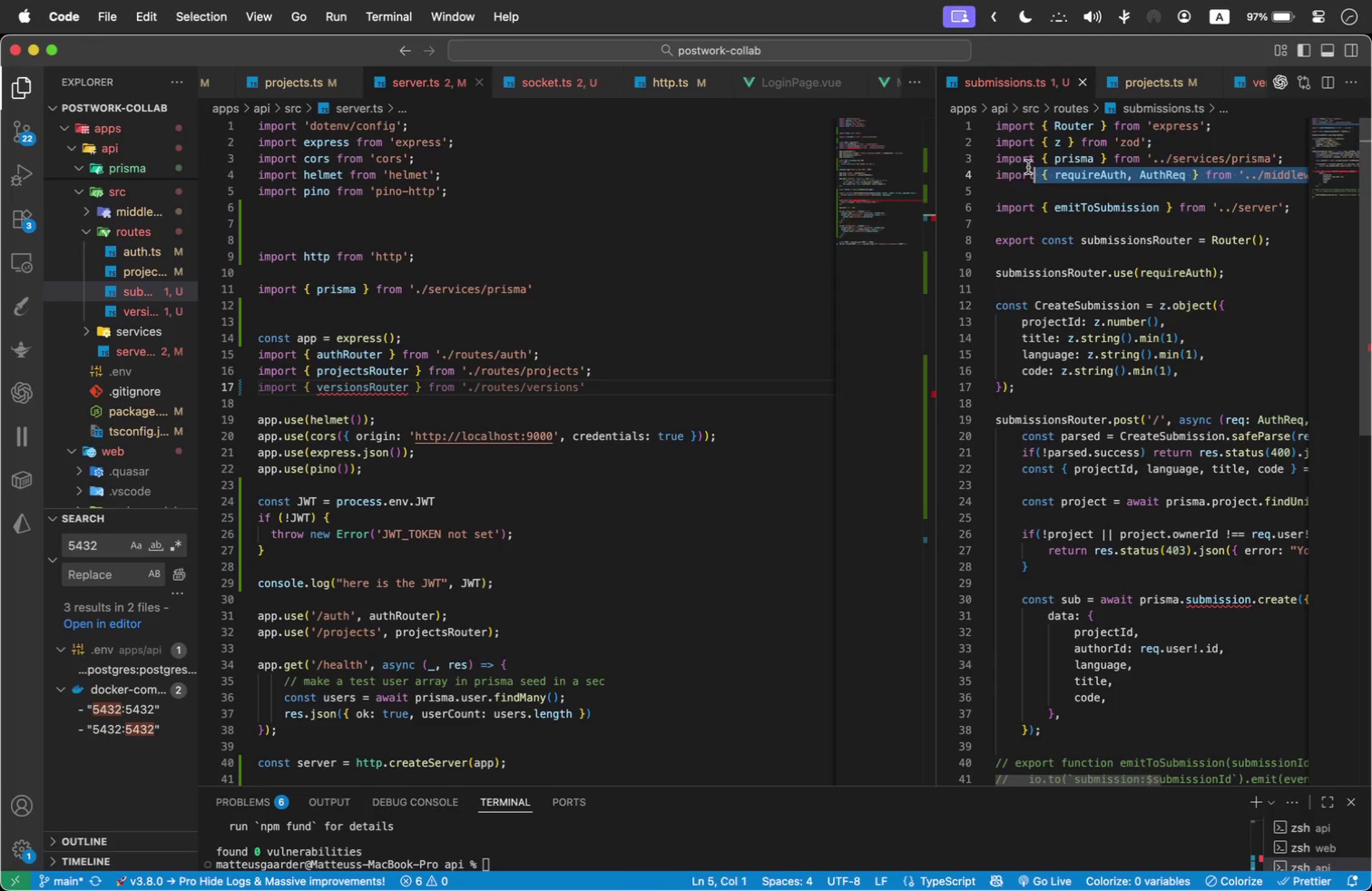 
key(Meta+C)
 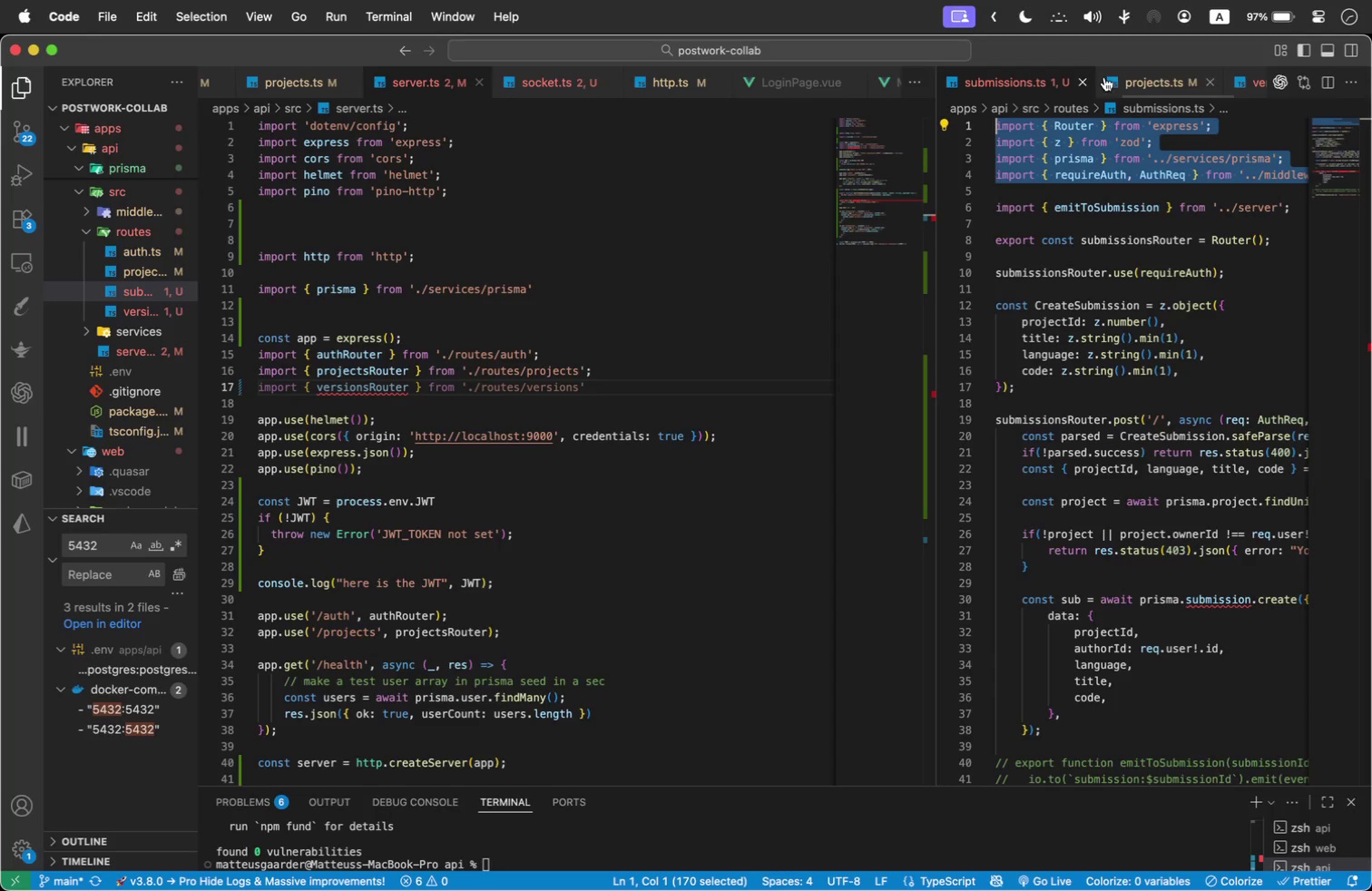 
left_click_drag(start_coordinate=[933, 151], to_coordinate=[614, 152])
 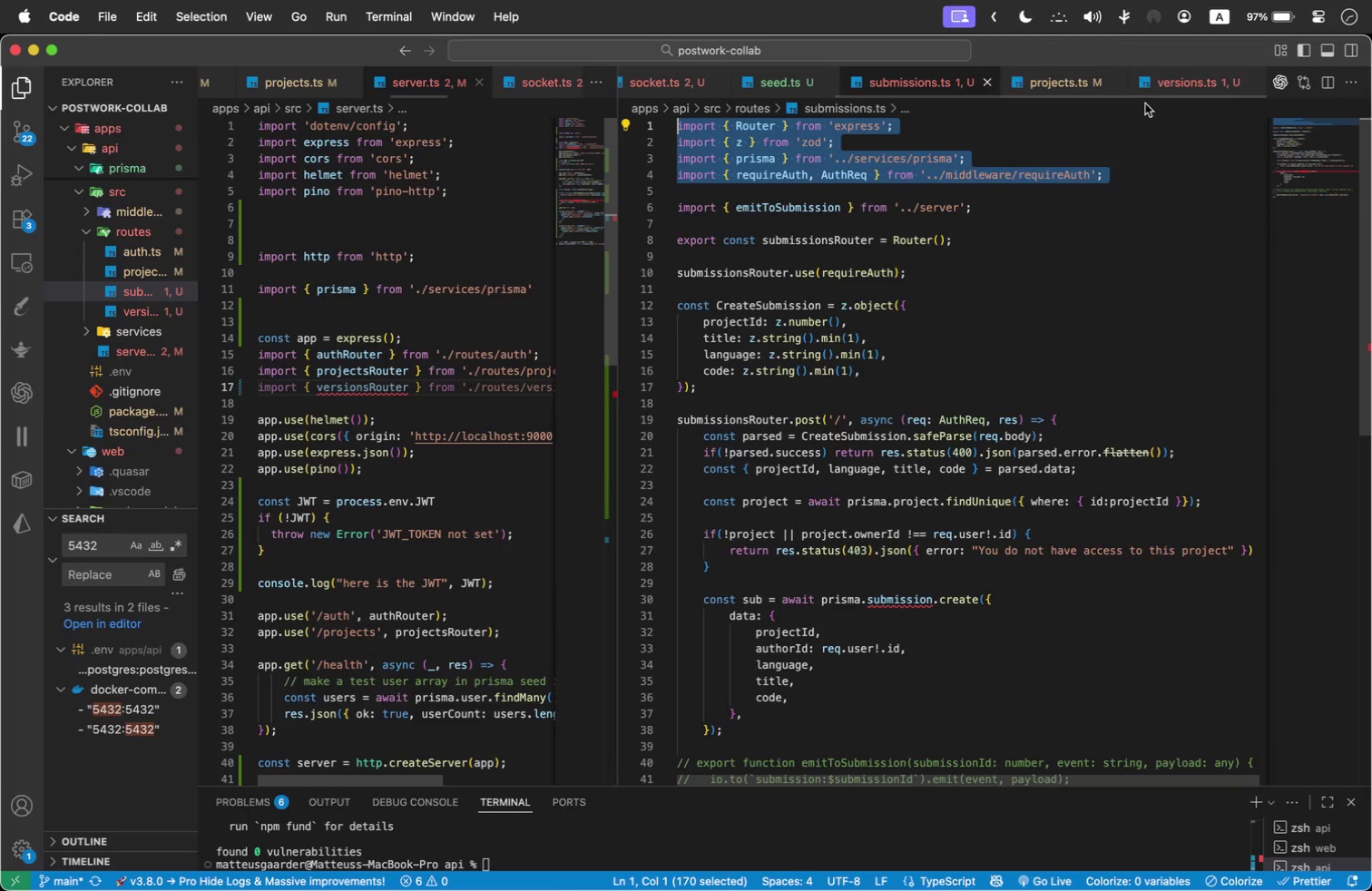 
left_click([1208, 80])
 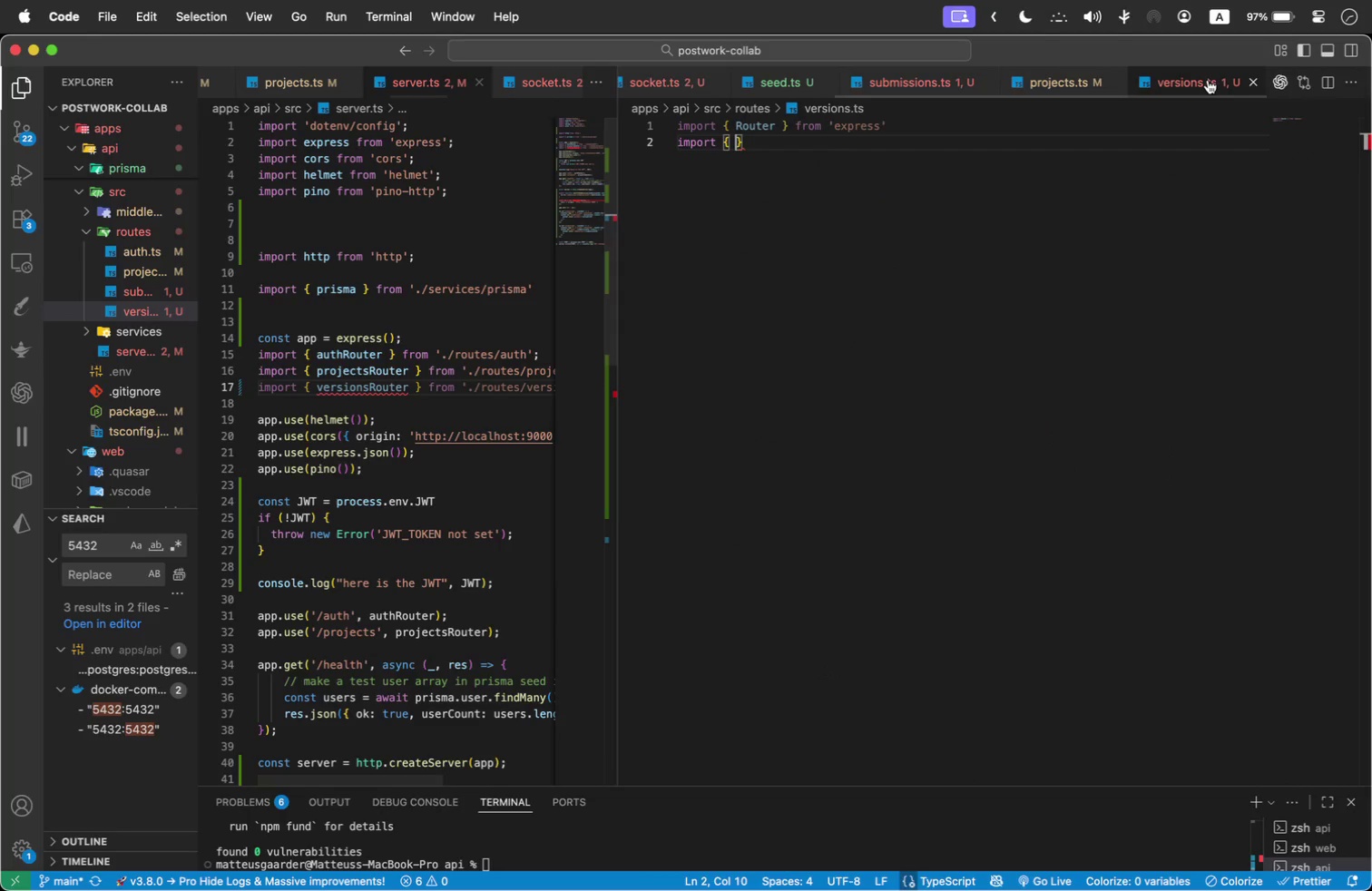 
left_click_drag(start_coordinate=[791, 142], to_coordinate=[630, 126])
 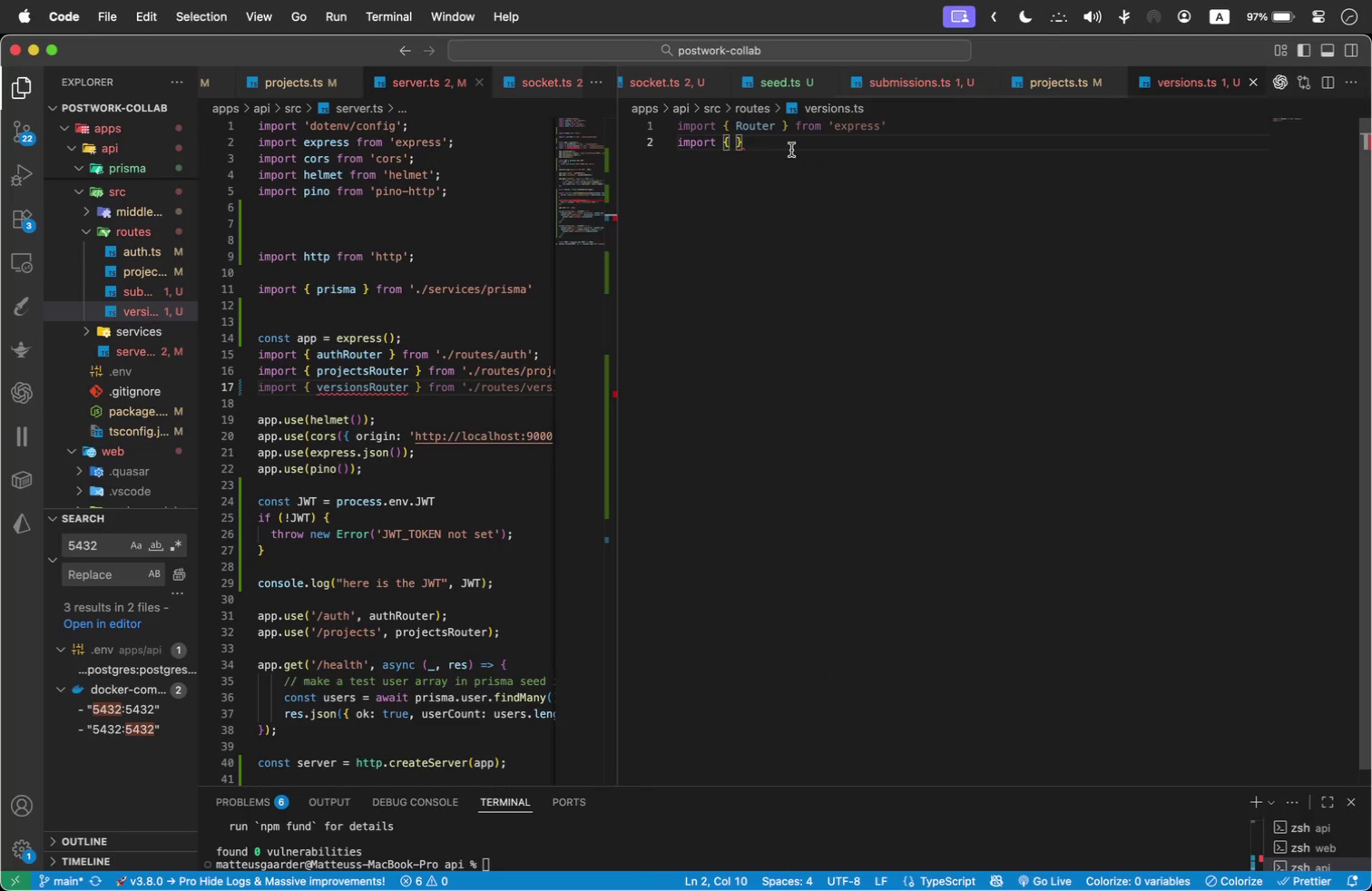 
key(Meta+V)
 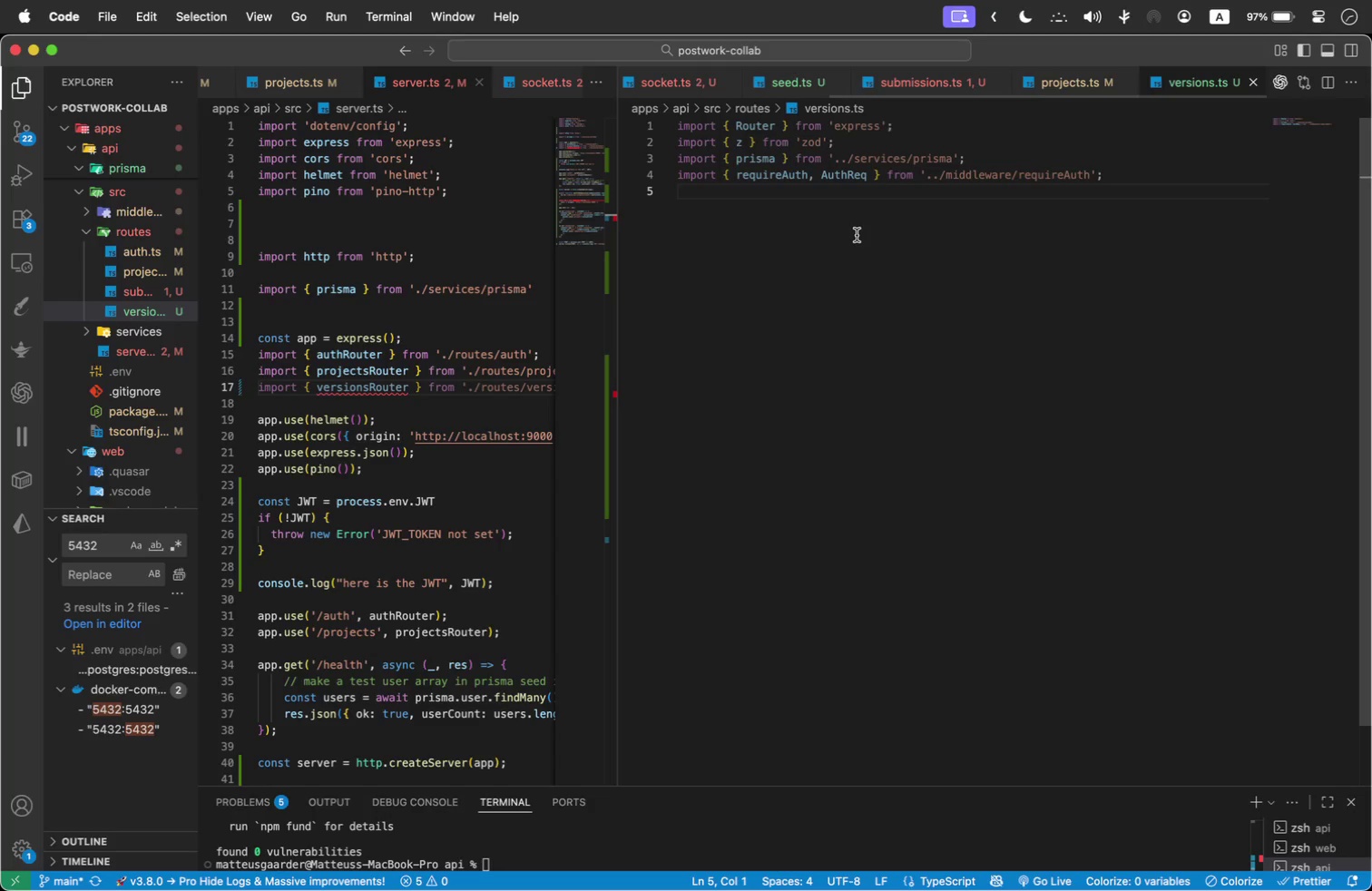 
key(Enter)
 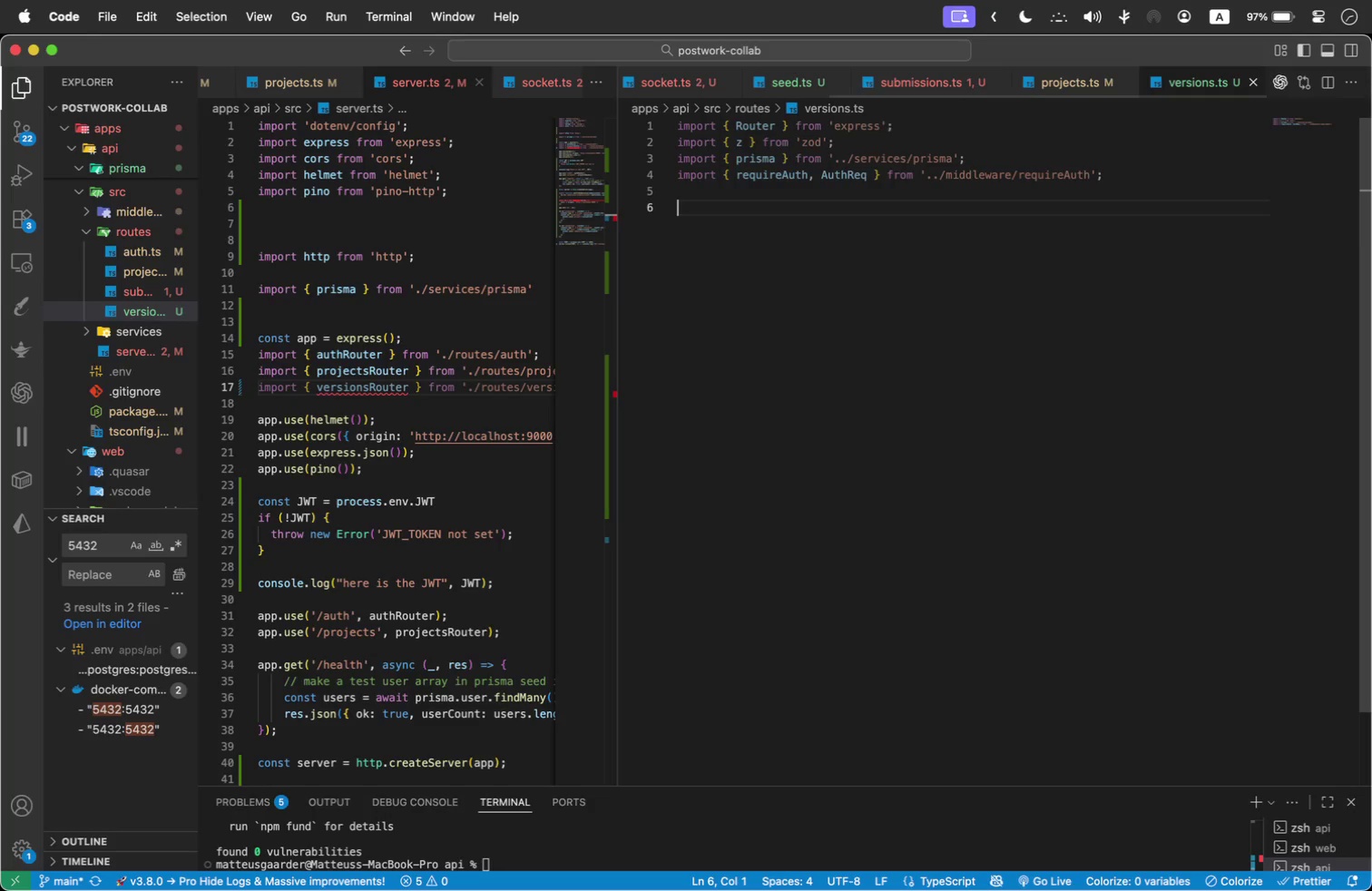 
type(er)
key(Backspace)
type(xport const versionRouter = Router();)
 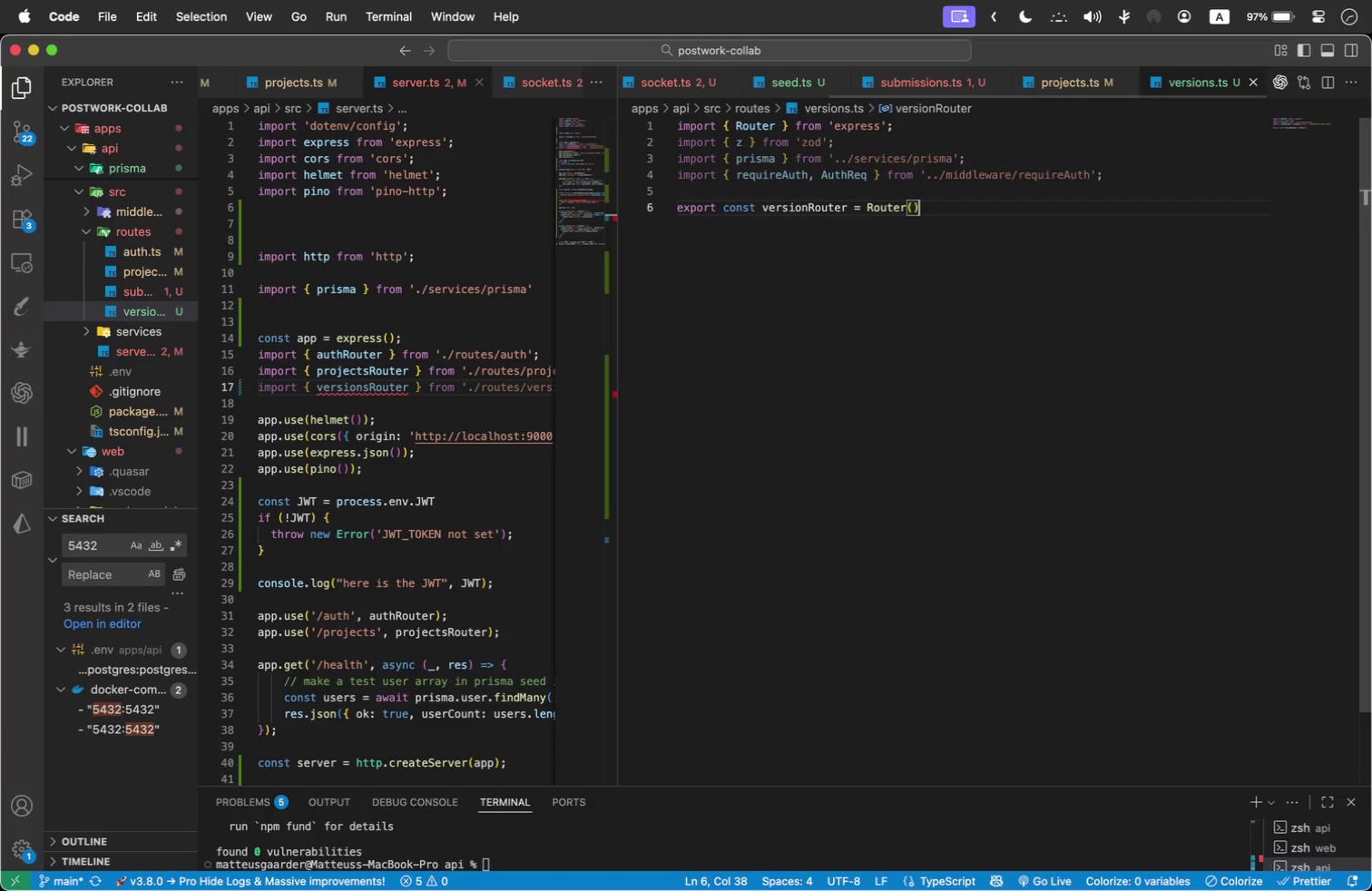 
key(Enter)
 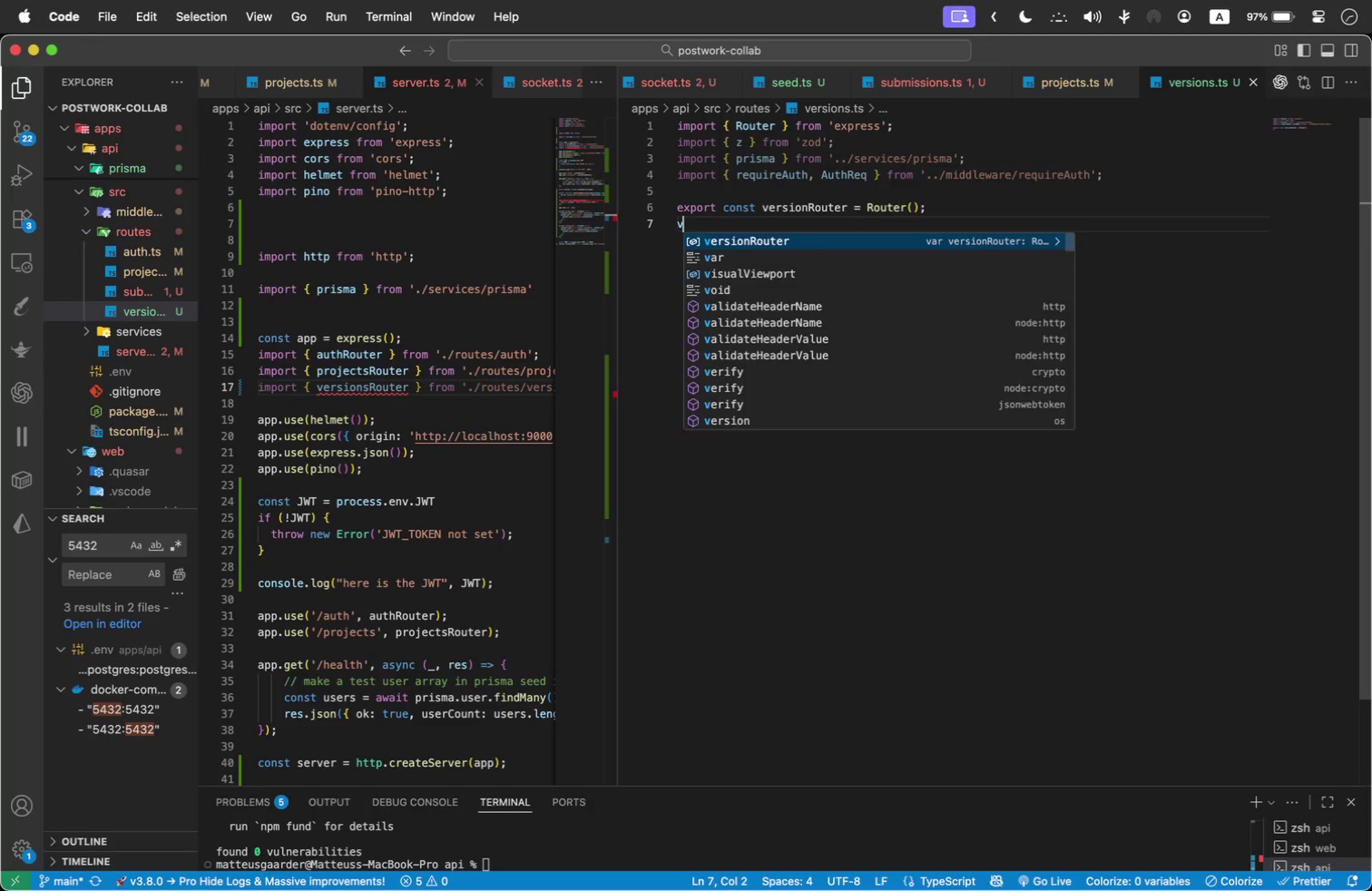 
type(versionsRouter.use(require)
 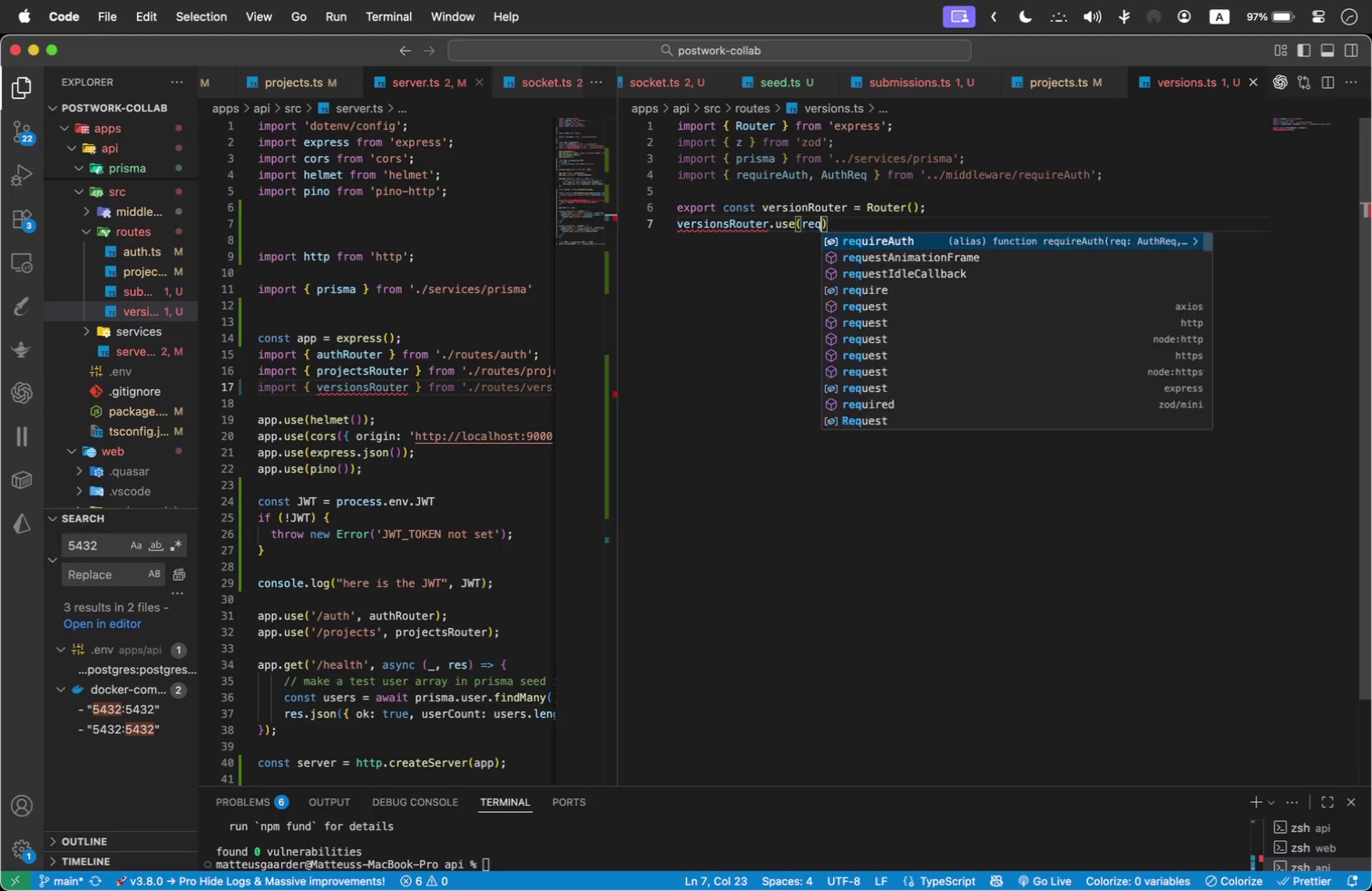 
key(ArrowDown)
 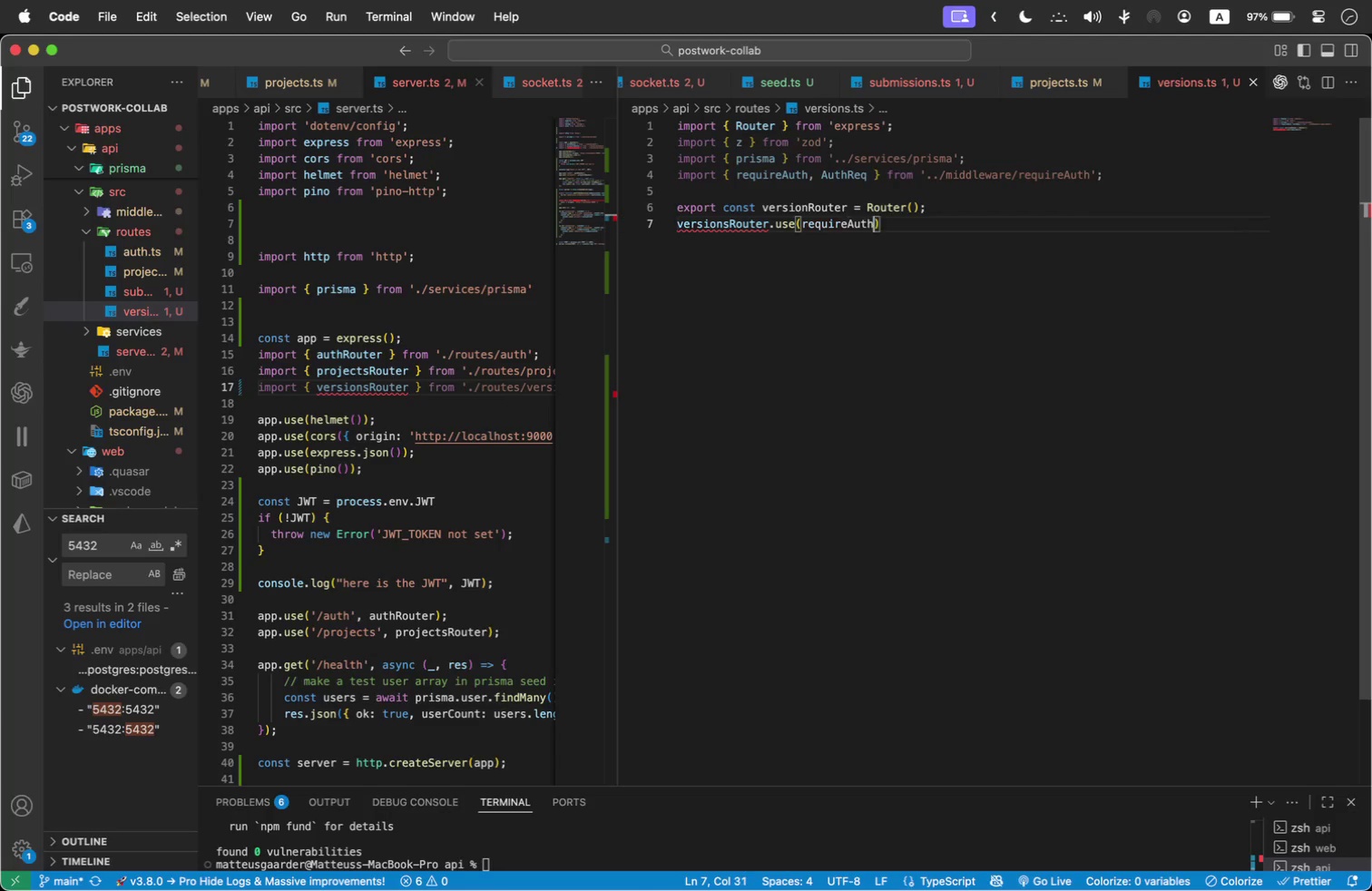 
key(Enter)
 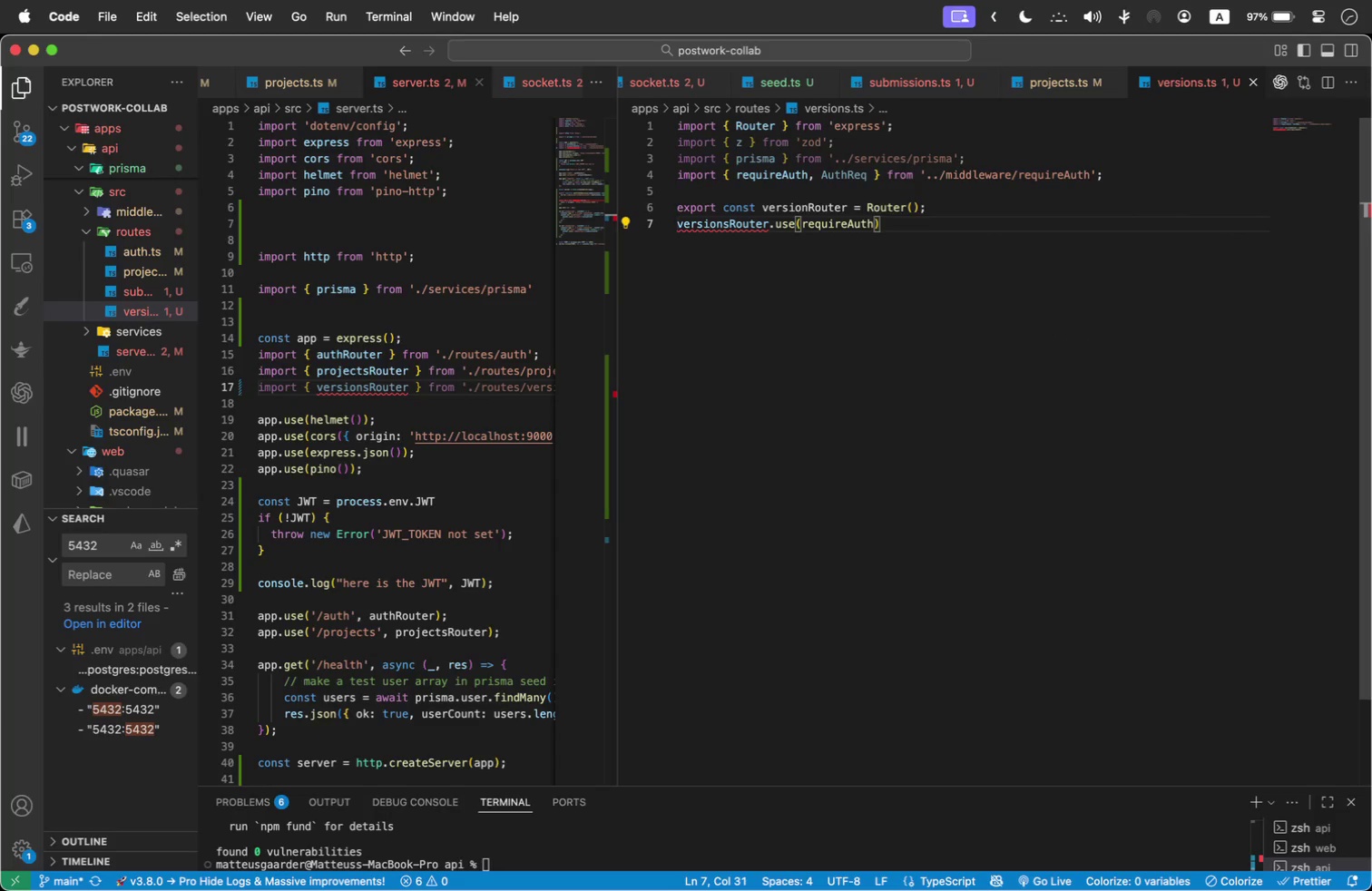 
key(ArrowRight)
 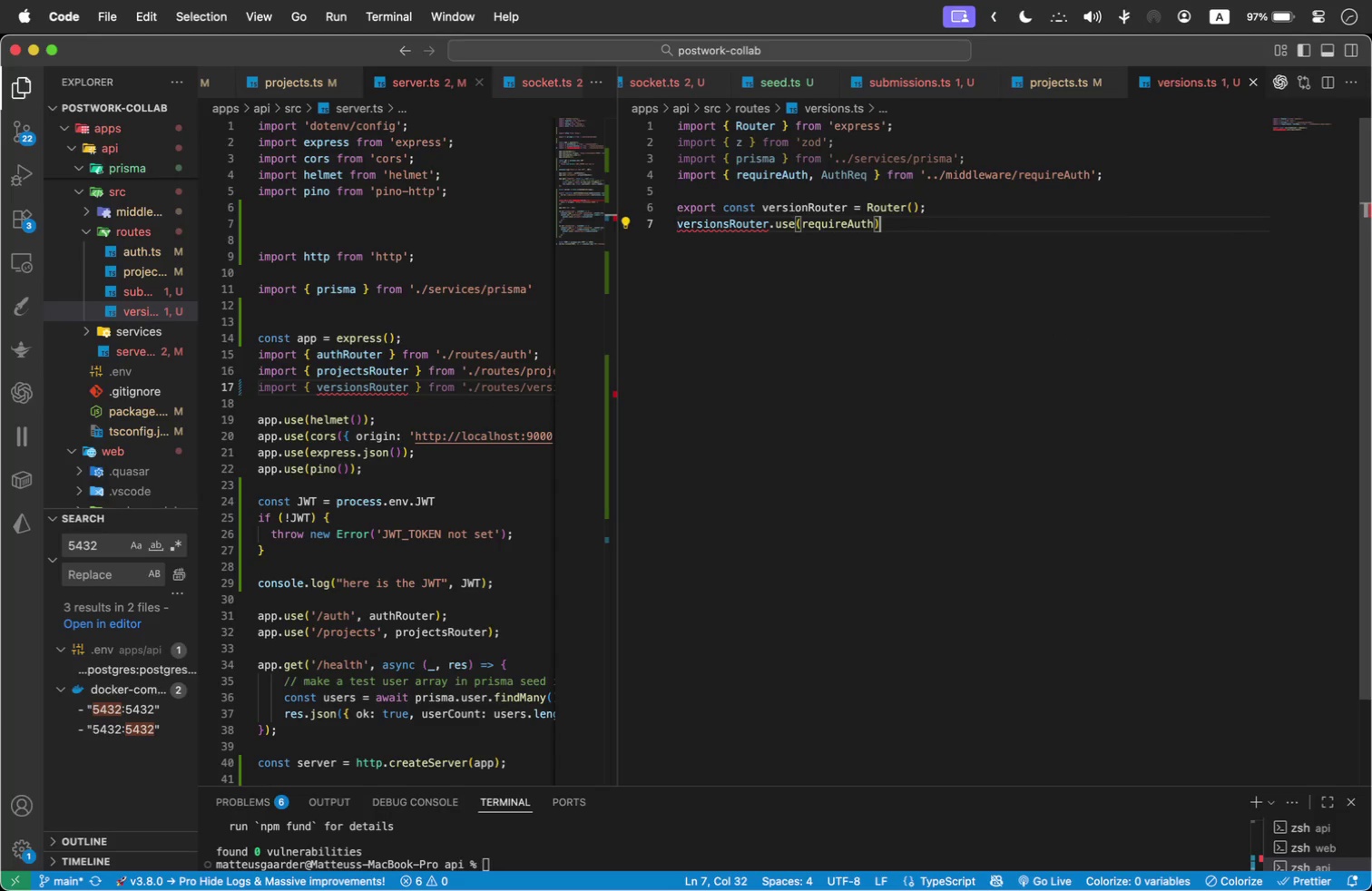 
key(Semicolon)
 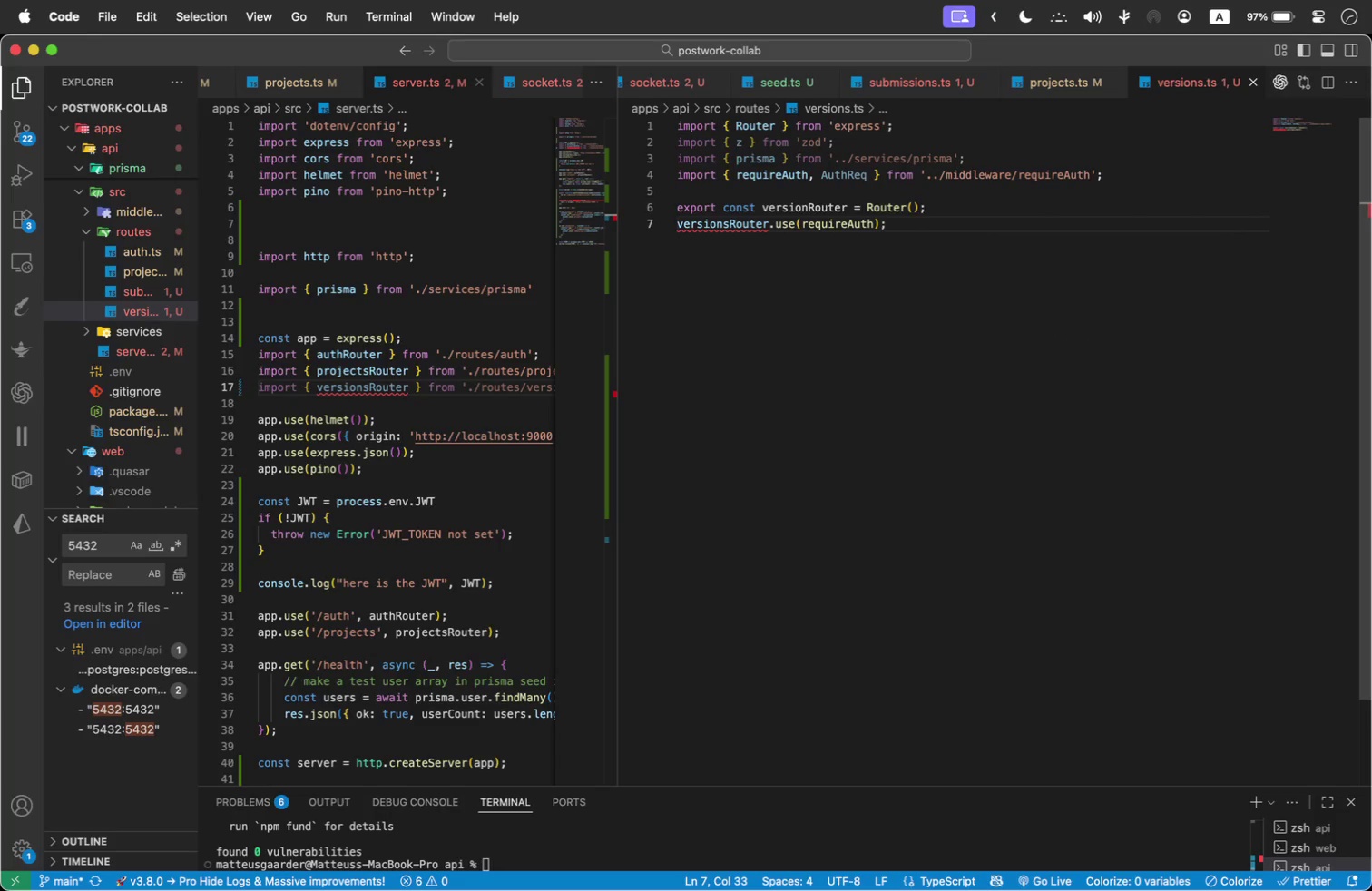 
key(Enter)
 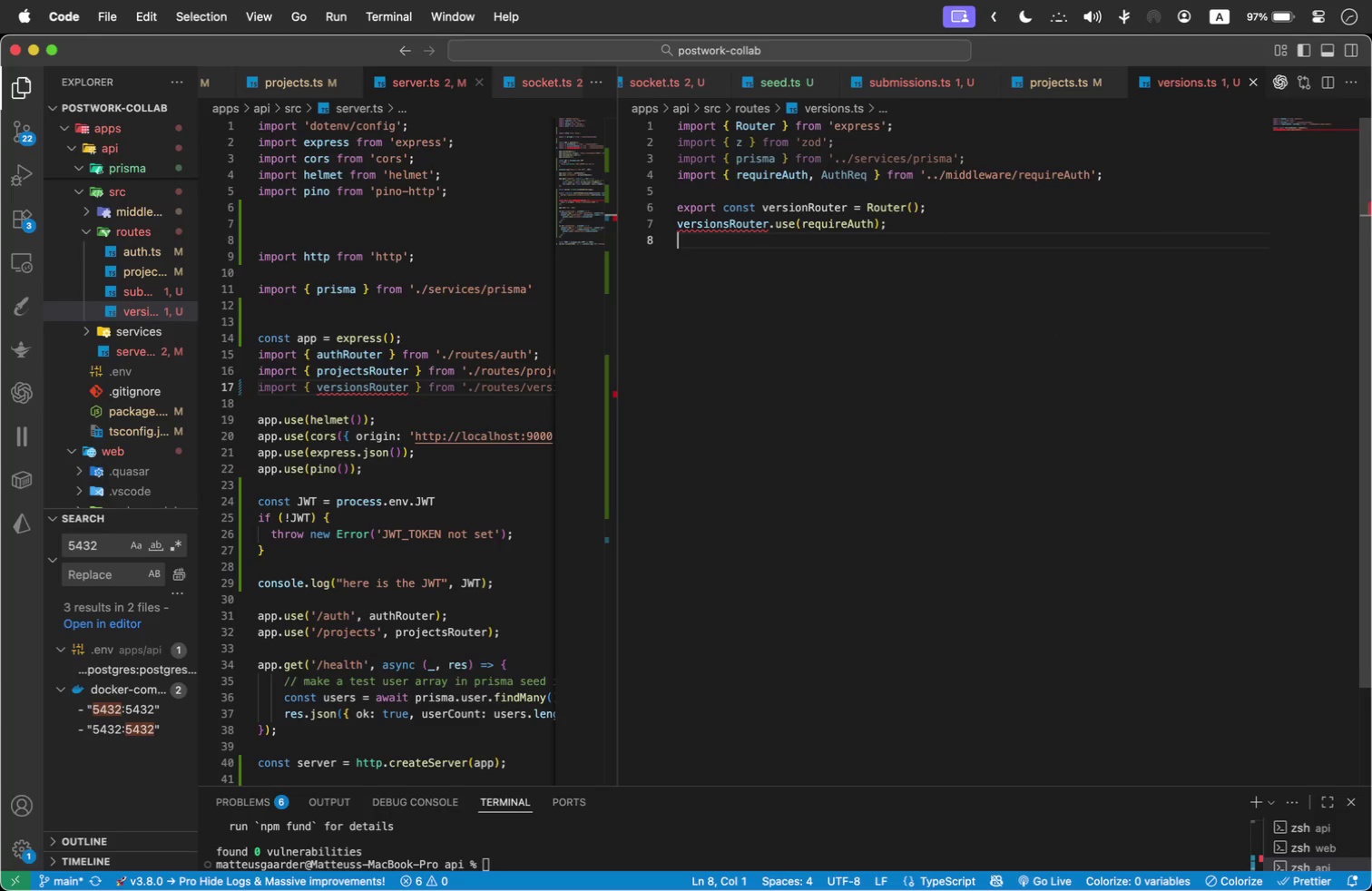 
key(Enter)
 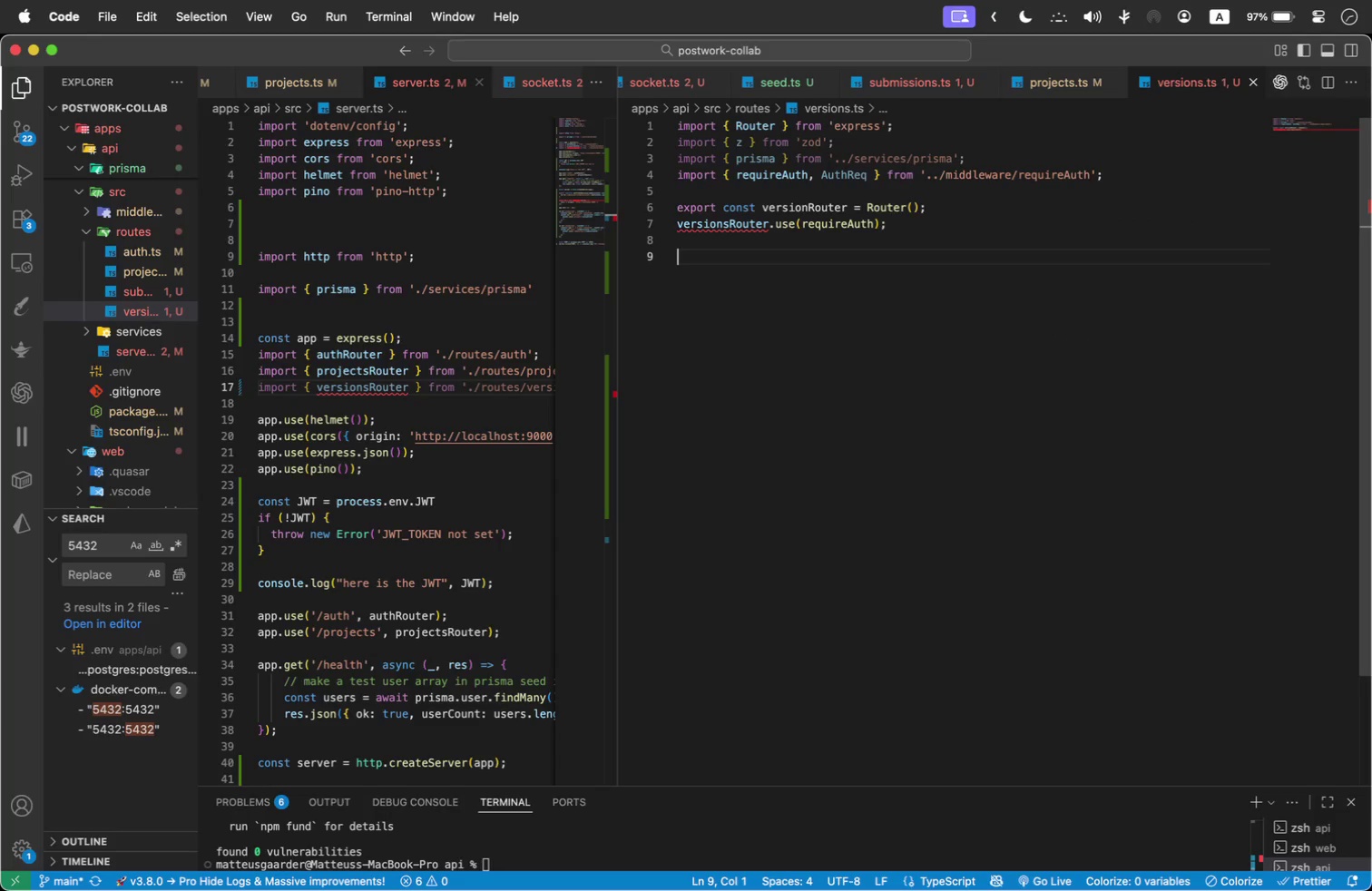 
type(async func)
 